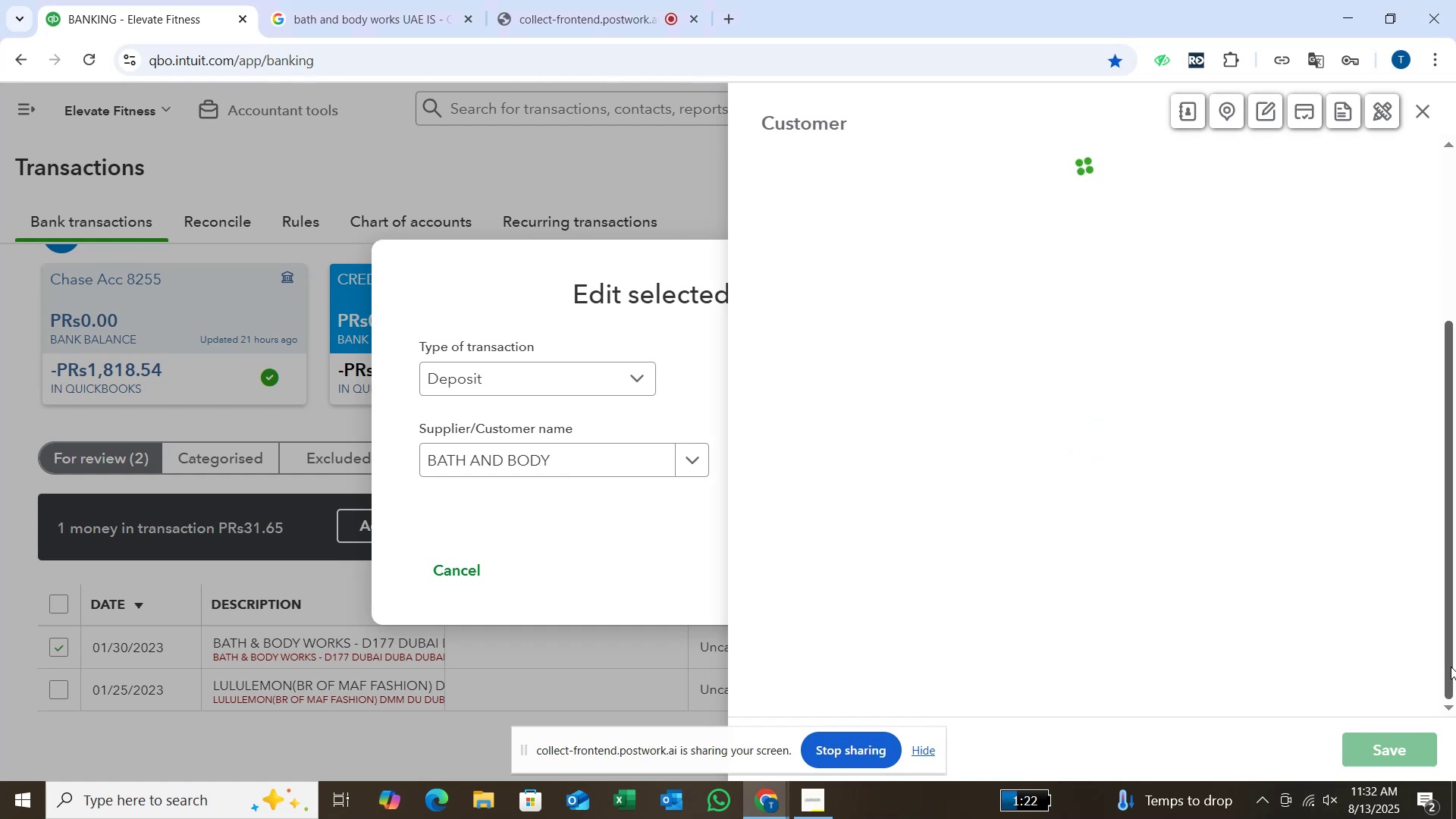 
left_click_drag(start_coordinate=[1453, 654], to_coordinate=[1455, 490])
 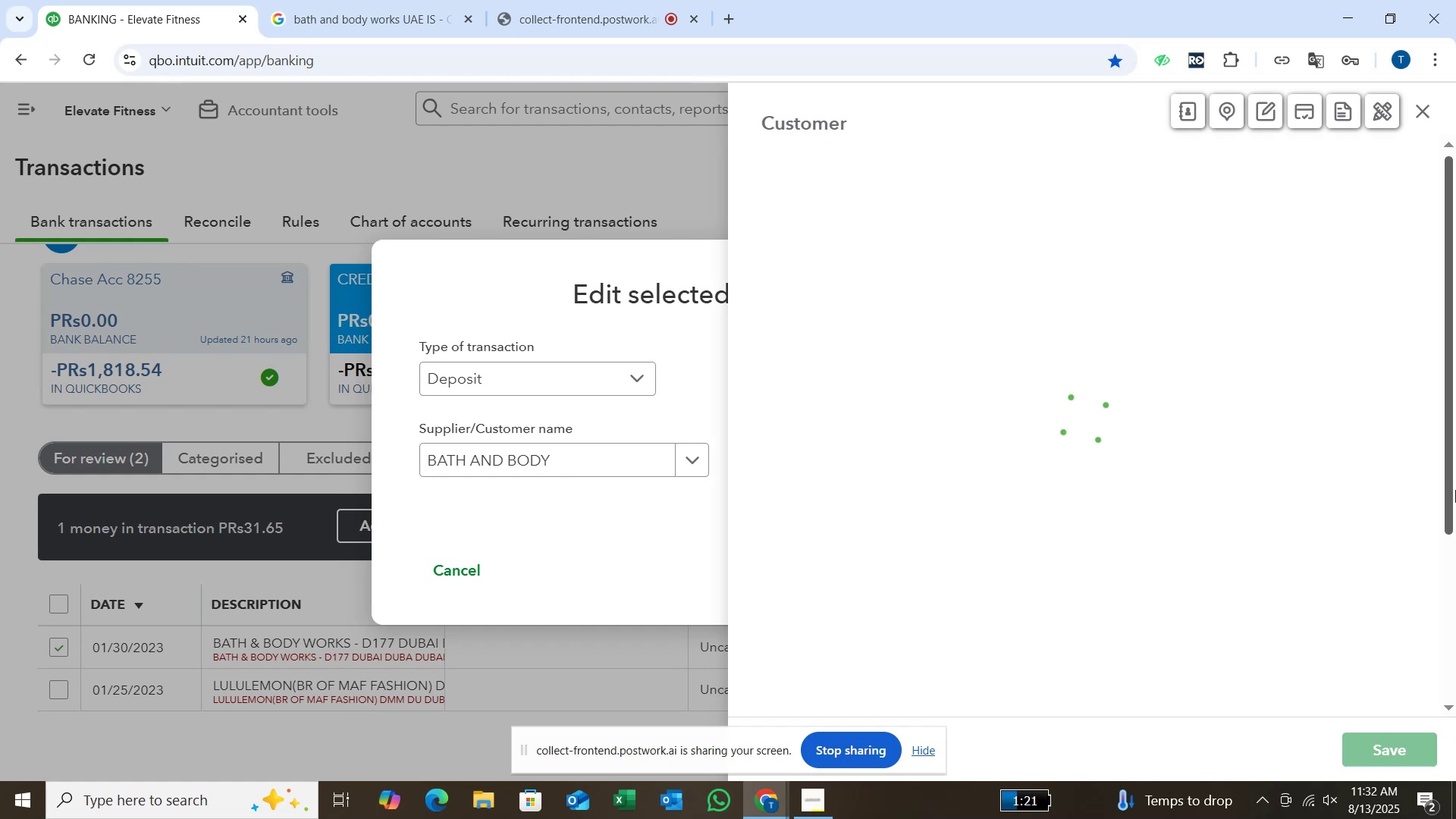 
wait(8.47)
 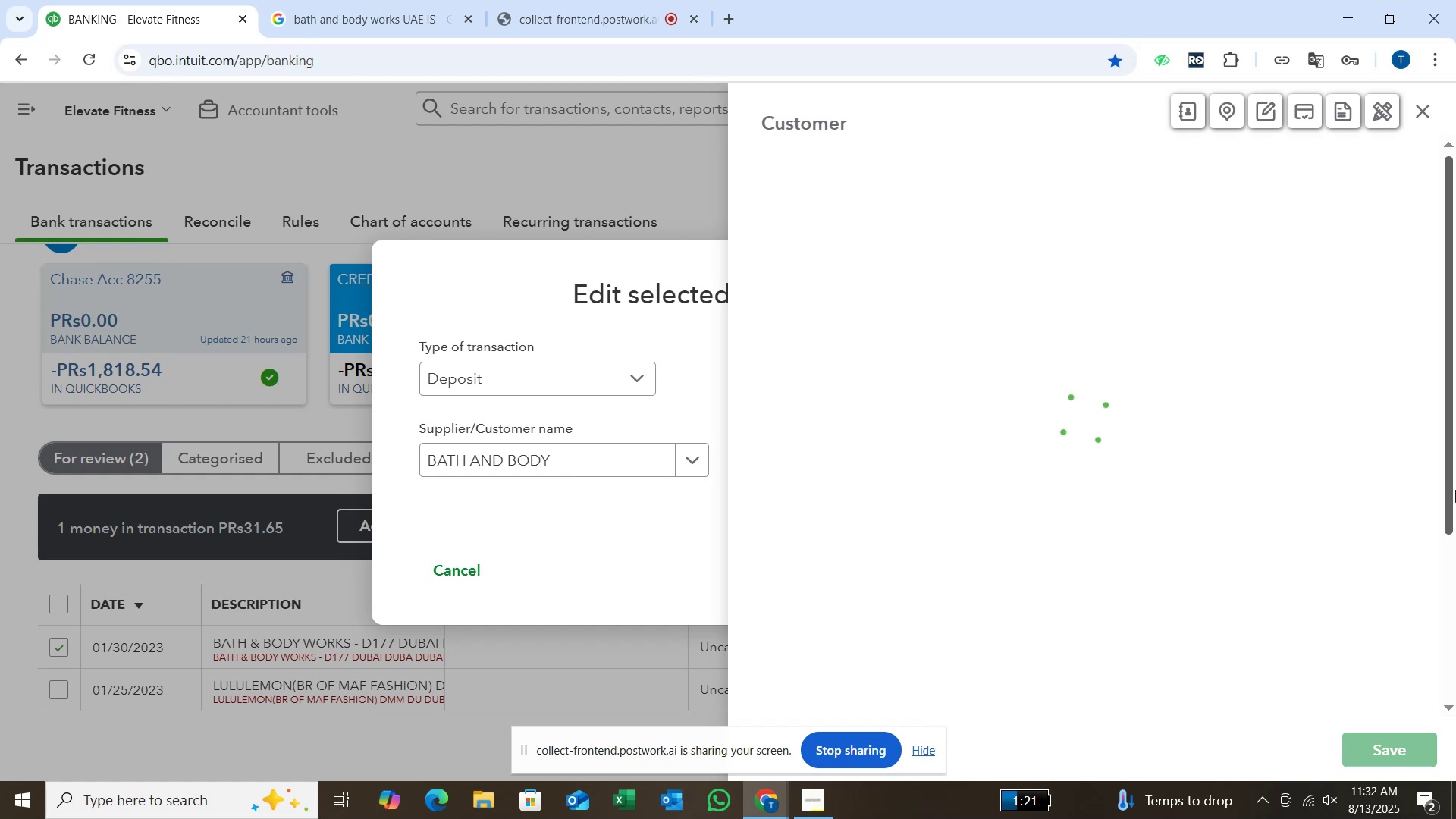 
mouse_move([1314, 795])
 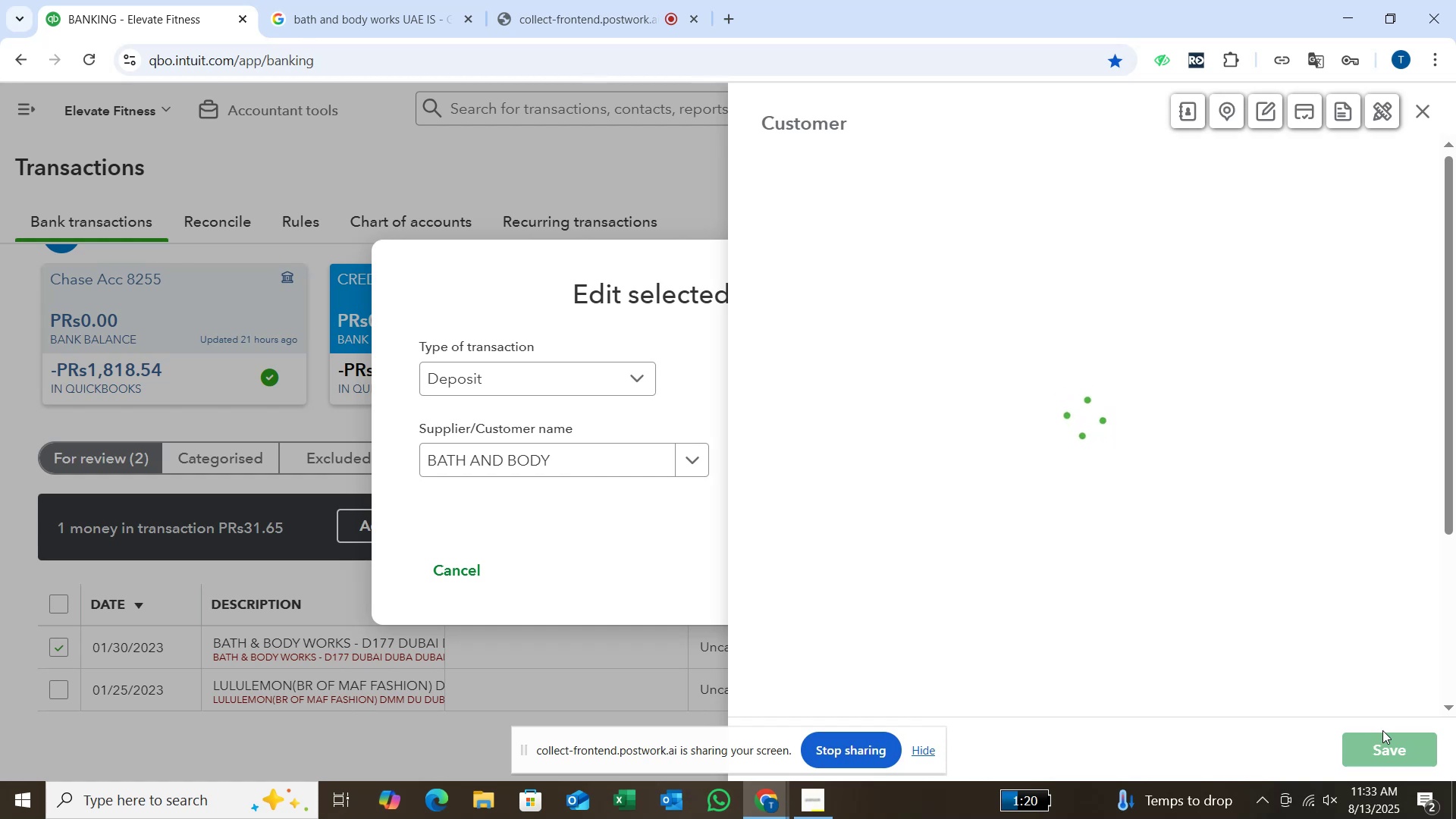 
wait(50.88)
 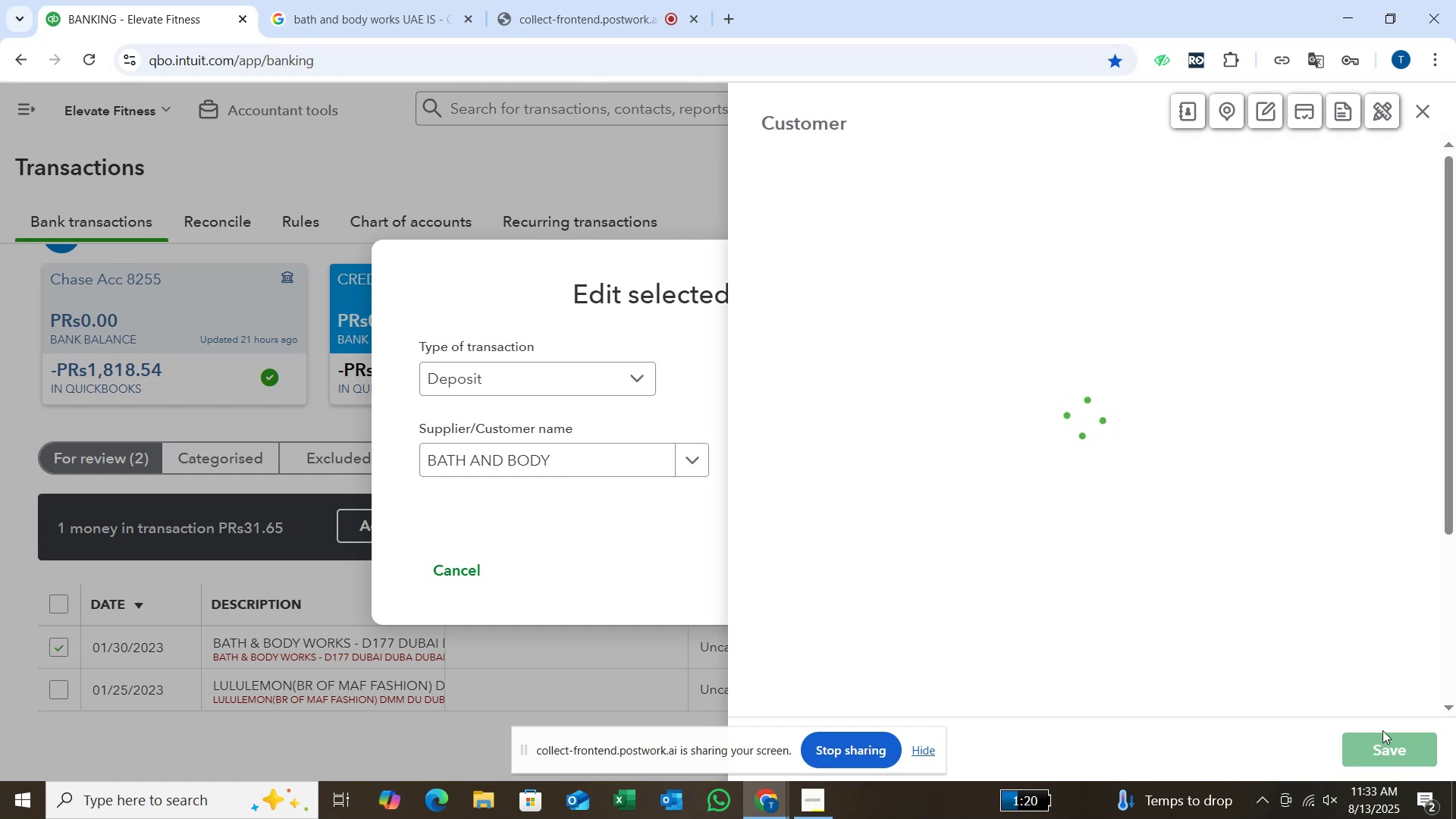 
scroll: coordinate [1382, 730], scroll_direction: down, amount: 2.0
 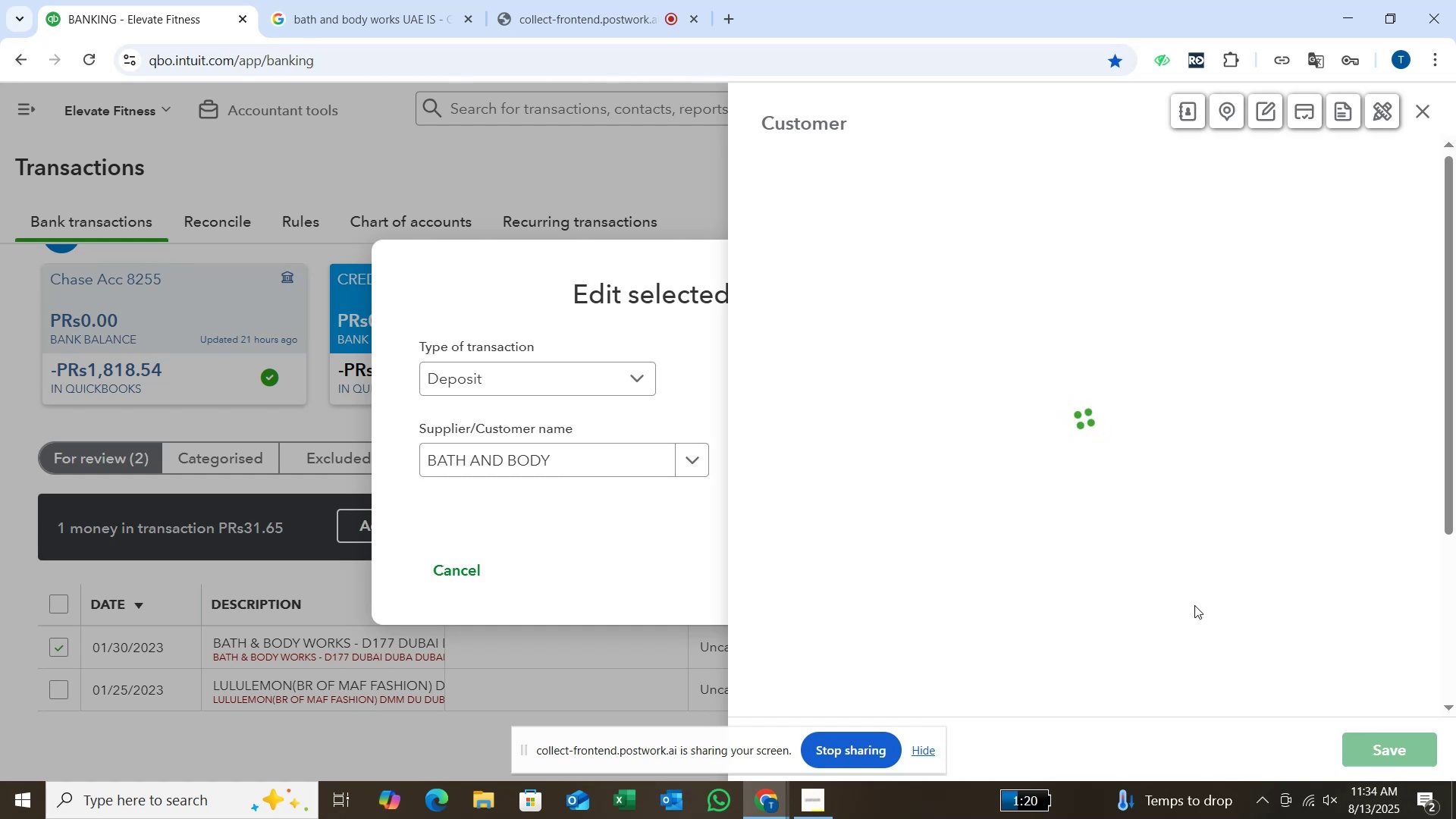 
wait(10.54)
 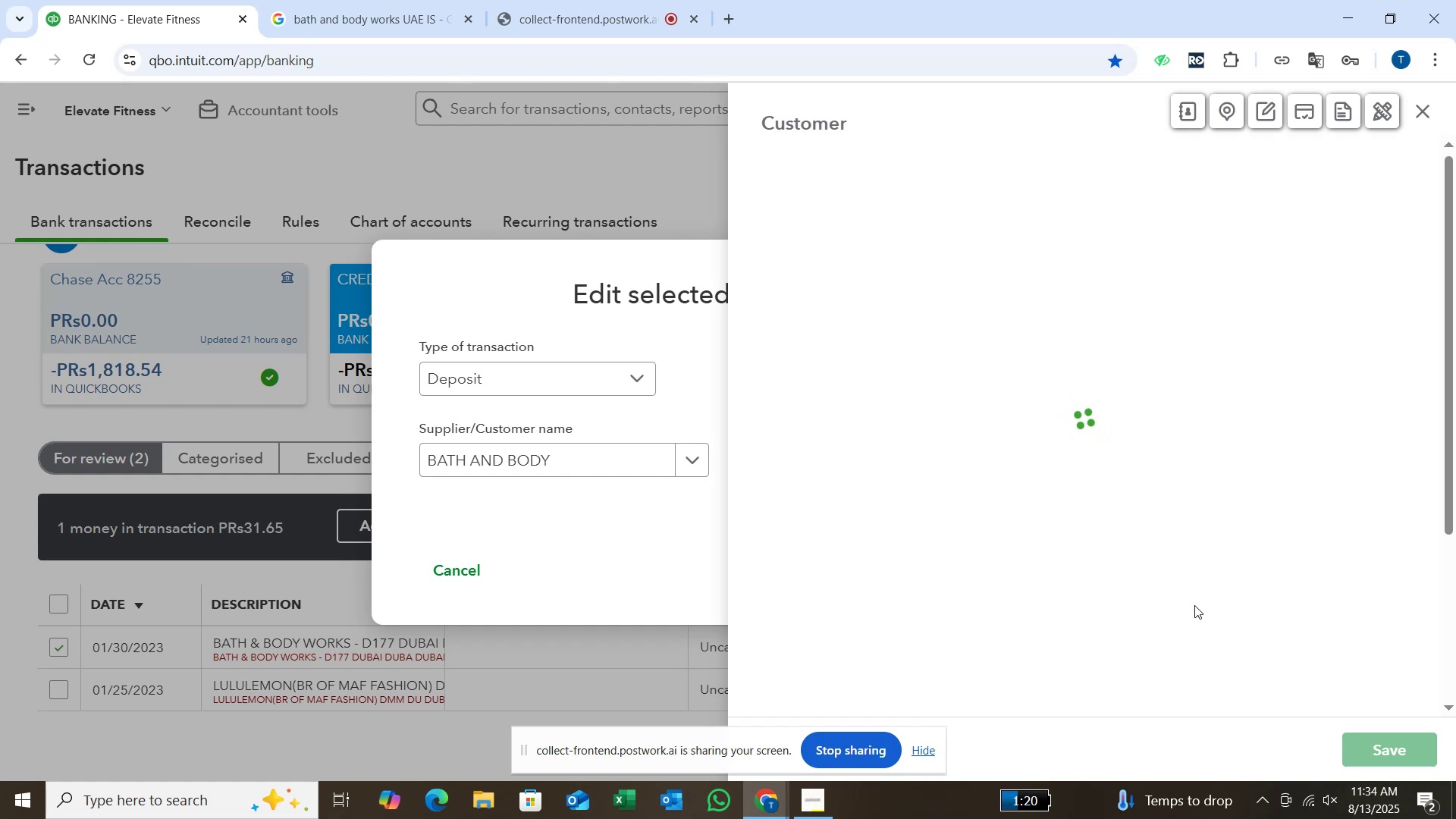 
left_click([1307, 799])
 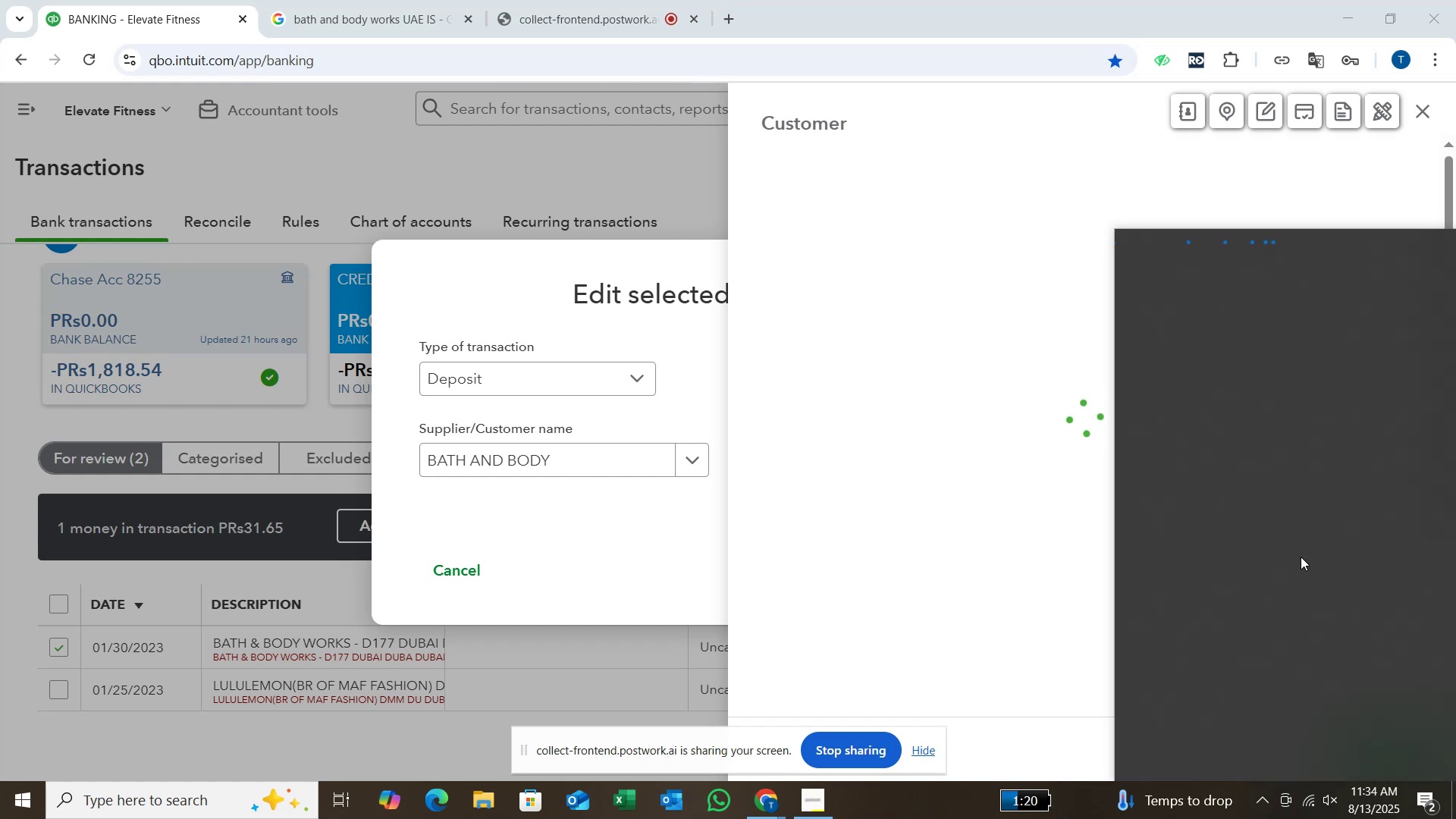 
mouse_move([1292, 419])
 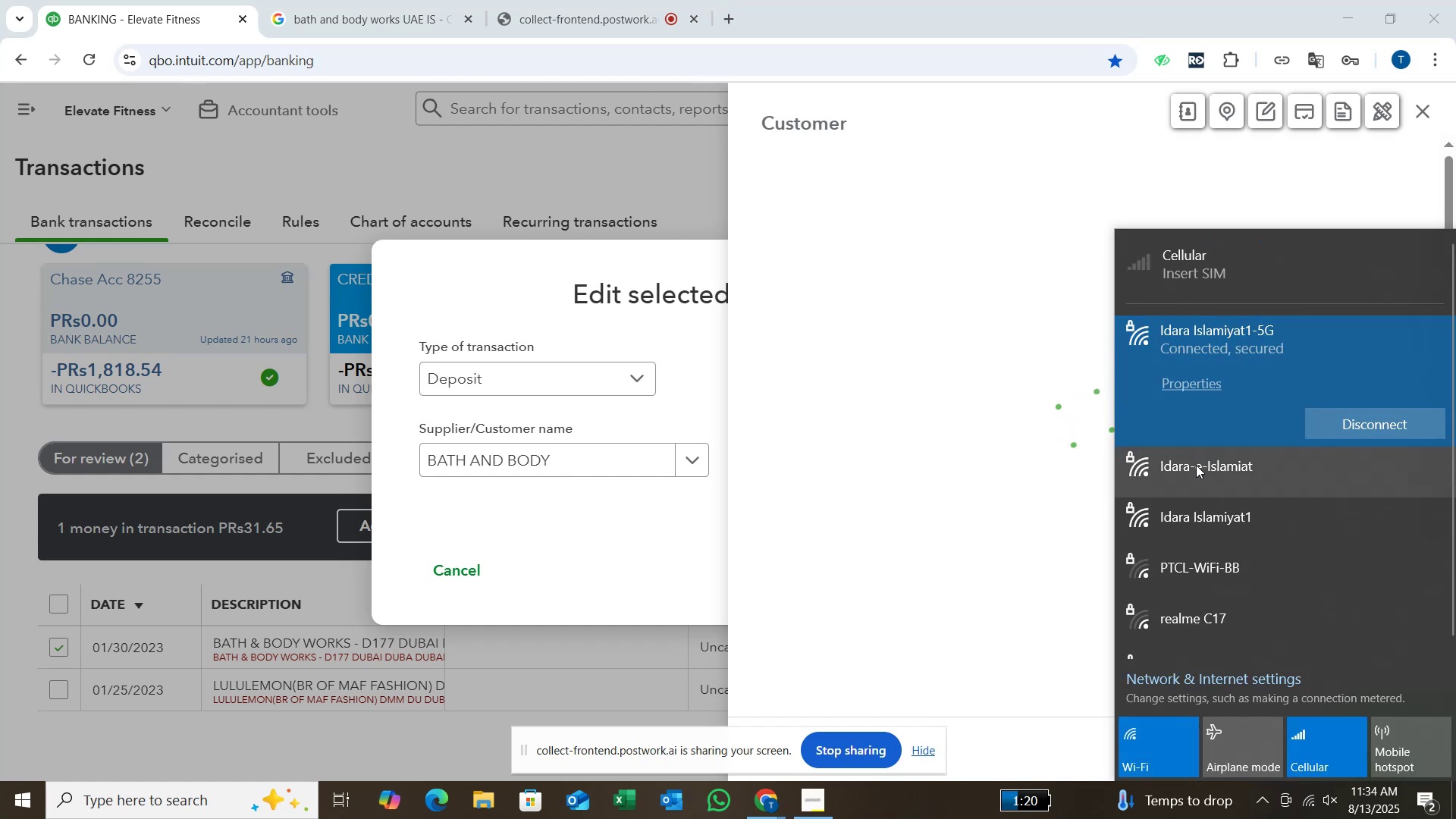 
left_click([1196, 465])
 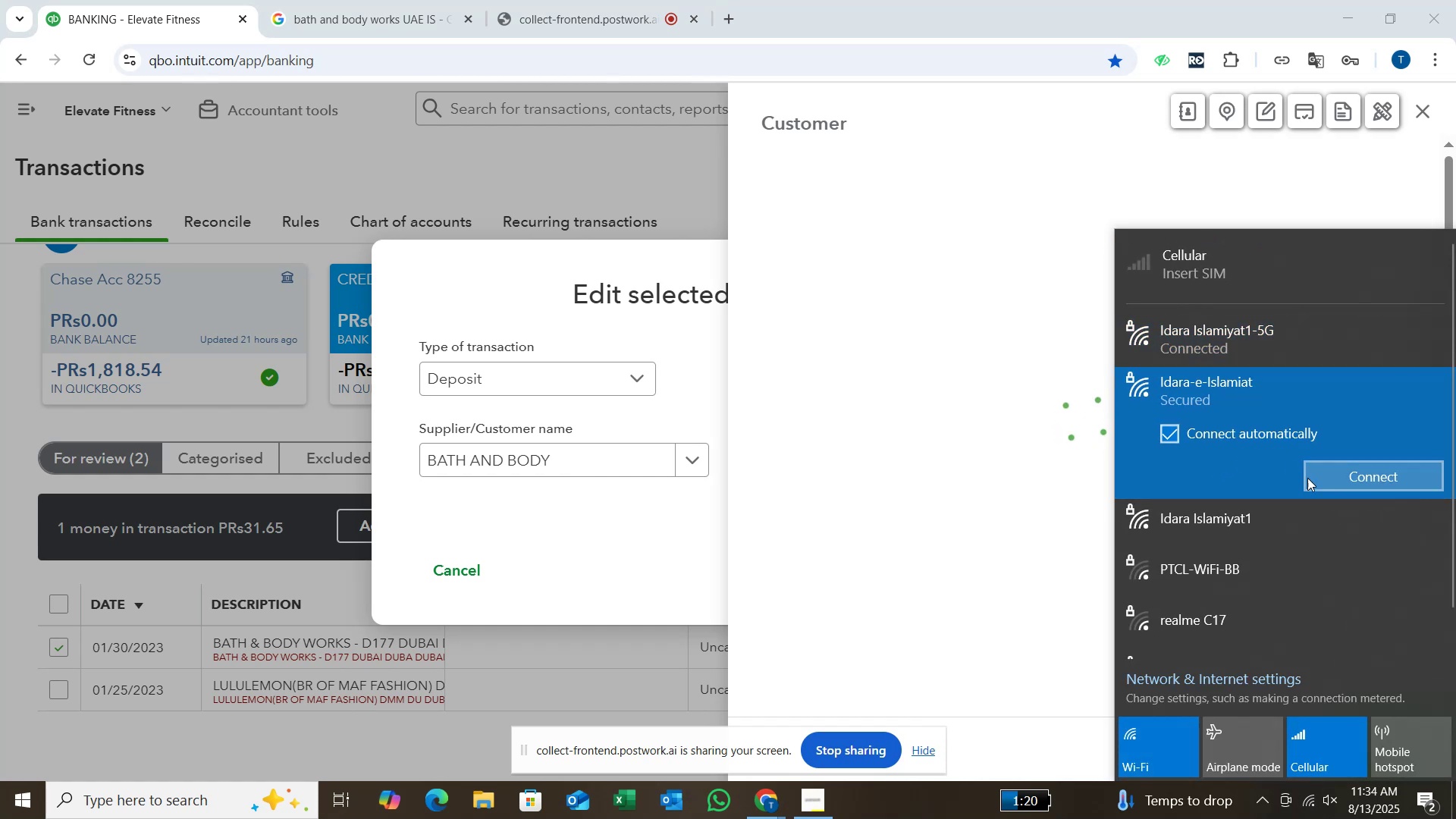 
left_click_drag(start_coordinate=[1287, 371], to_coordinate=[1293, 381])
 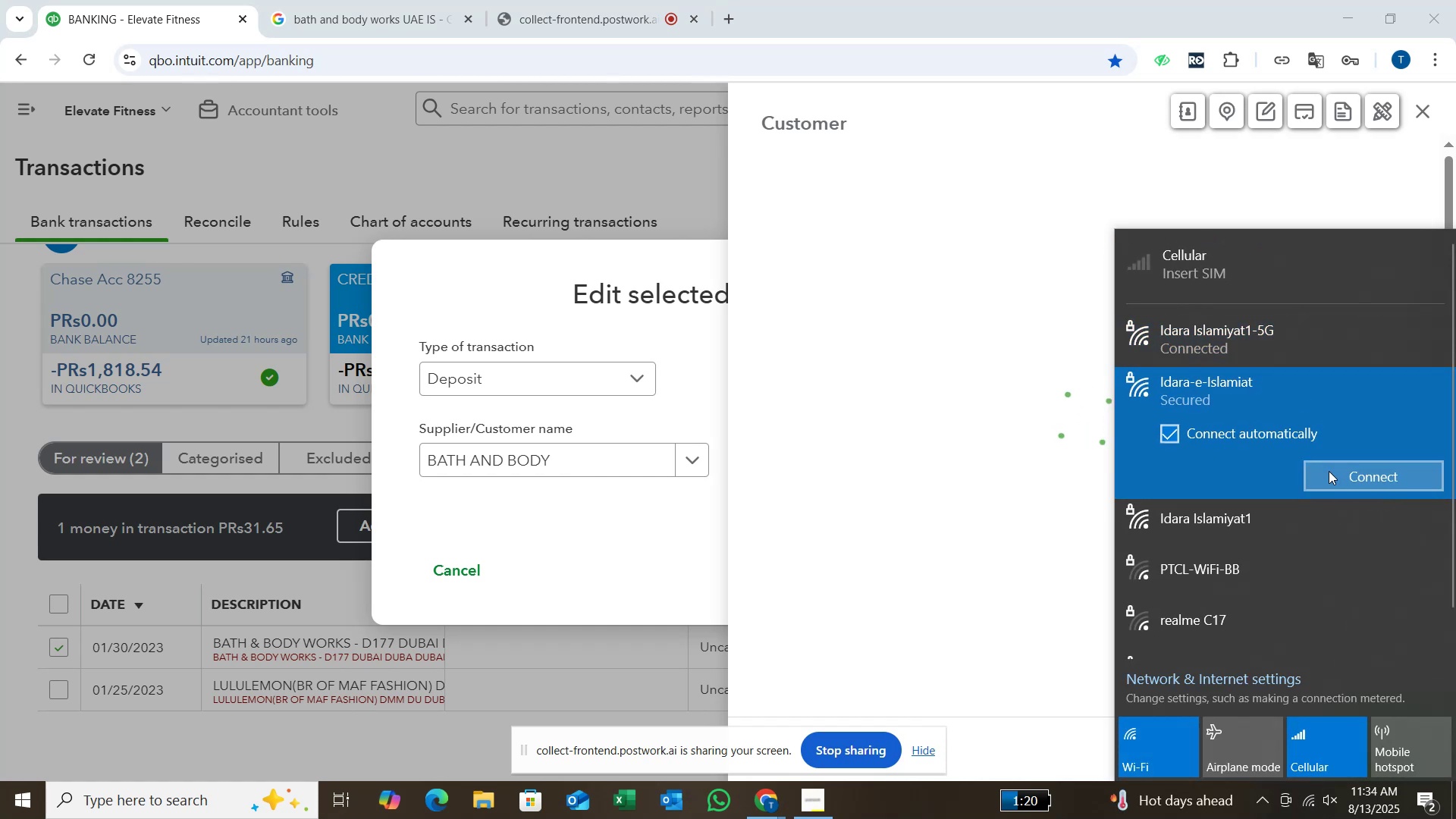 
left_click([1329, 471])
 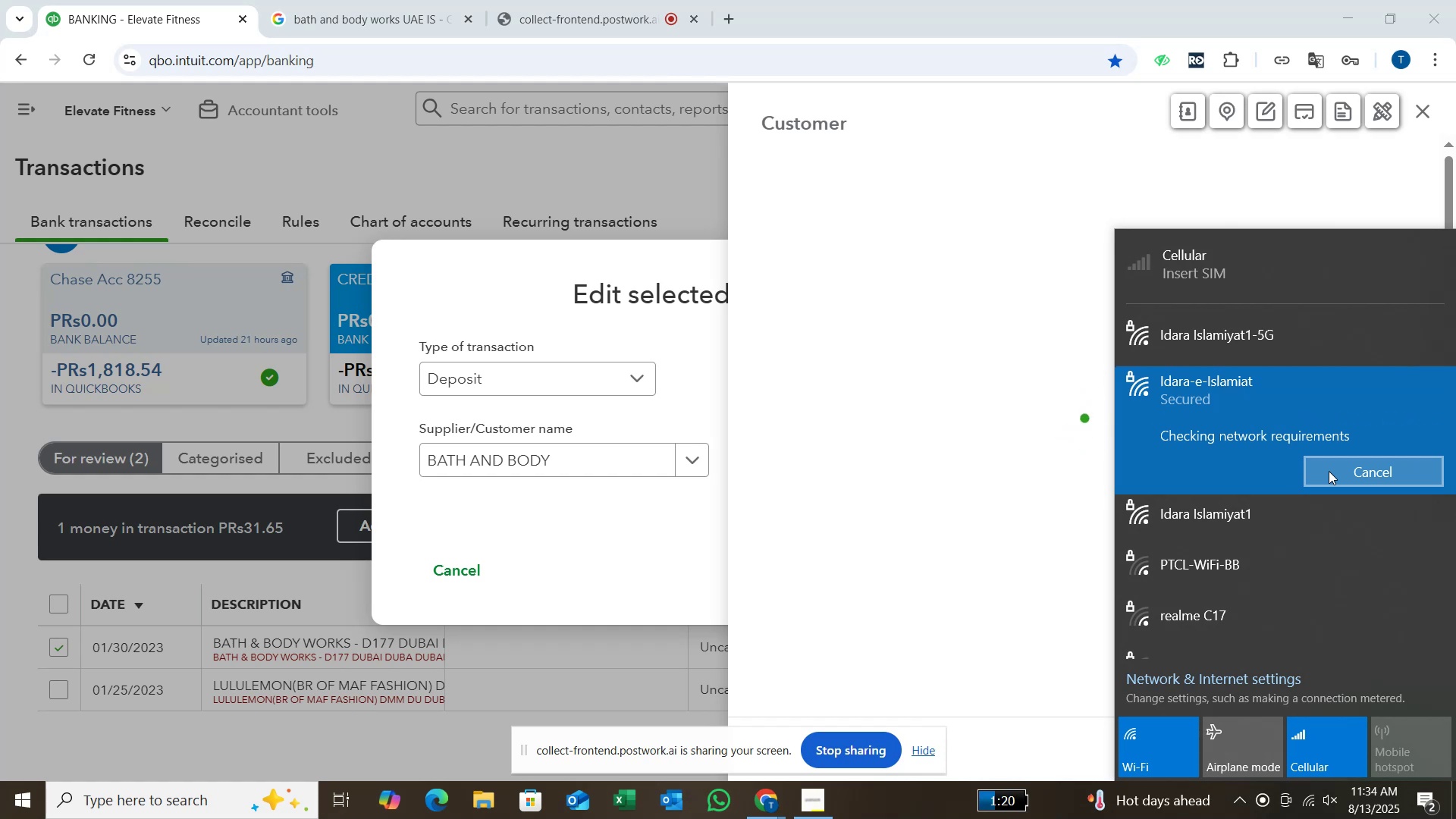 
wait(12.95)
 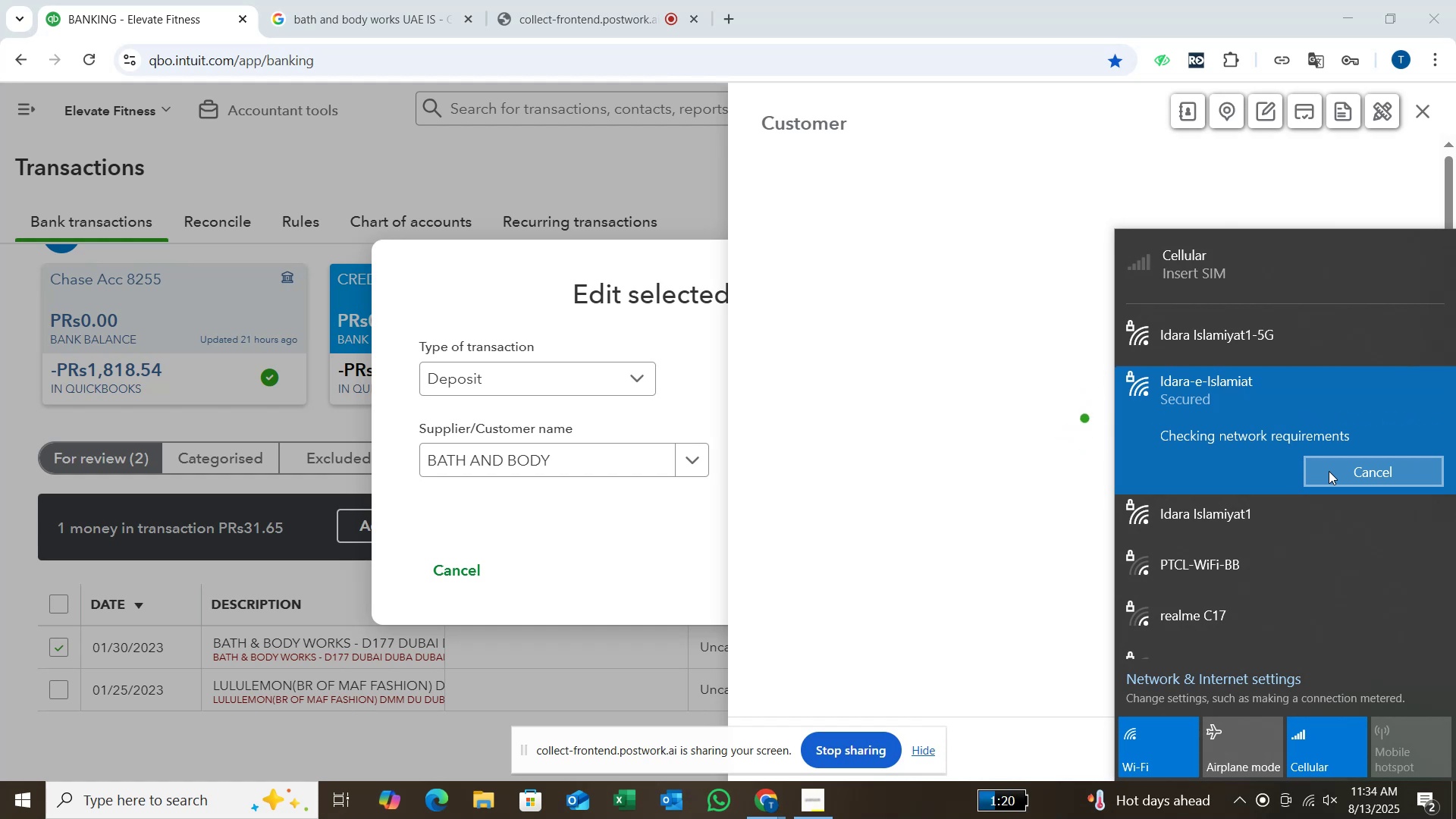 
left_click([1169, 473])
 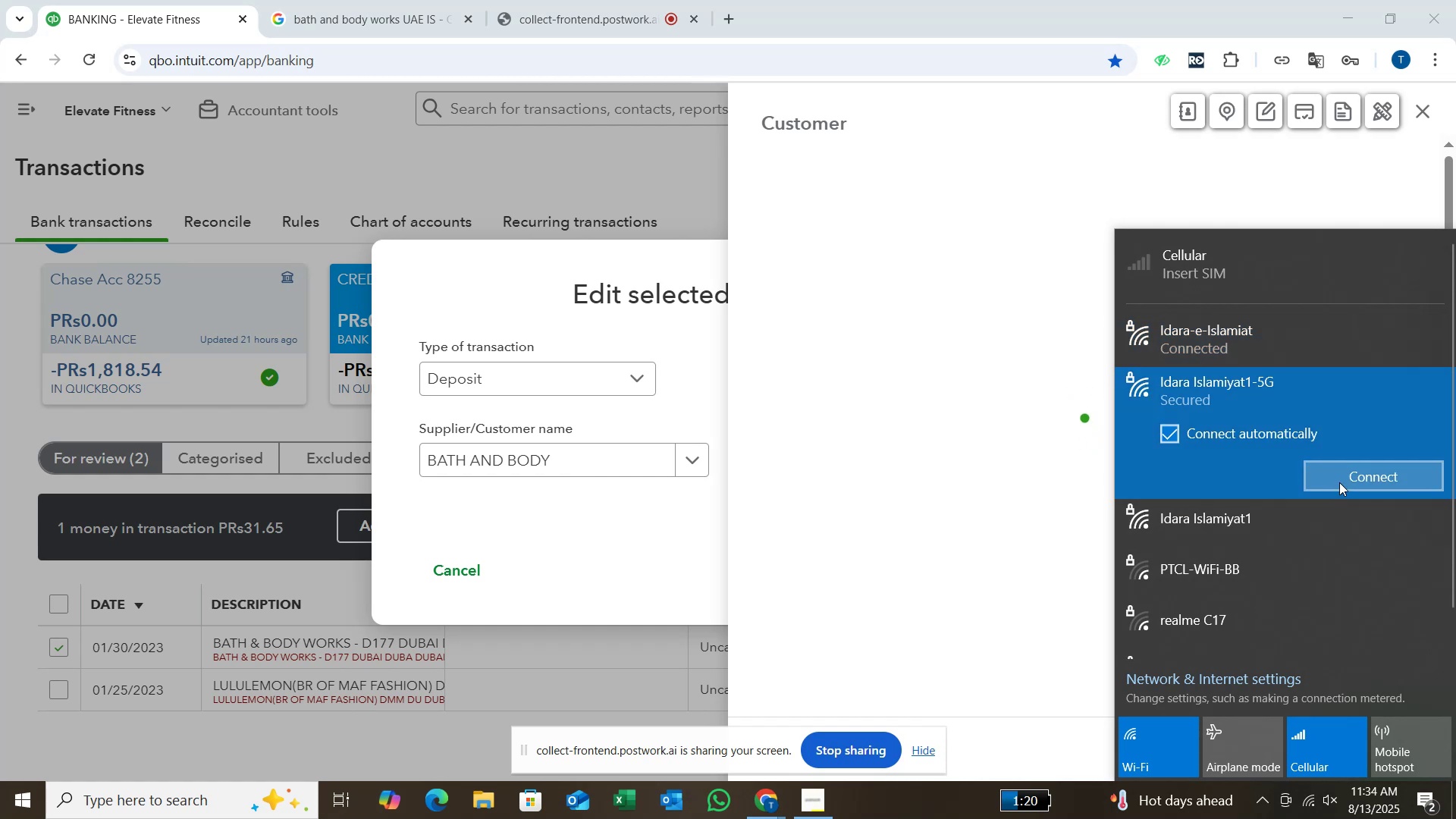 
left_click([1339, 482])
 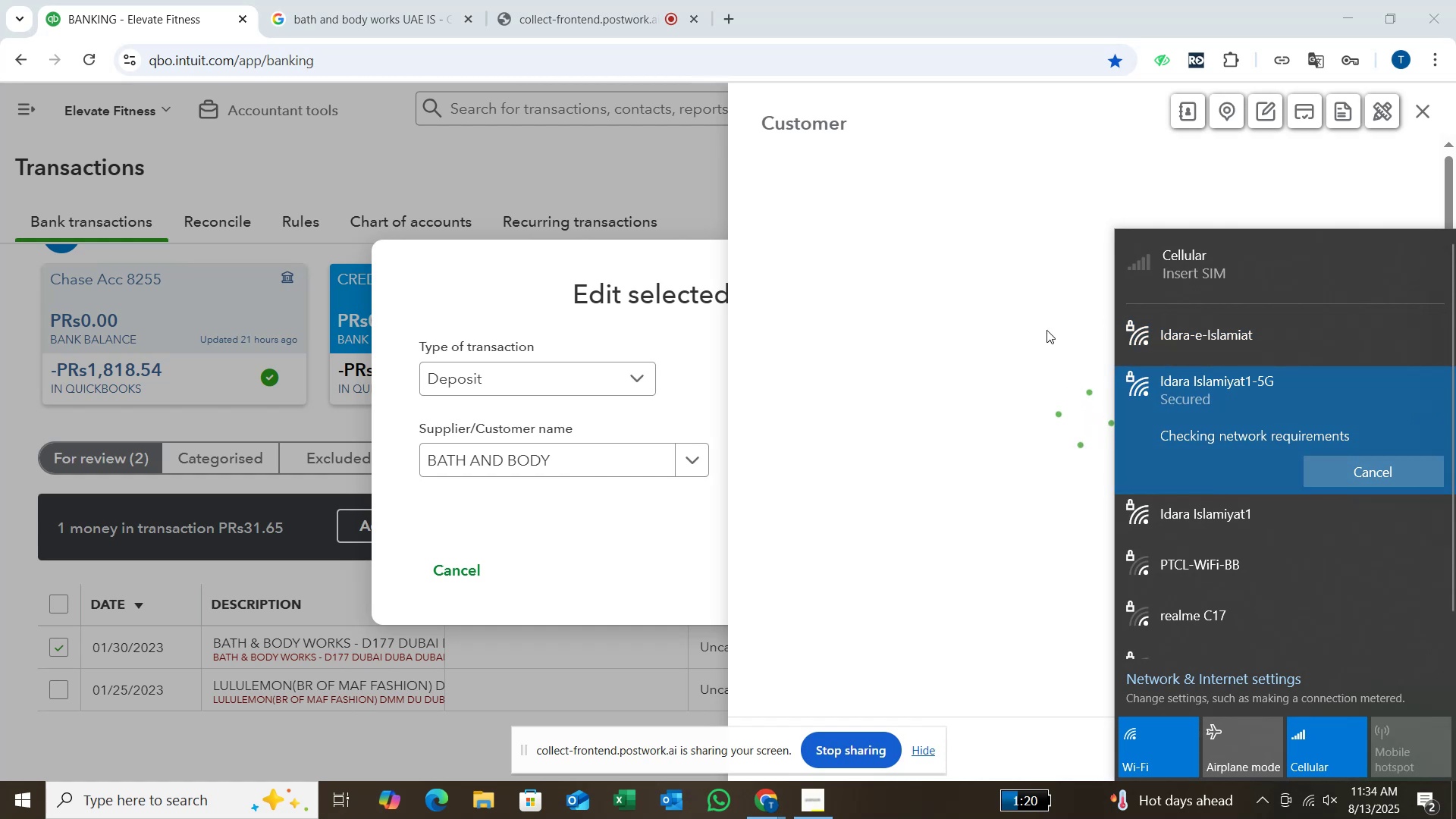 
left_click([1046, 330])
 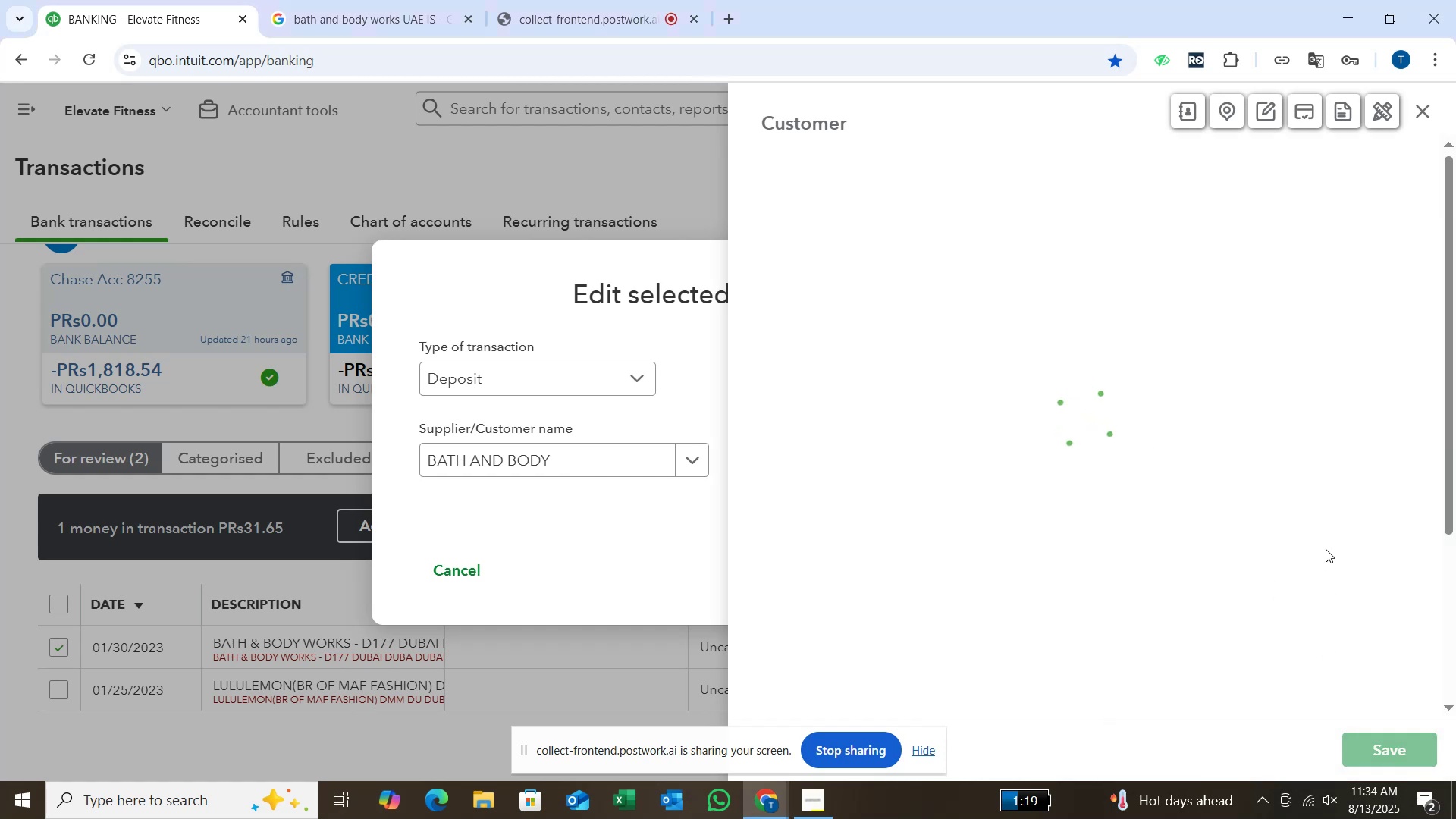 
scroll: coordinate [1326, 549], scroll_direction: down, amount: 3.0
 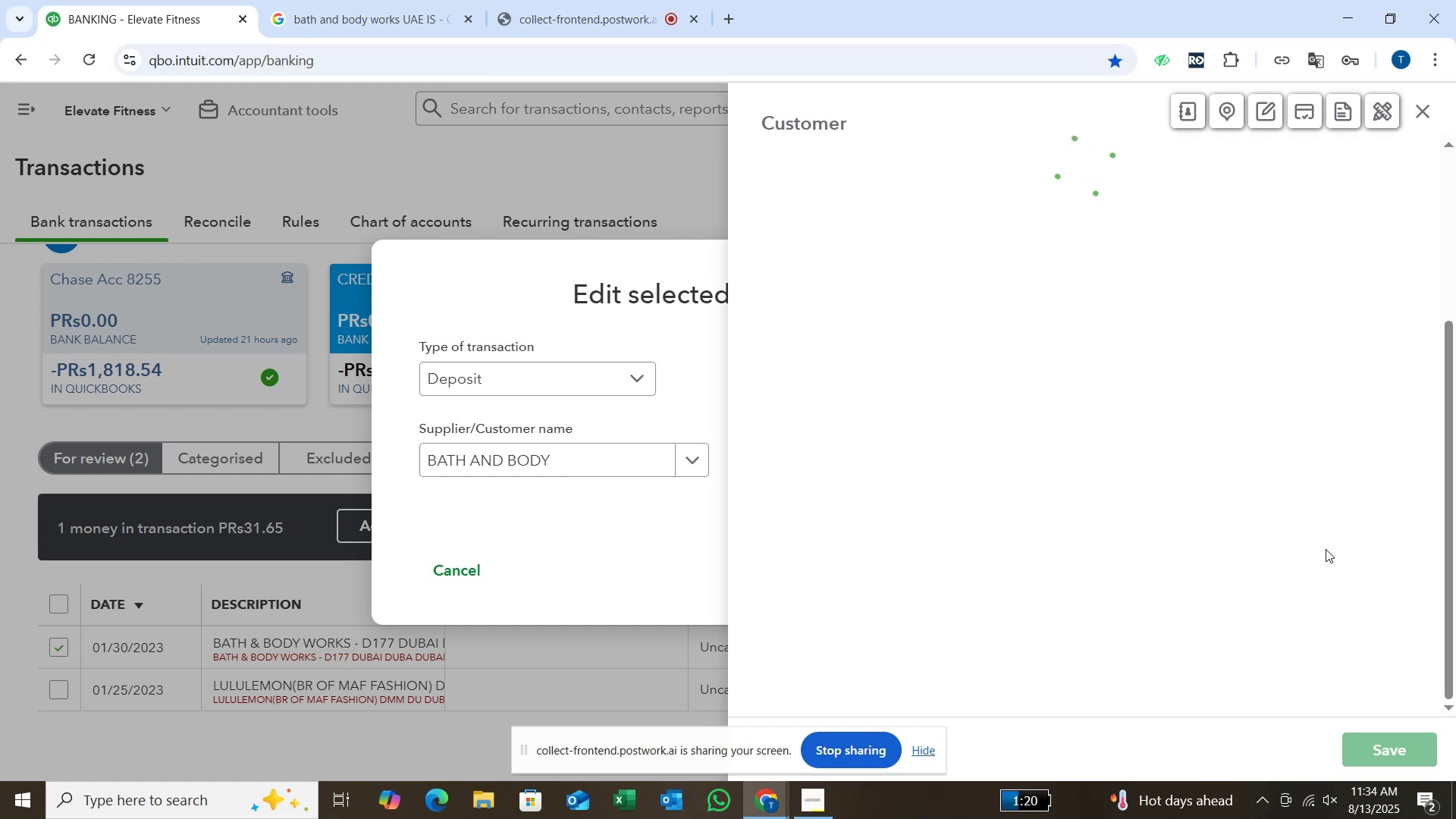 
scroll: coordinate [1326, 549], scroll_direction: up, amount: 4.0
 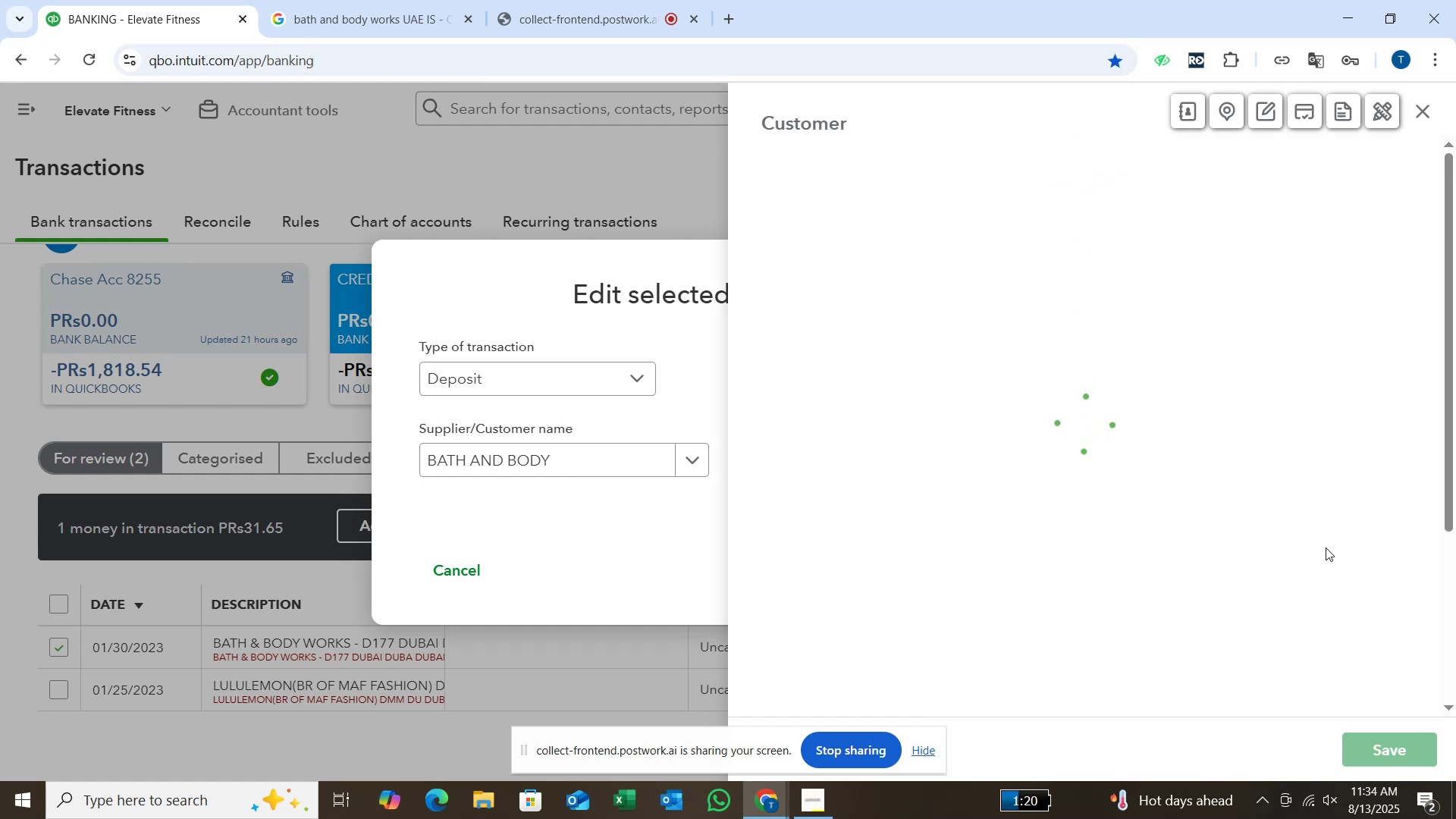 
wait(9.97)
 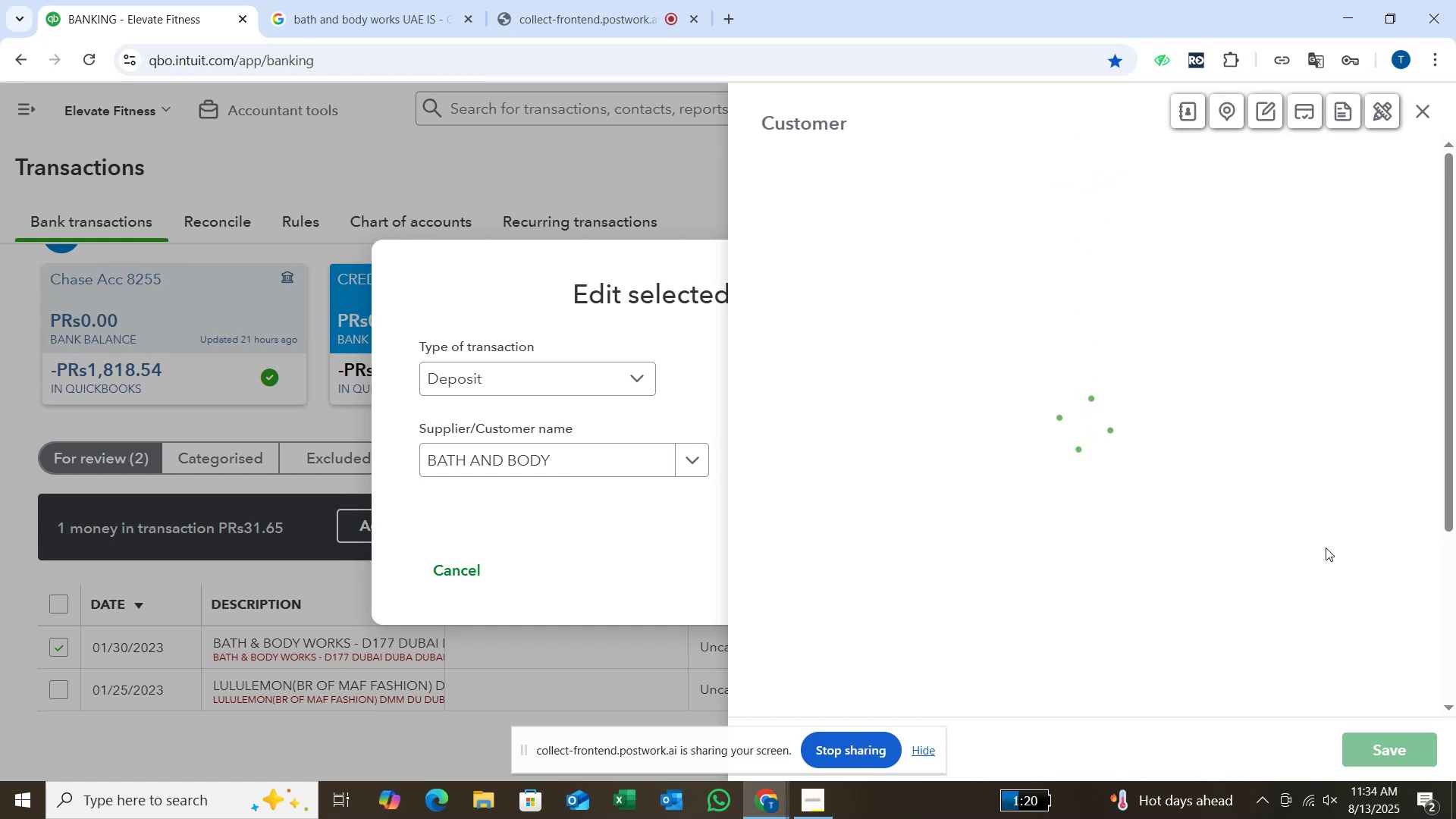 
scroll: coordinate [1326, 548], scroll_direction: down, amount: 3.0
 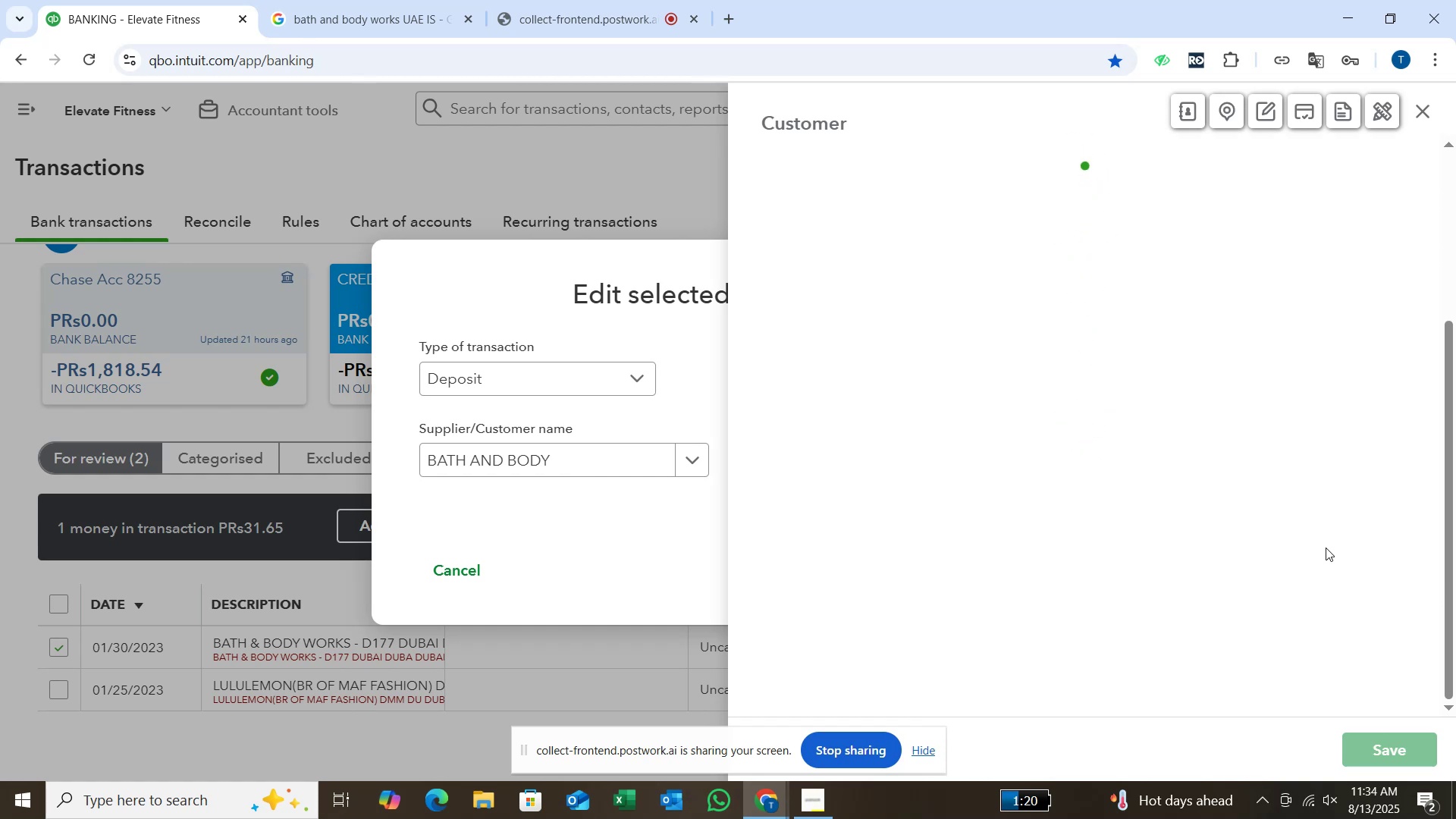 
scroll: coordinate [1326, 548], scroll_direction: up, amount: 1.0
 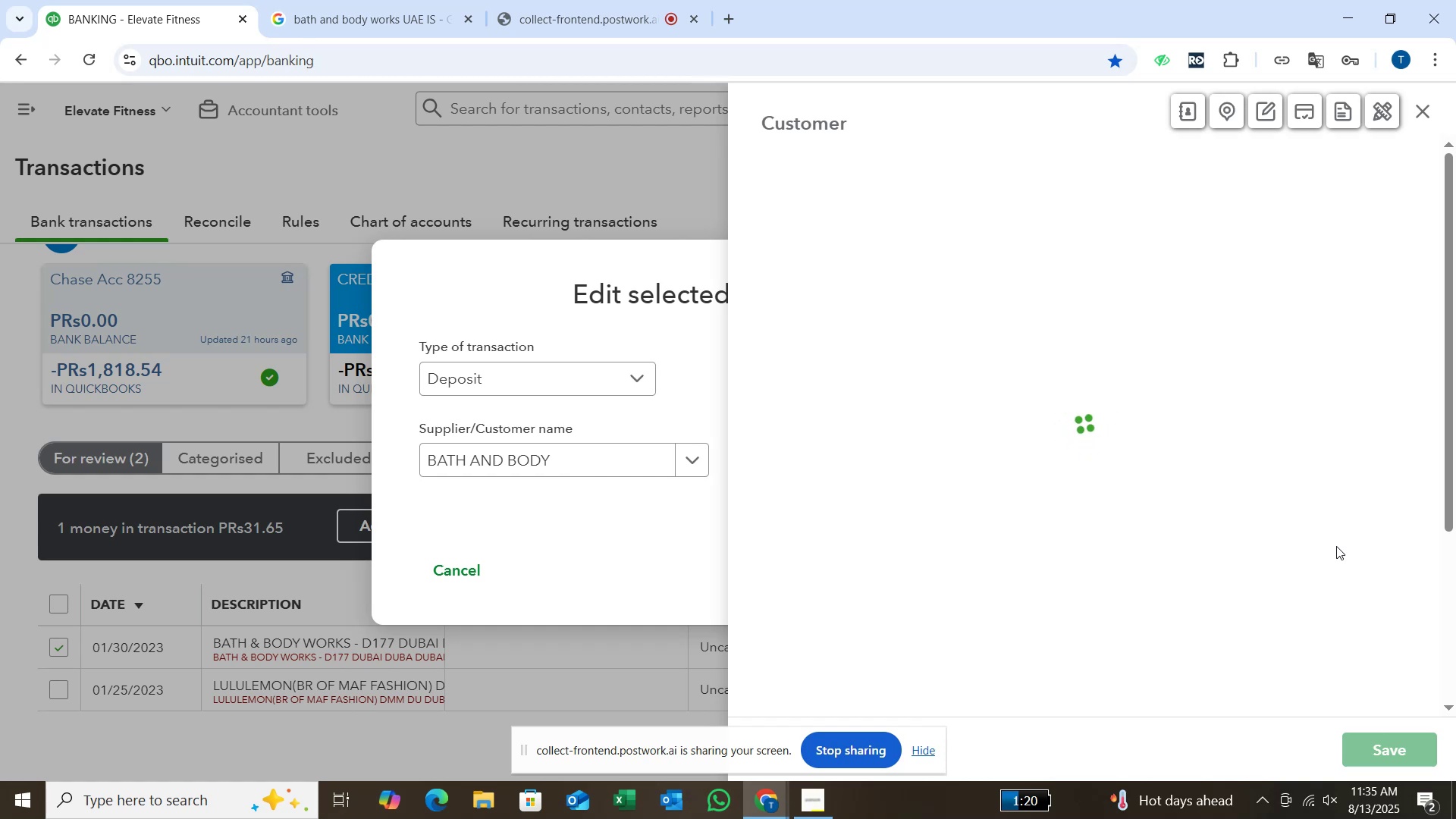 
wait(23.18)
 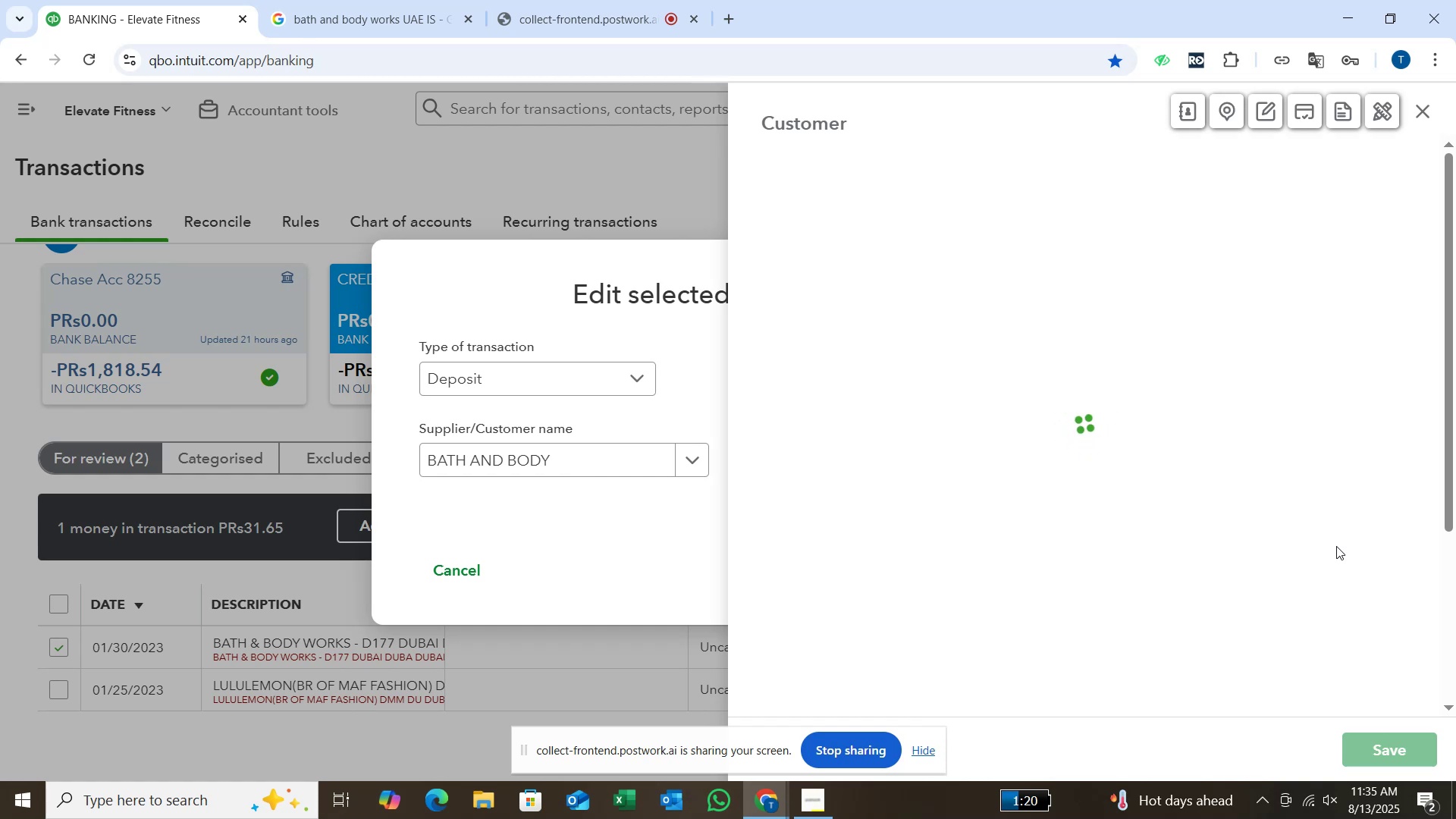 
left_click([1426, 111])
 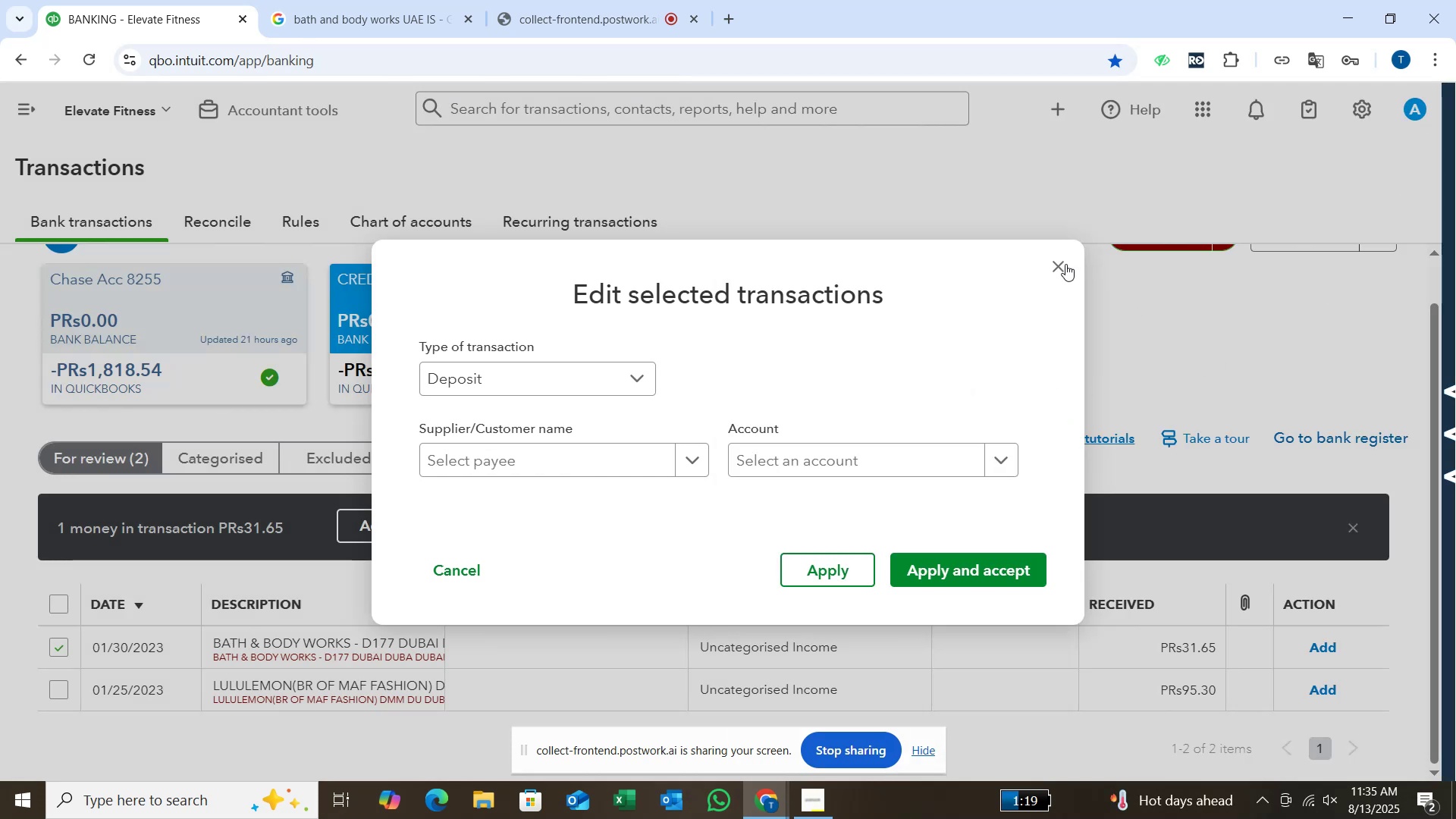 
left_click([1052, 261])
 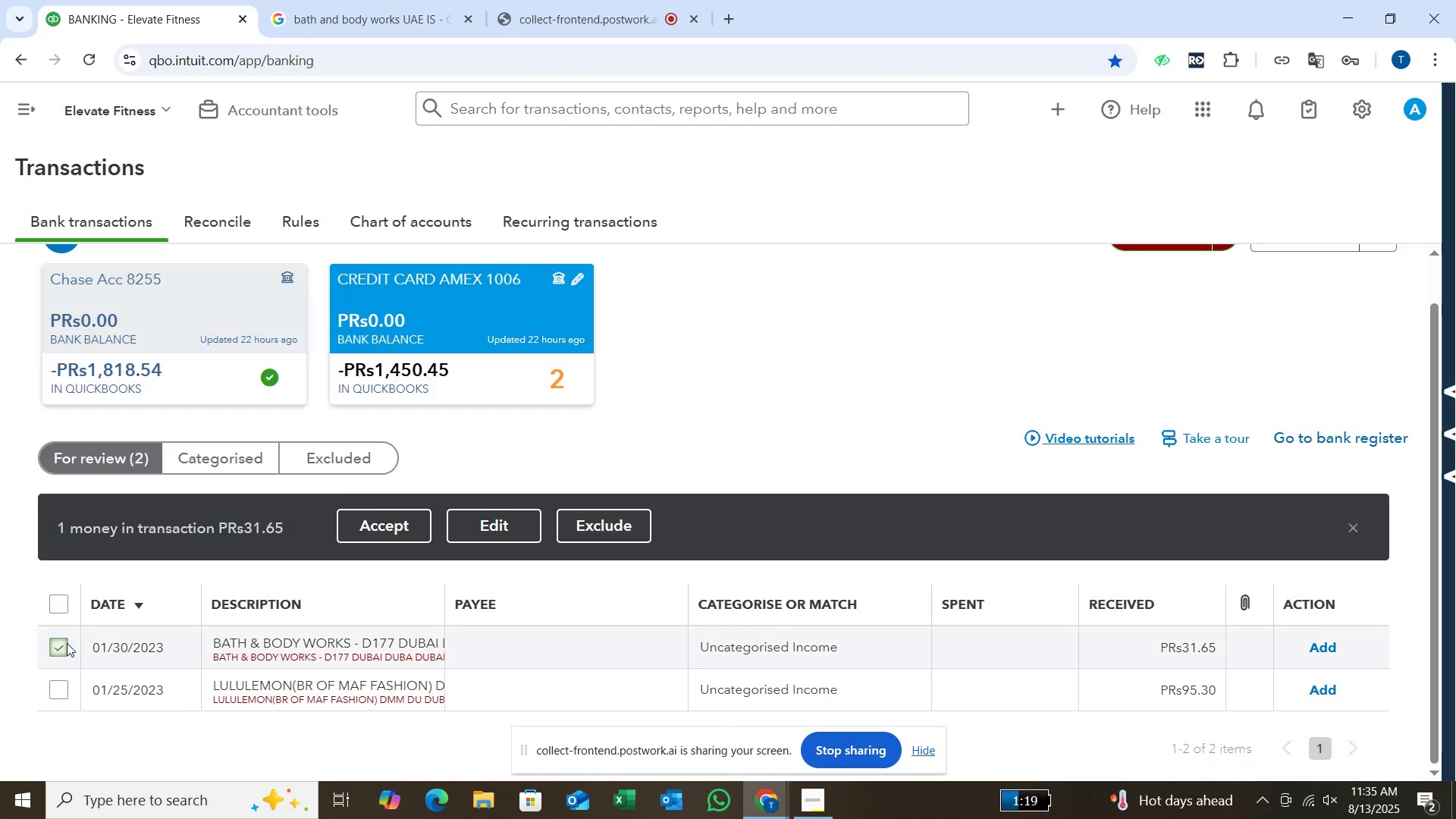 
left_click([58, 647])
 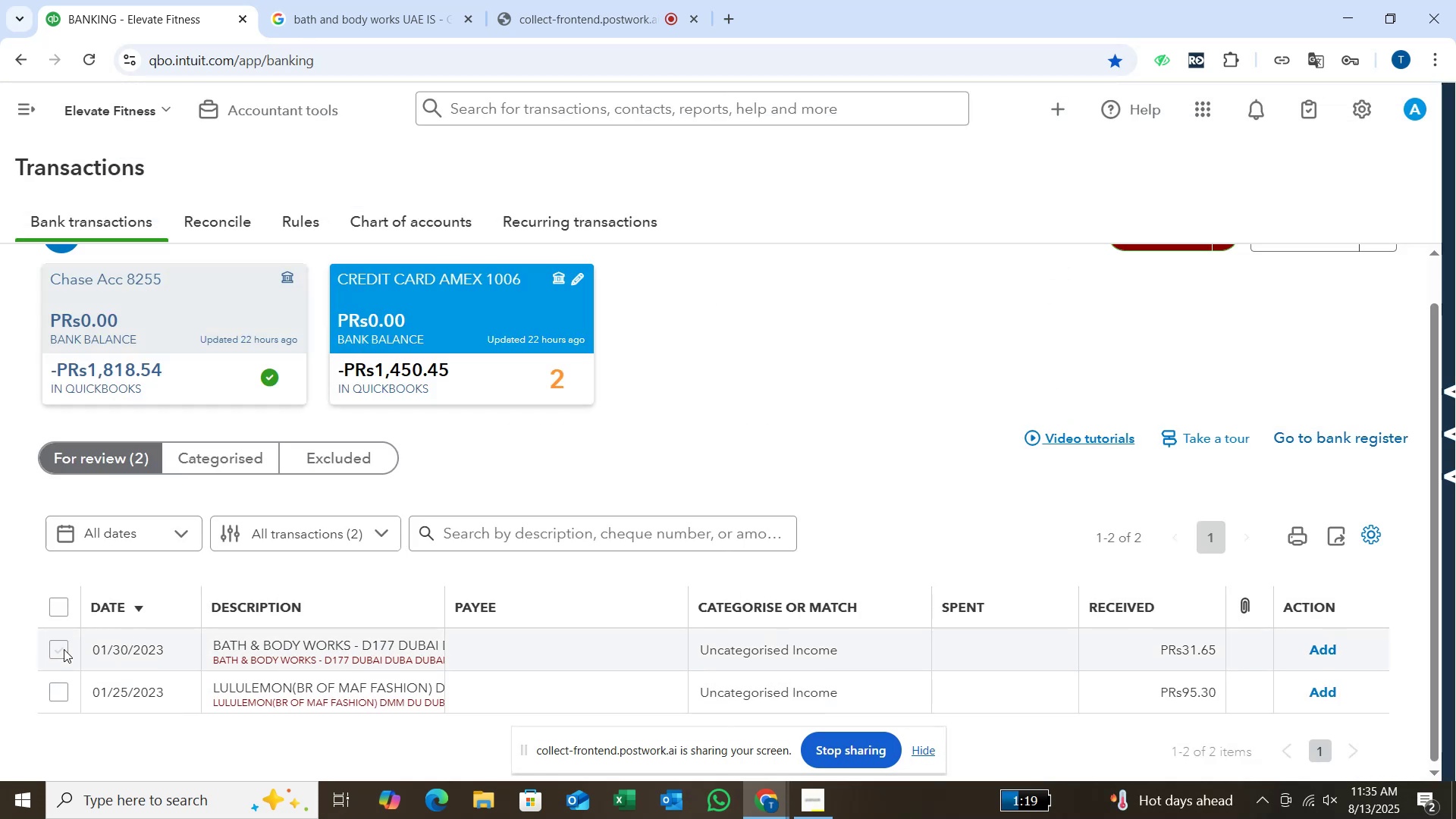 
left_click([64, 649])
 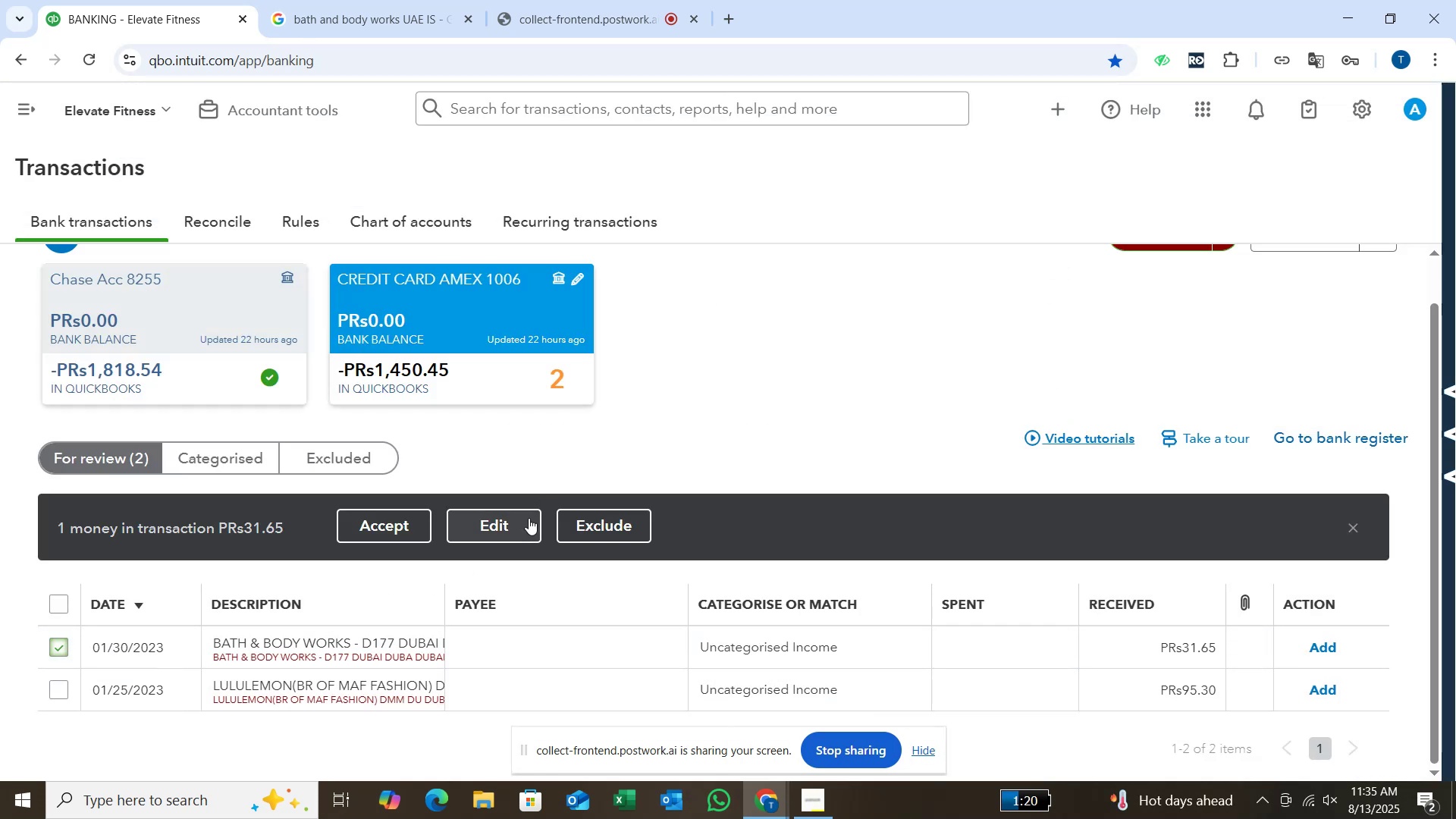 
left_click([527, 519])
 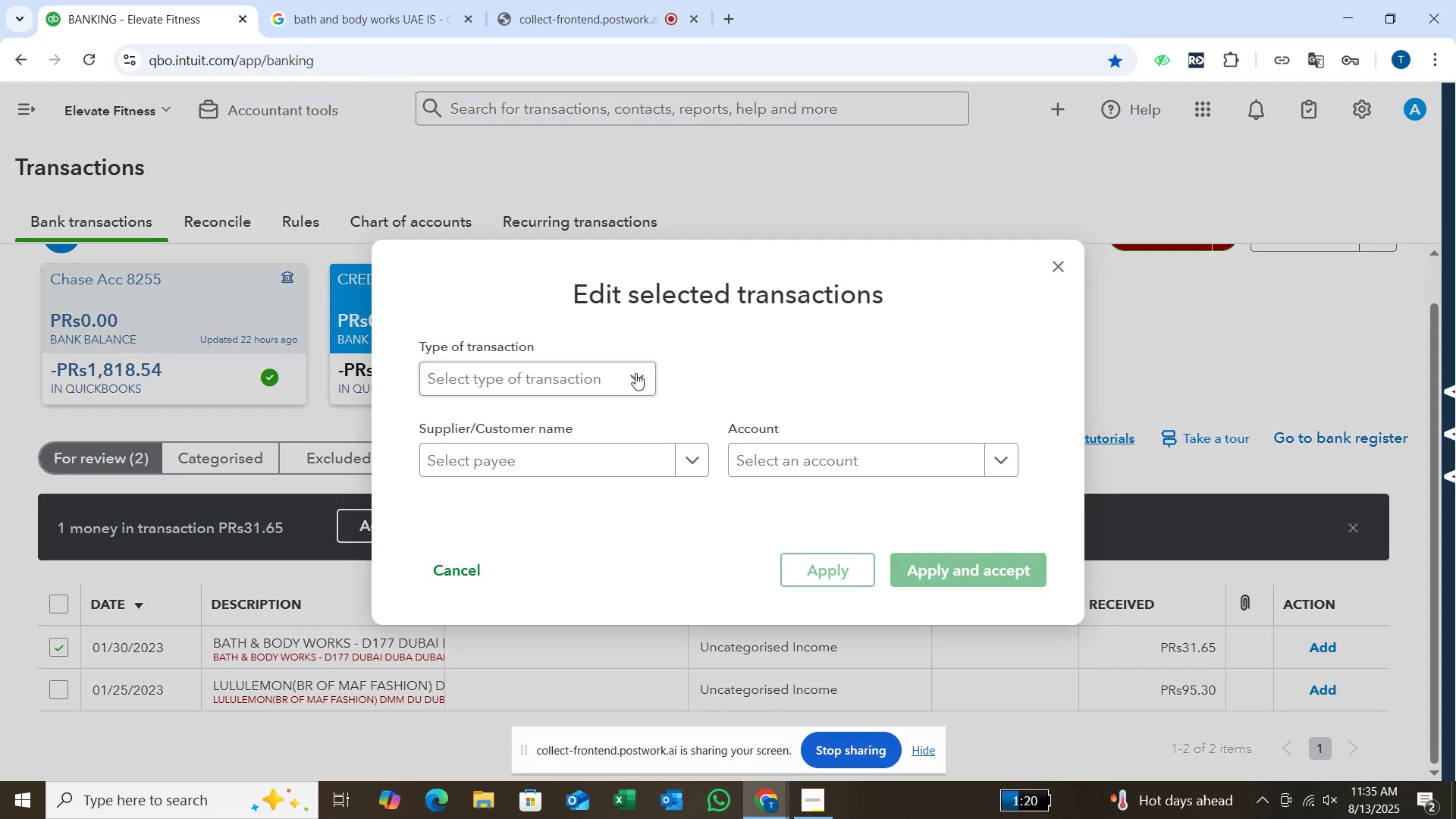 
left_click([627, 377])
 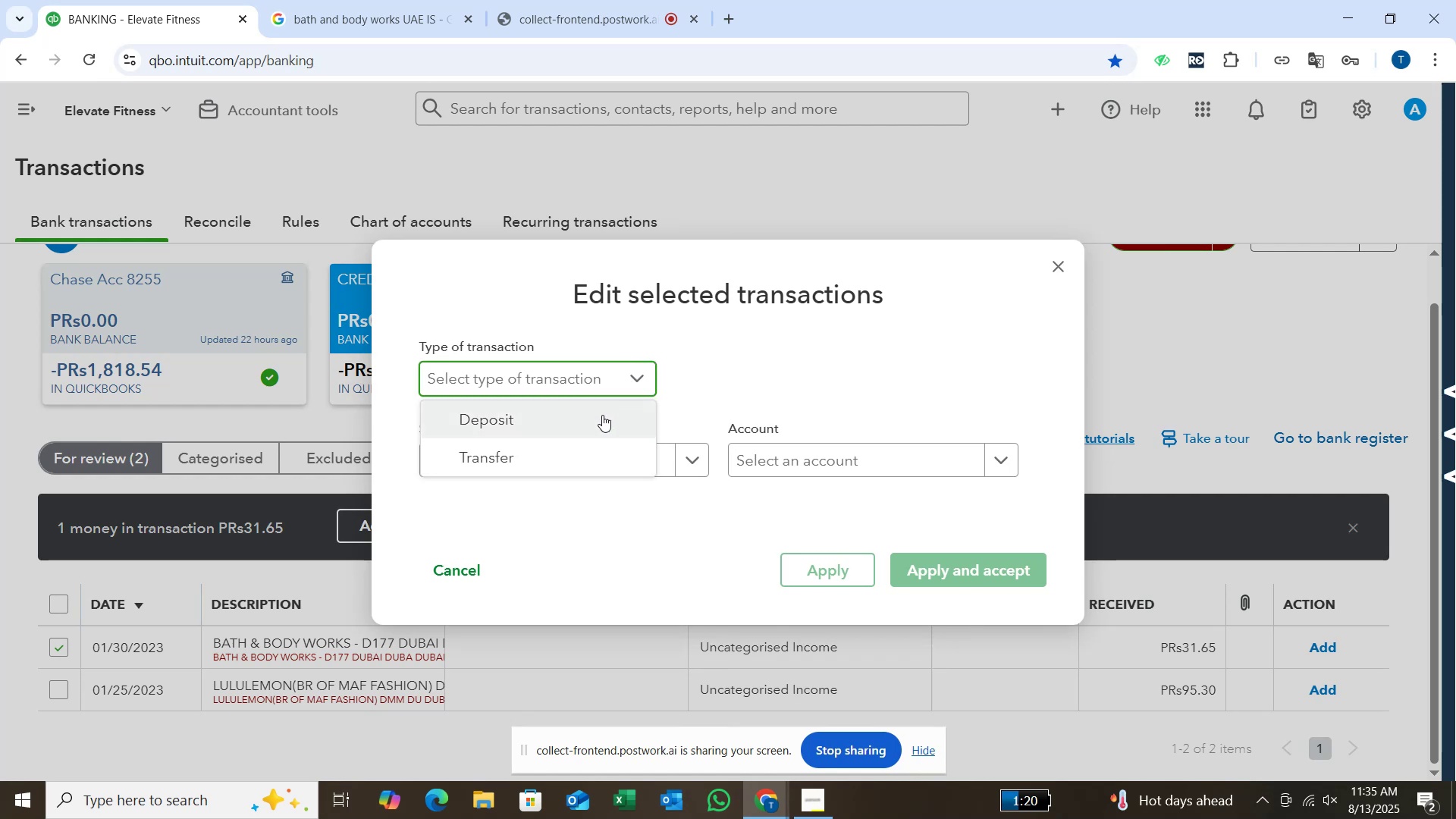 
left_click([602, 415])
 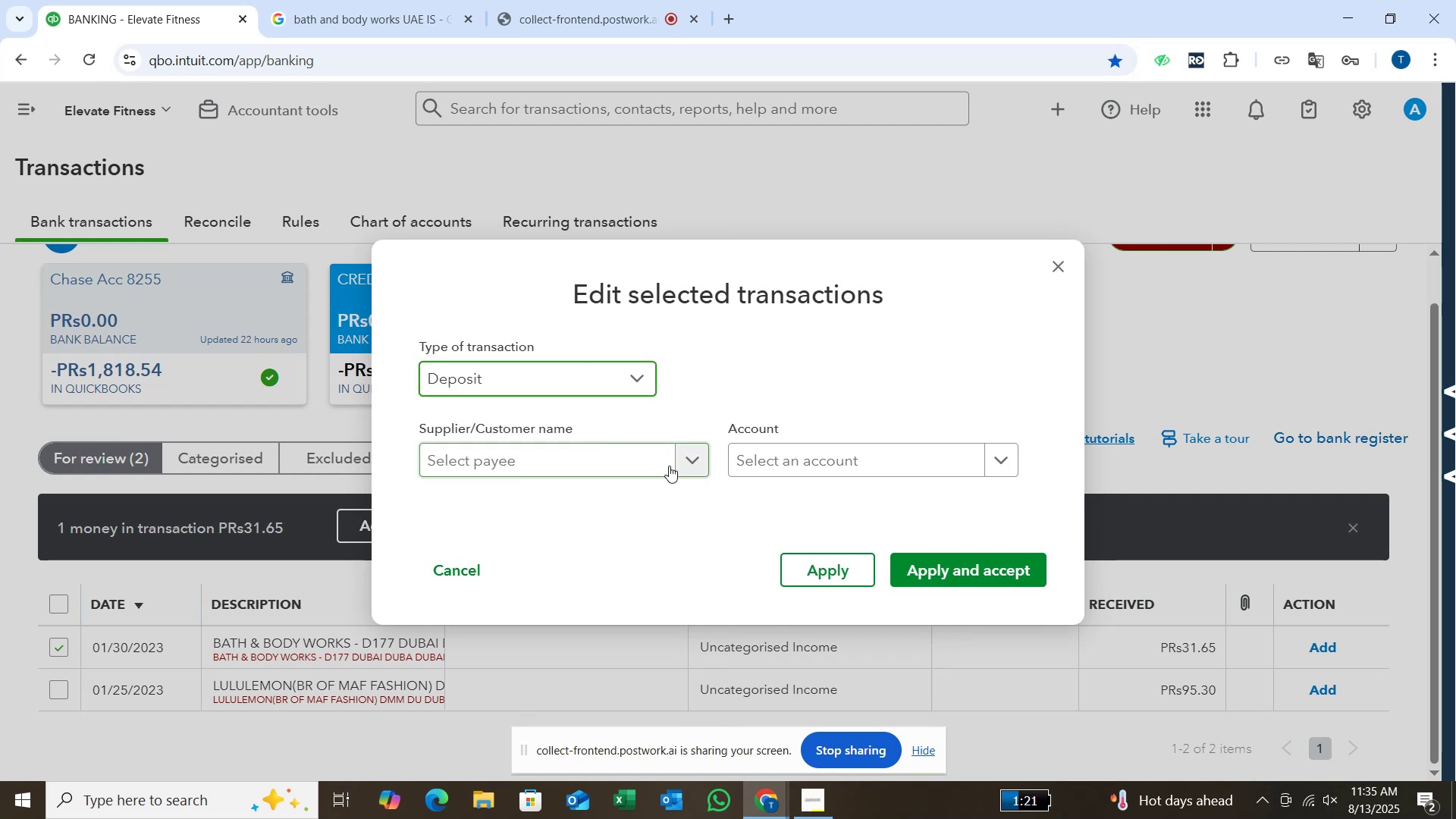 
left_click([672, 467])
 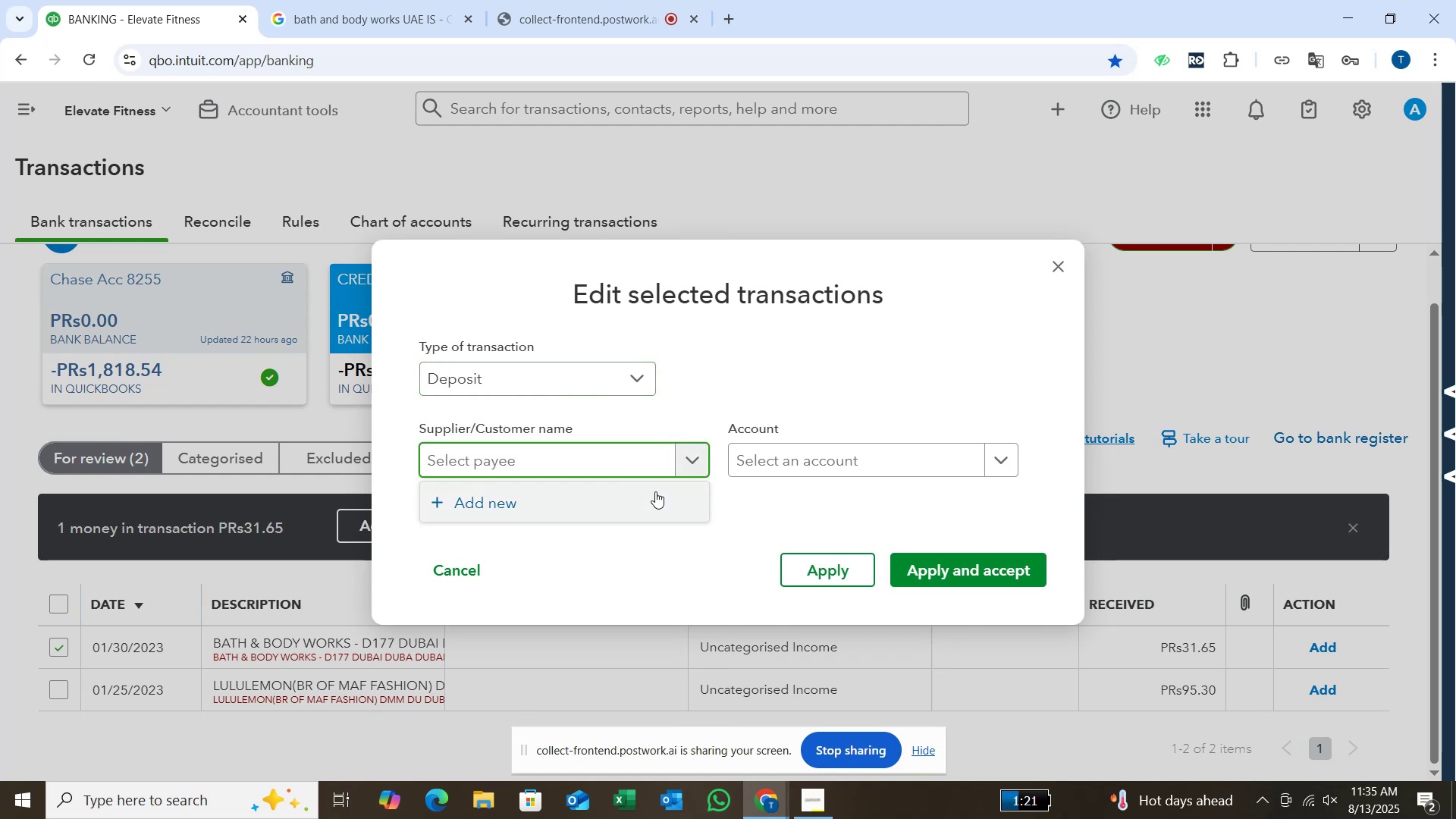 
left_click([655, 491])
 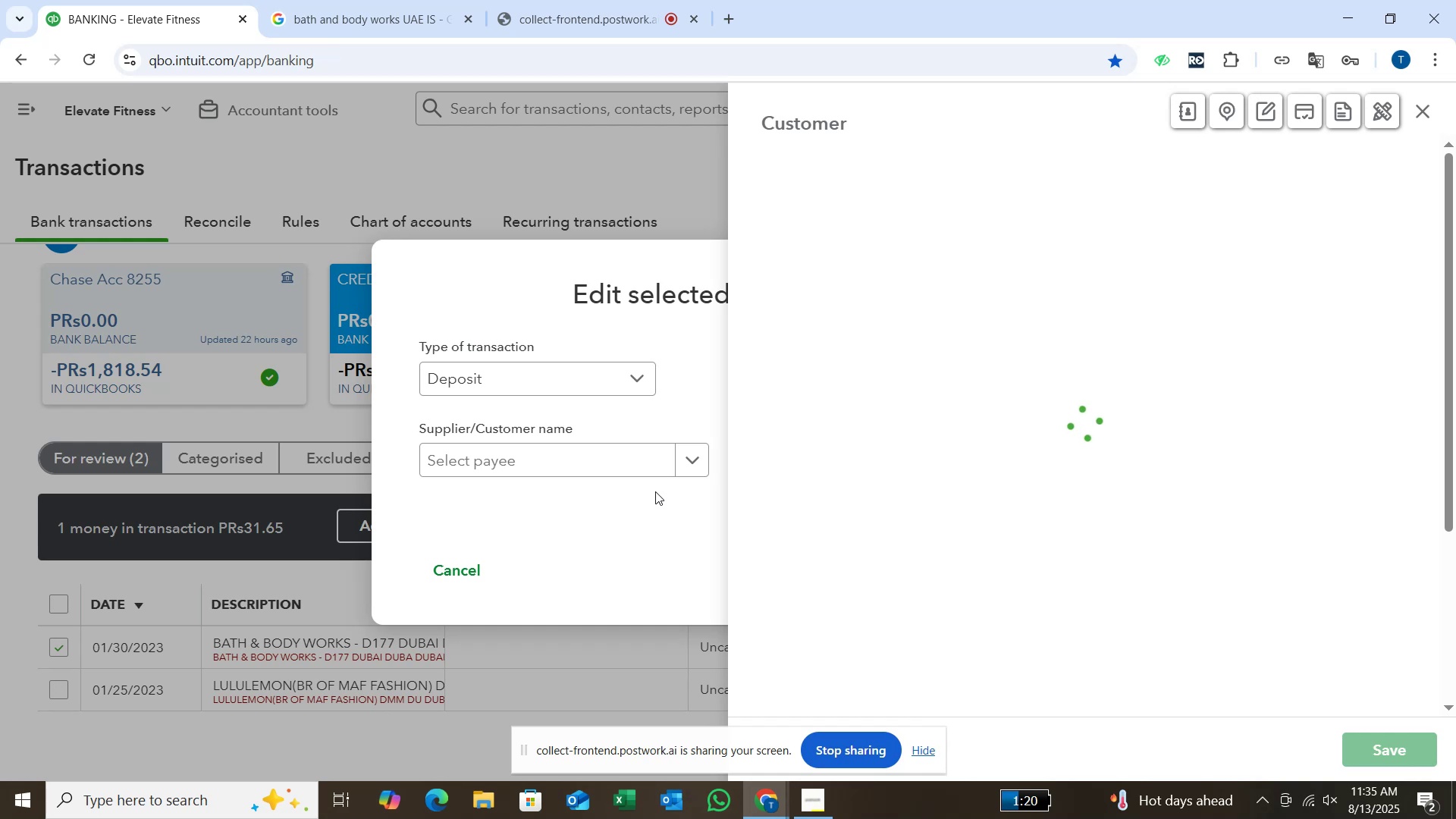 
wait(11.0)
 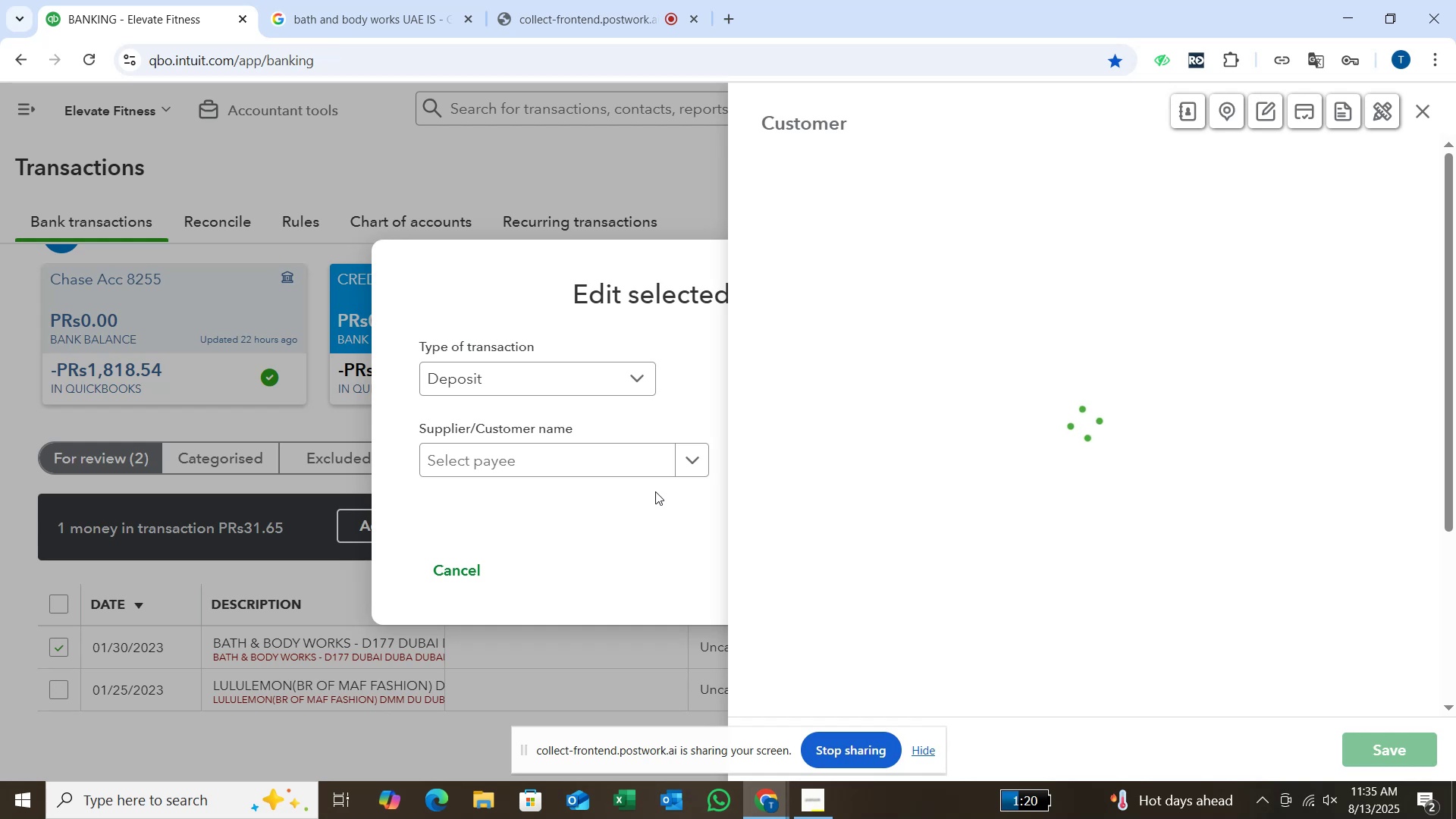 
left_click([1417, 112])
 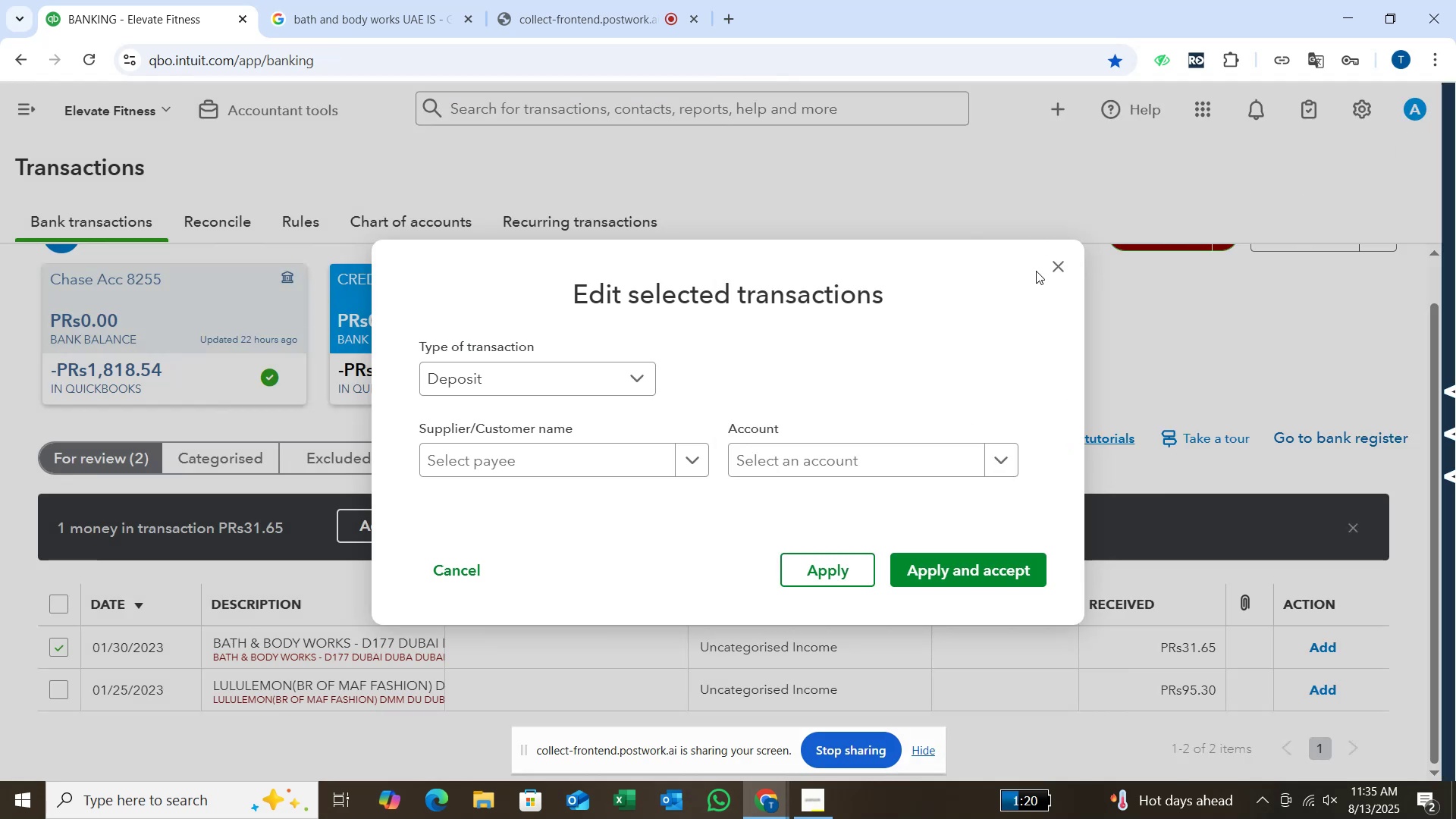 
left_click([1058, 271])
 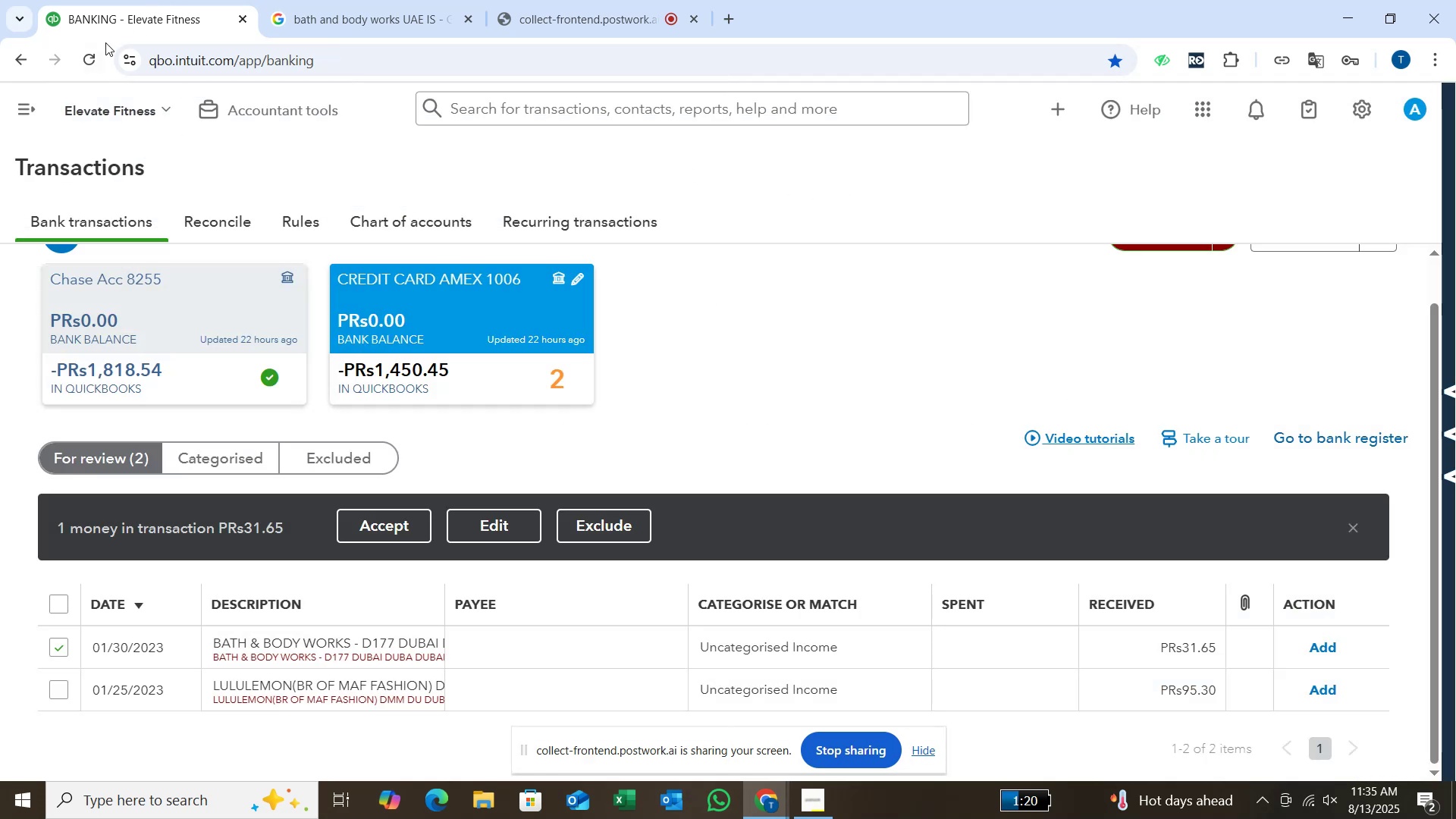 
left_click([92, 55])
 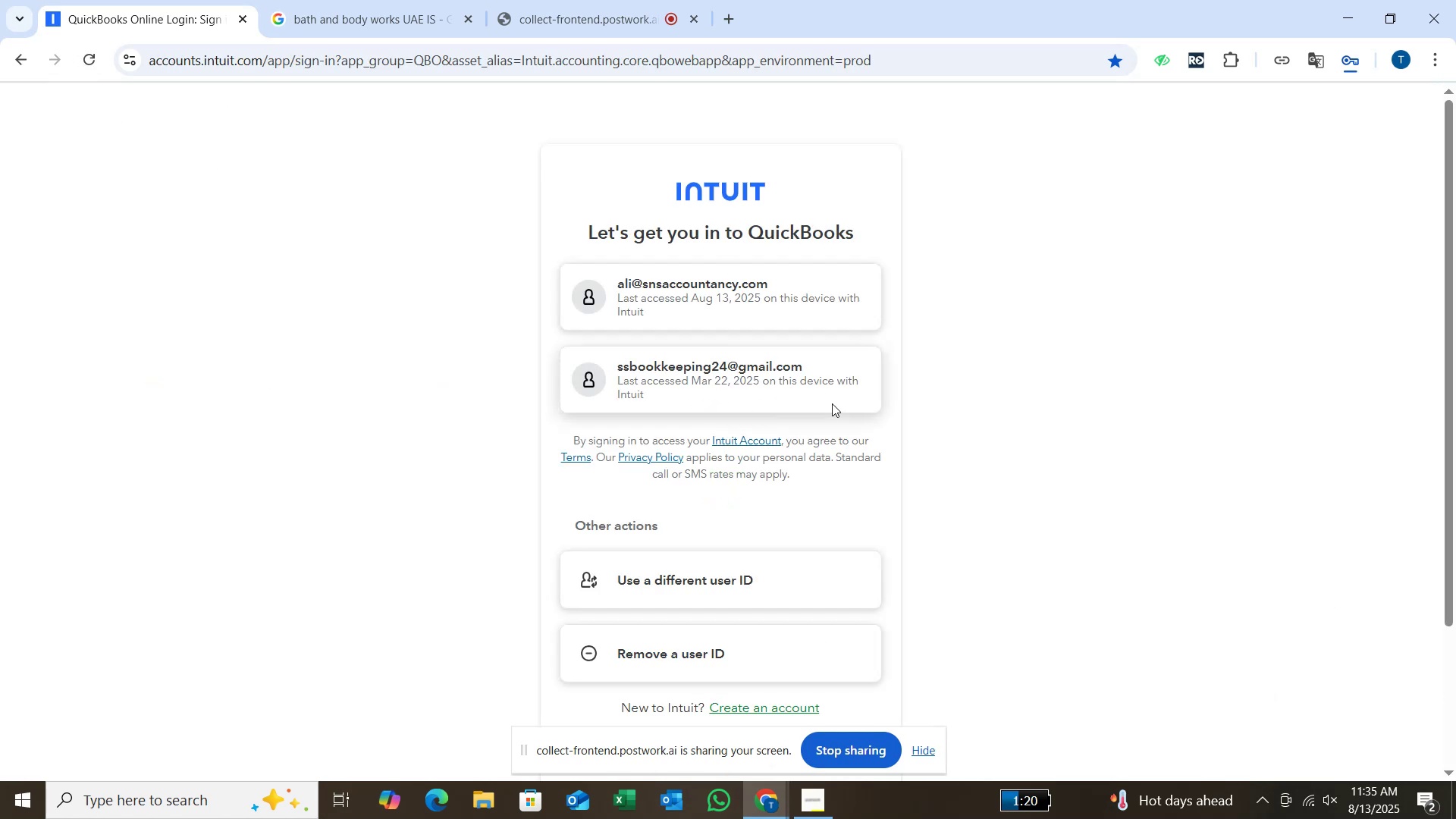 
wait(7.44)
 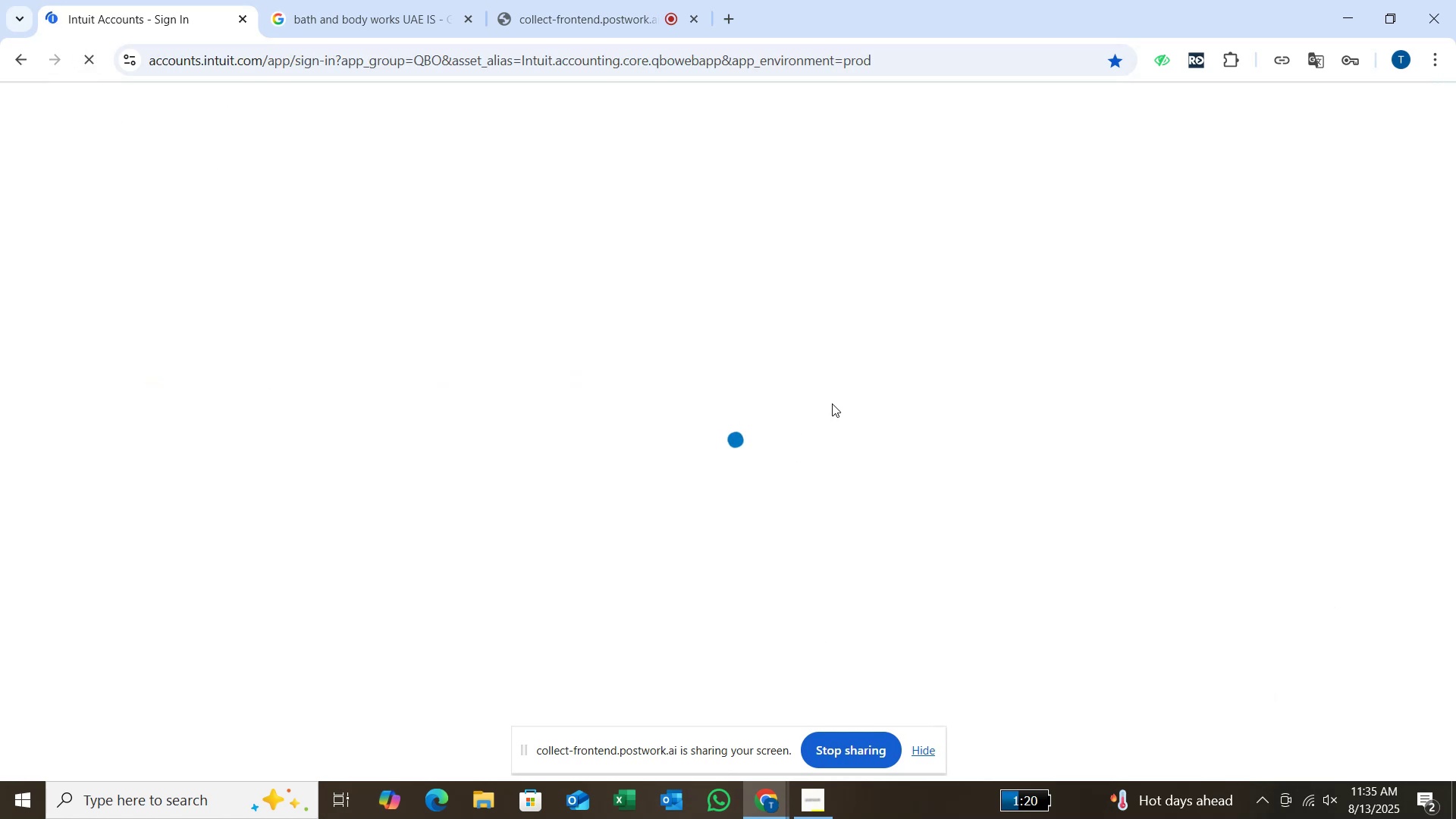 
left_click([742, 298])
 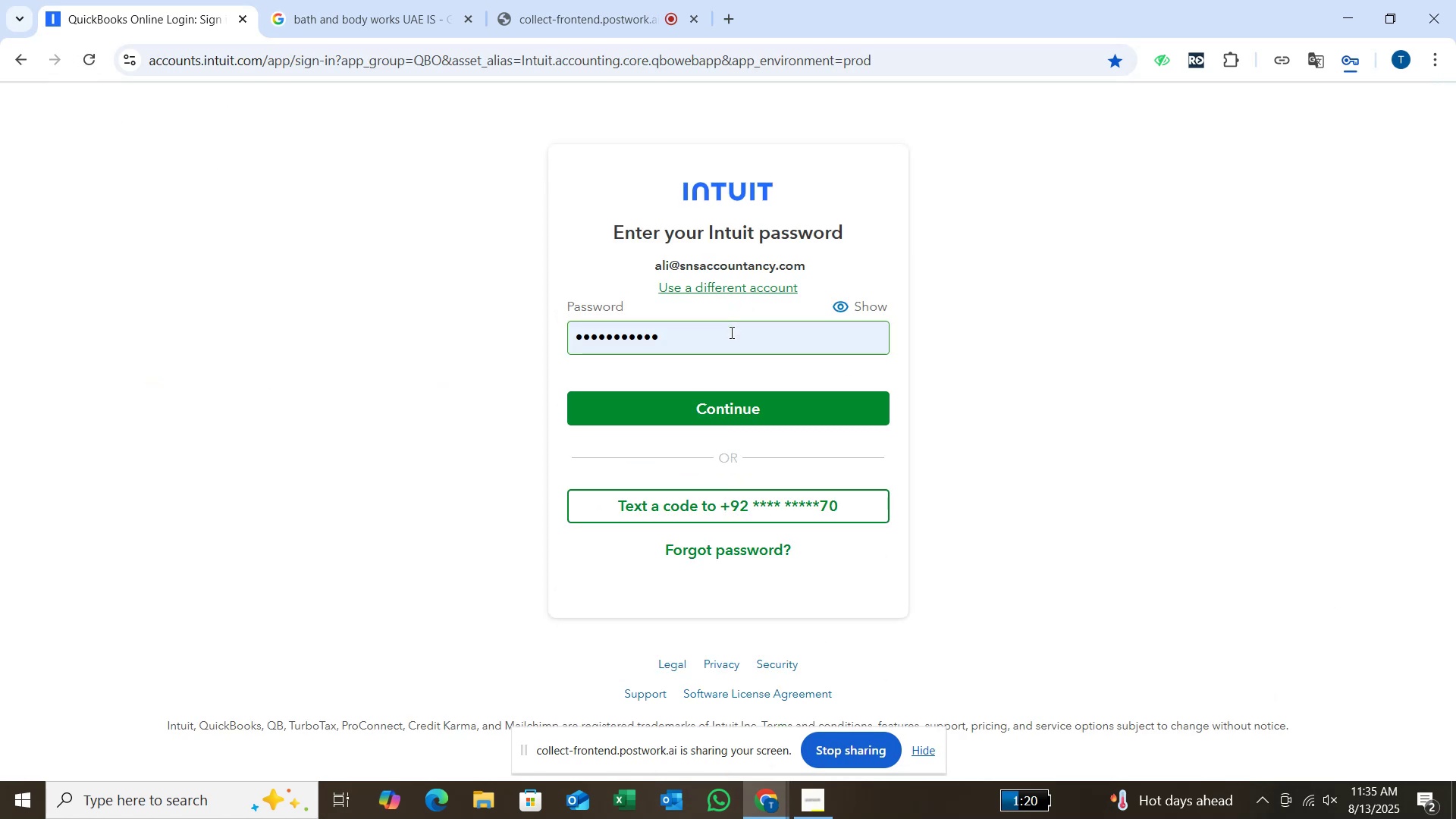 
left_click([724, 403])
 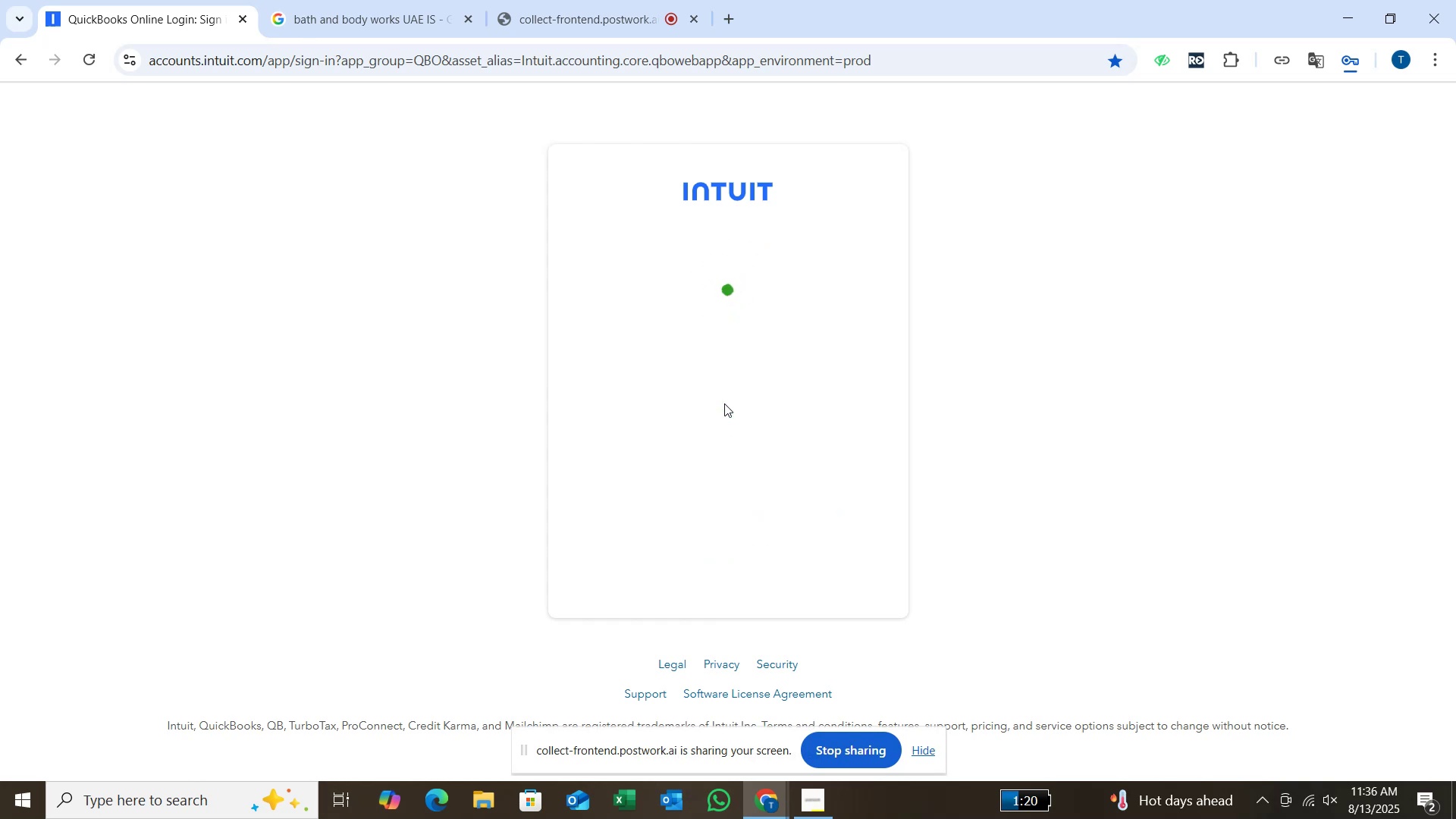 
wait(6.28)
 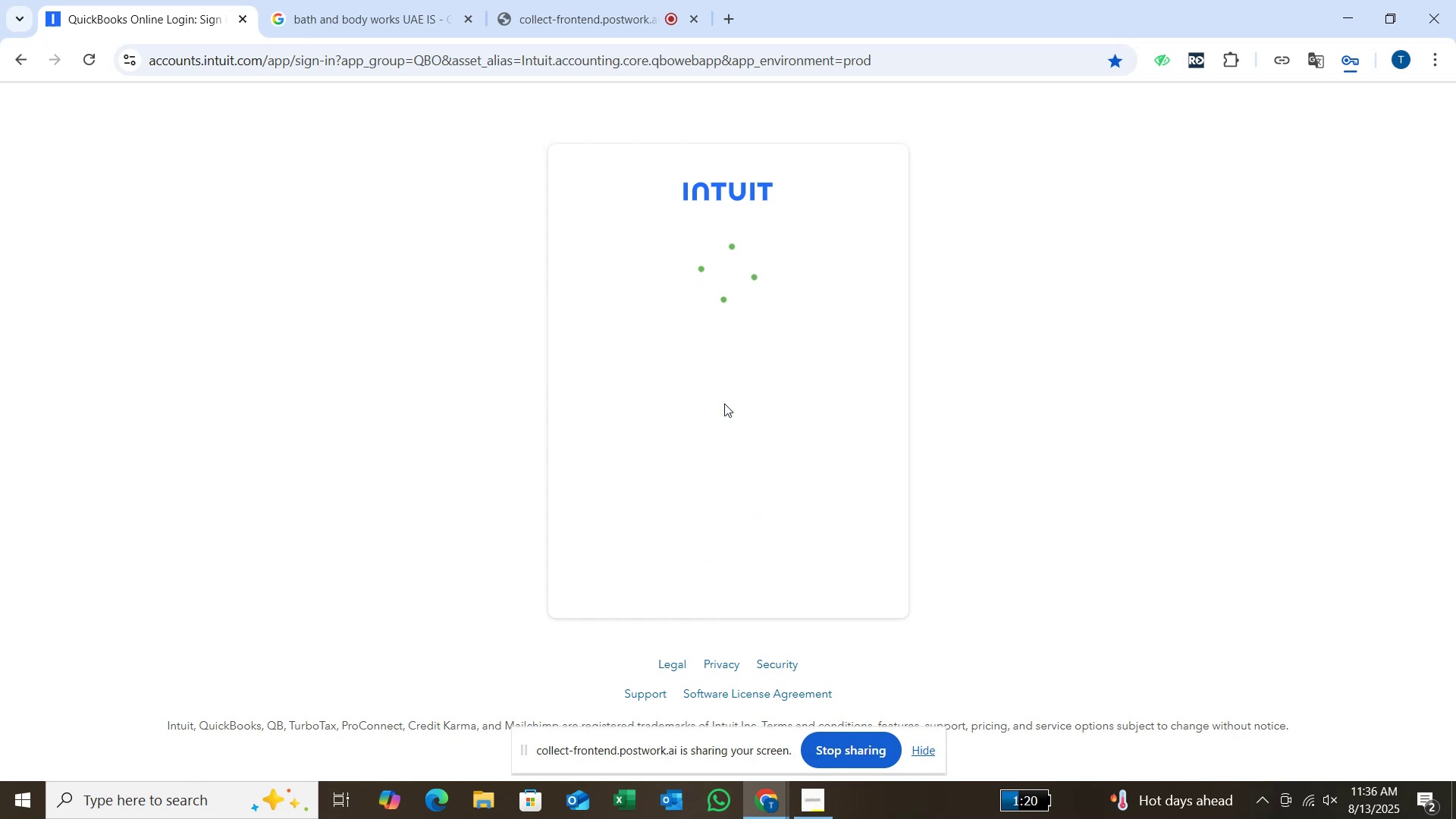 
left_click([709, 449])
 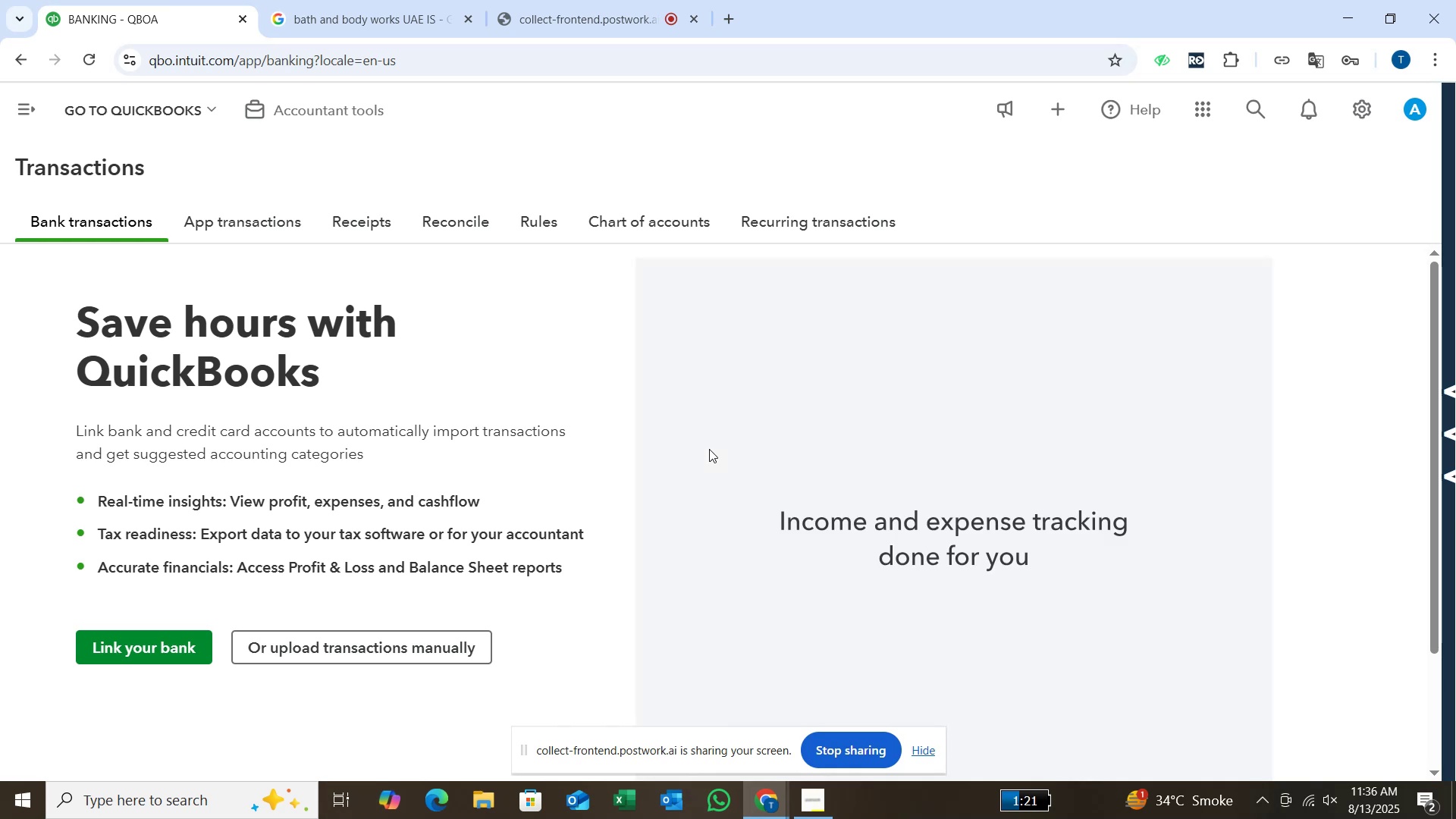 
wait(30.82)
 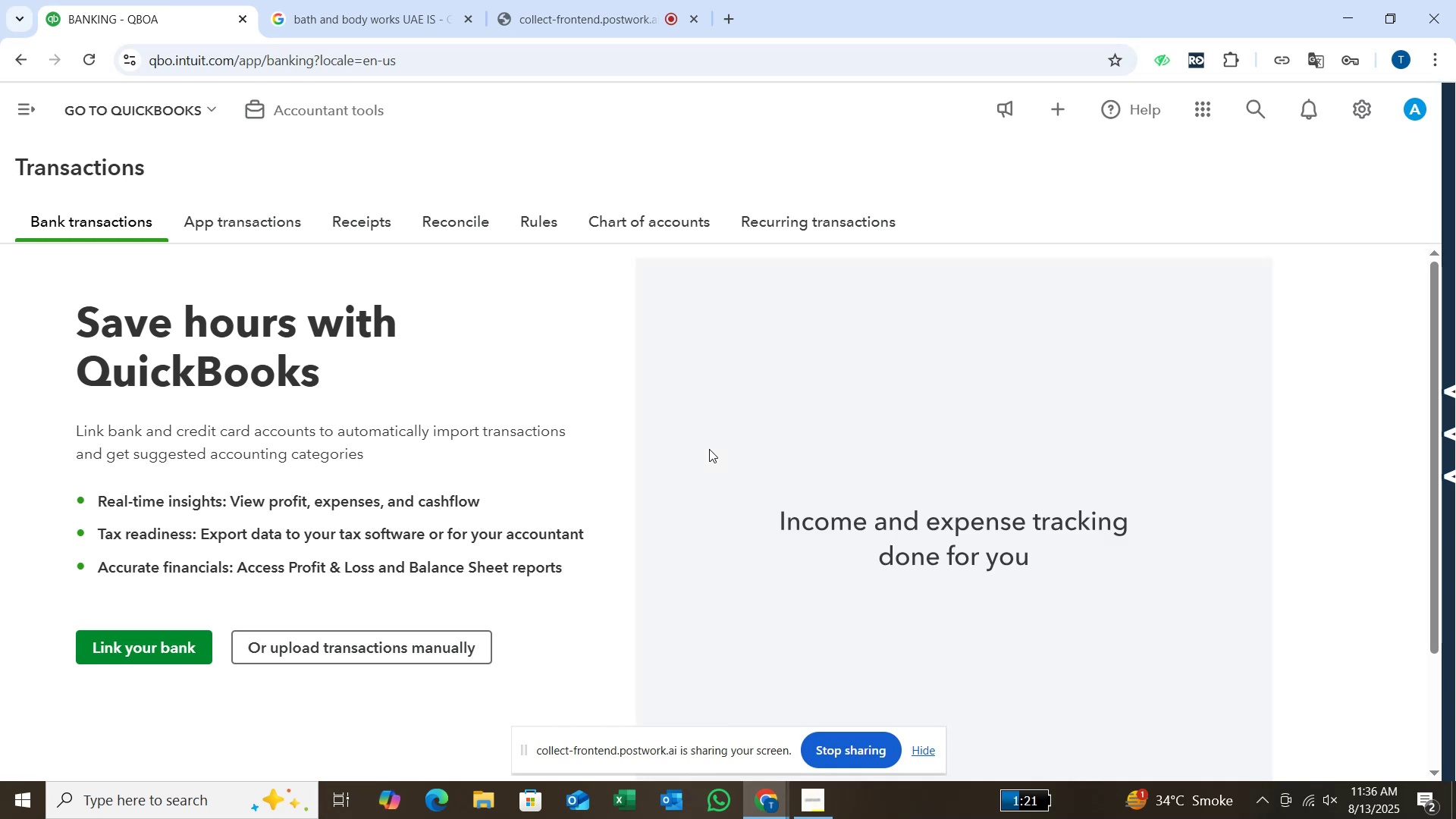 
left_click([211, 114])
 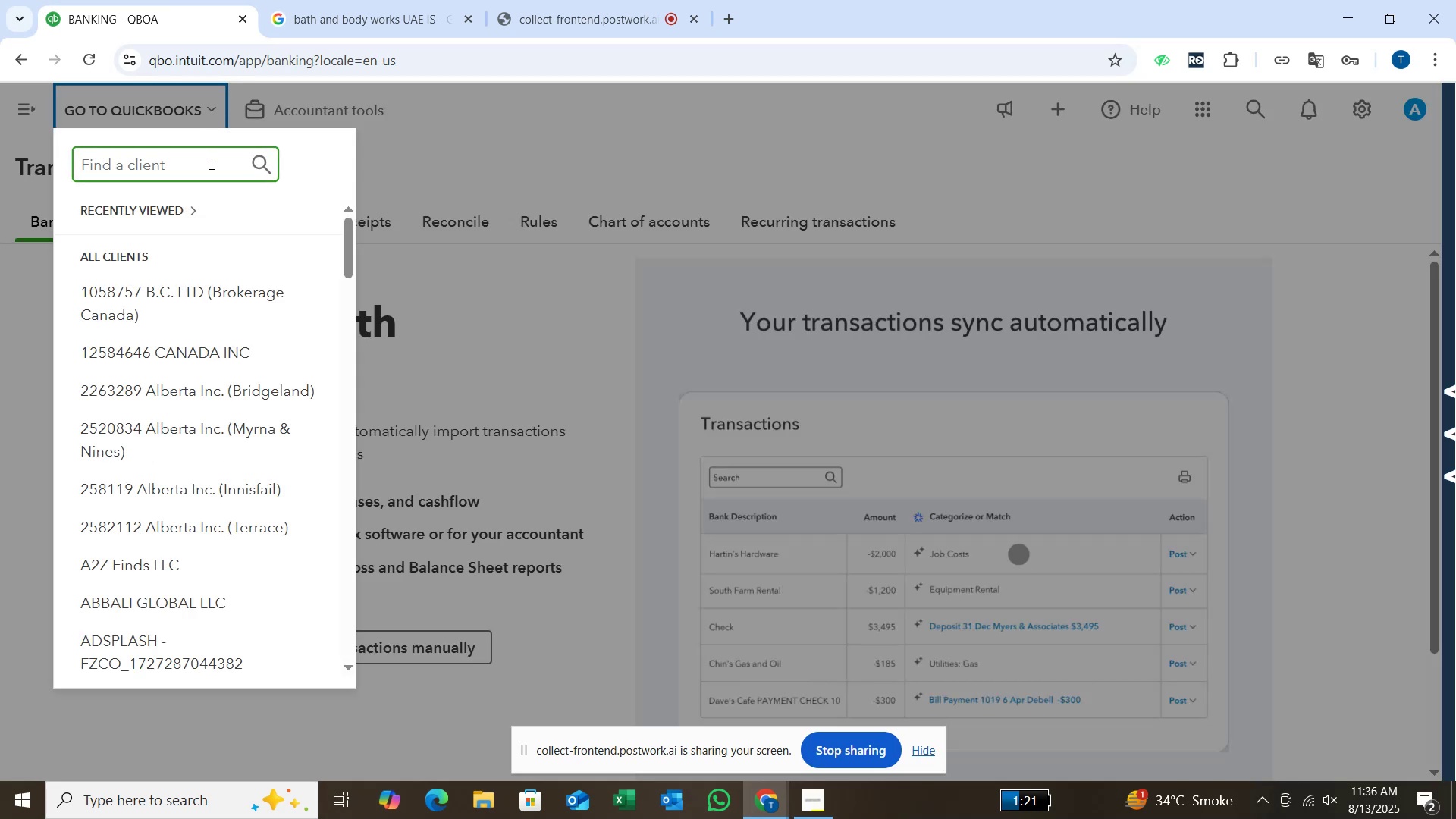 
left_click([210, 163])
 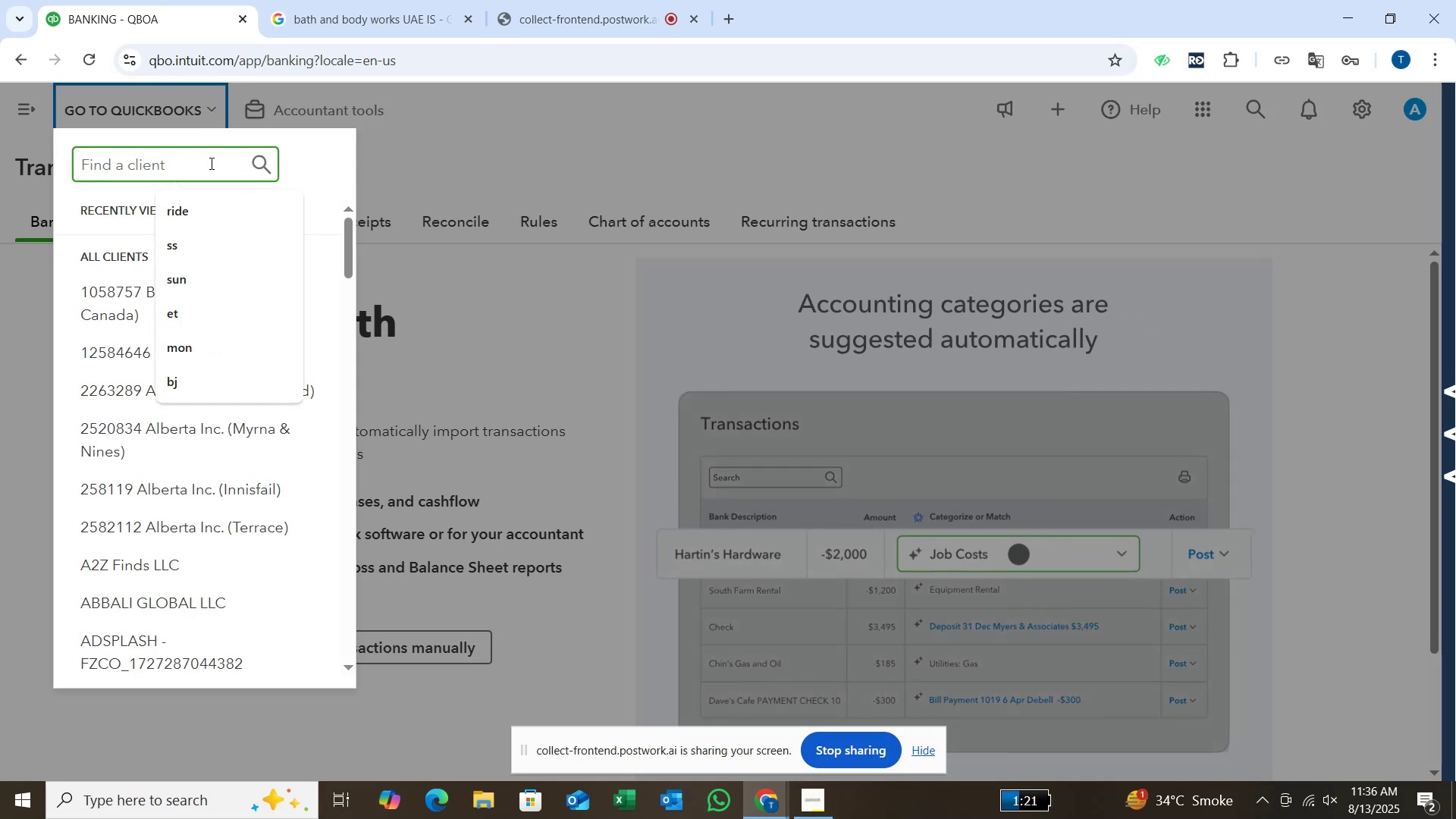 
type(ELE)
 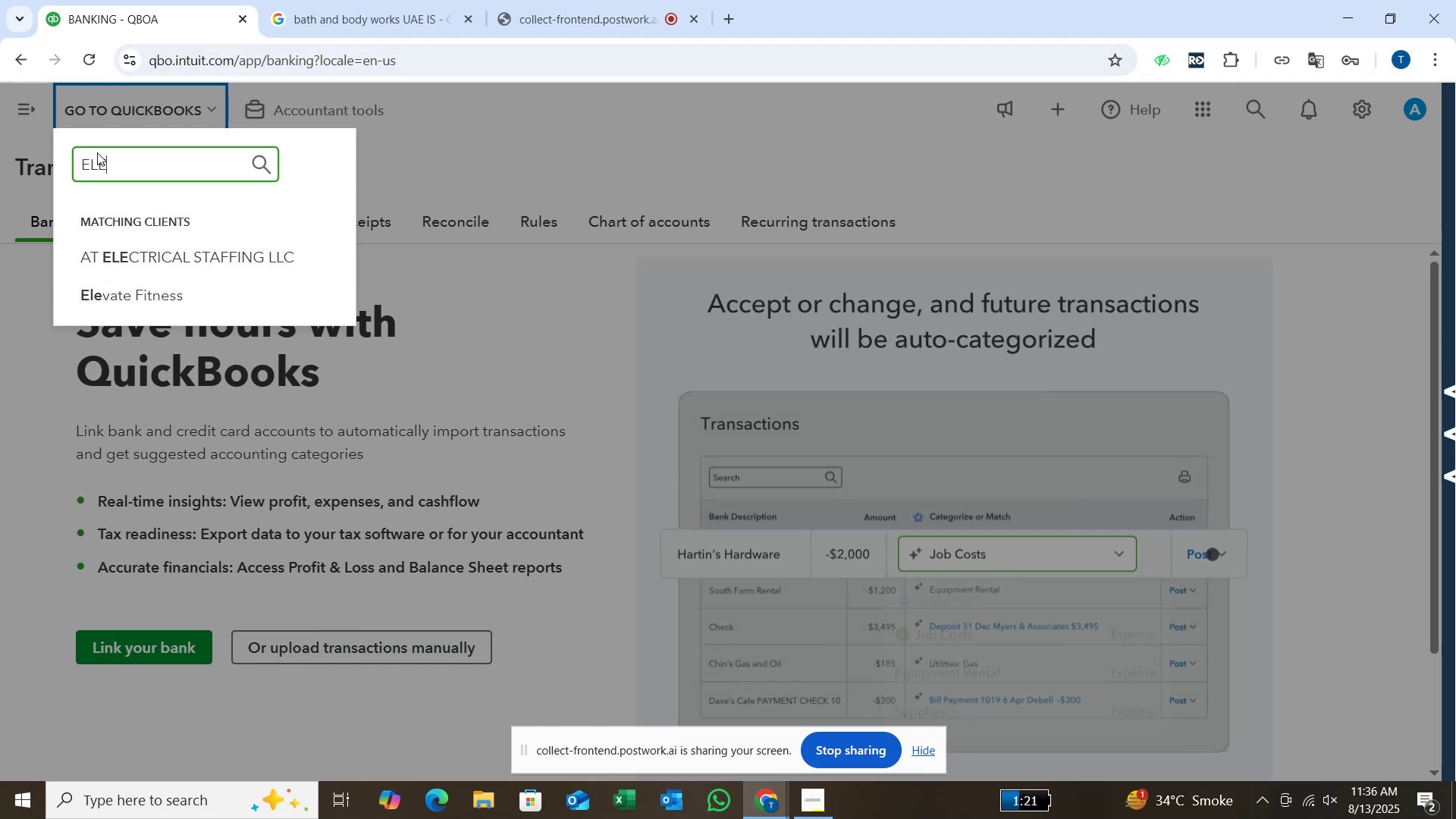 
left_click([151, 286])
 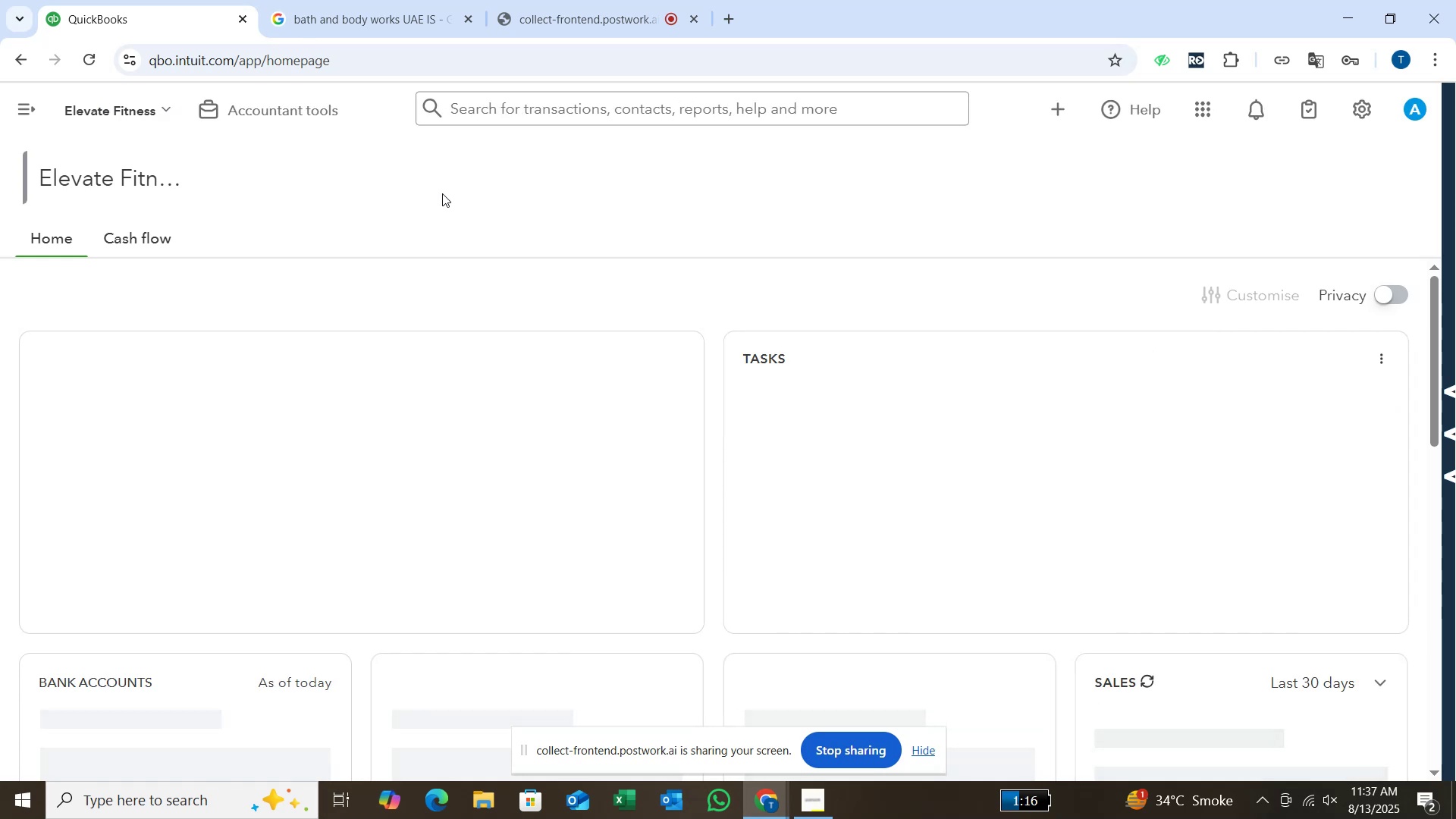 
wait(29.75)
 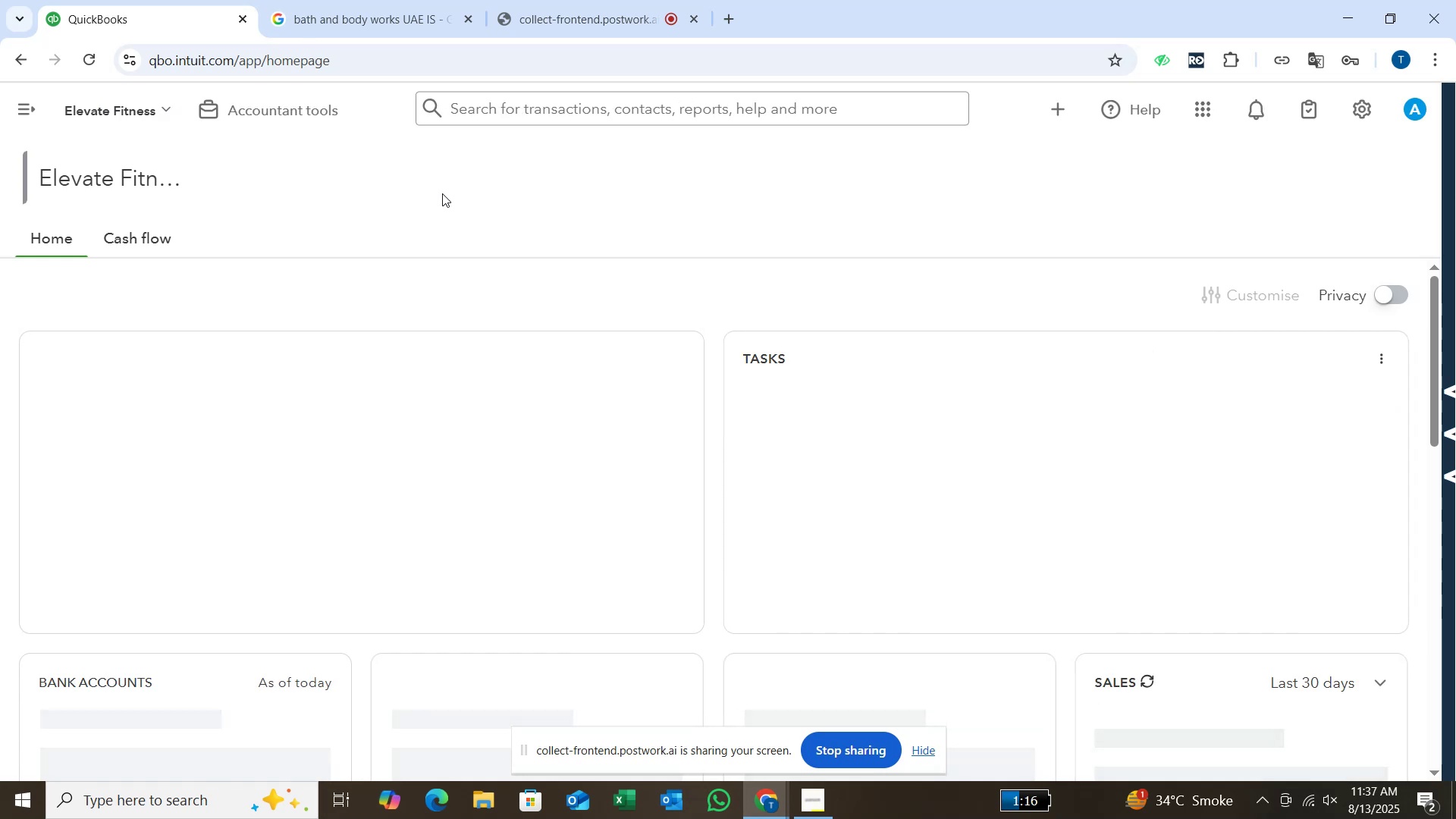 
left_click([30, 104])
 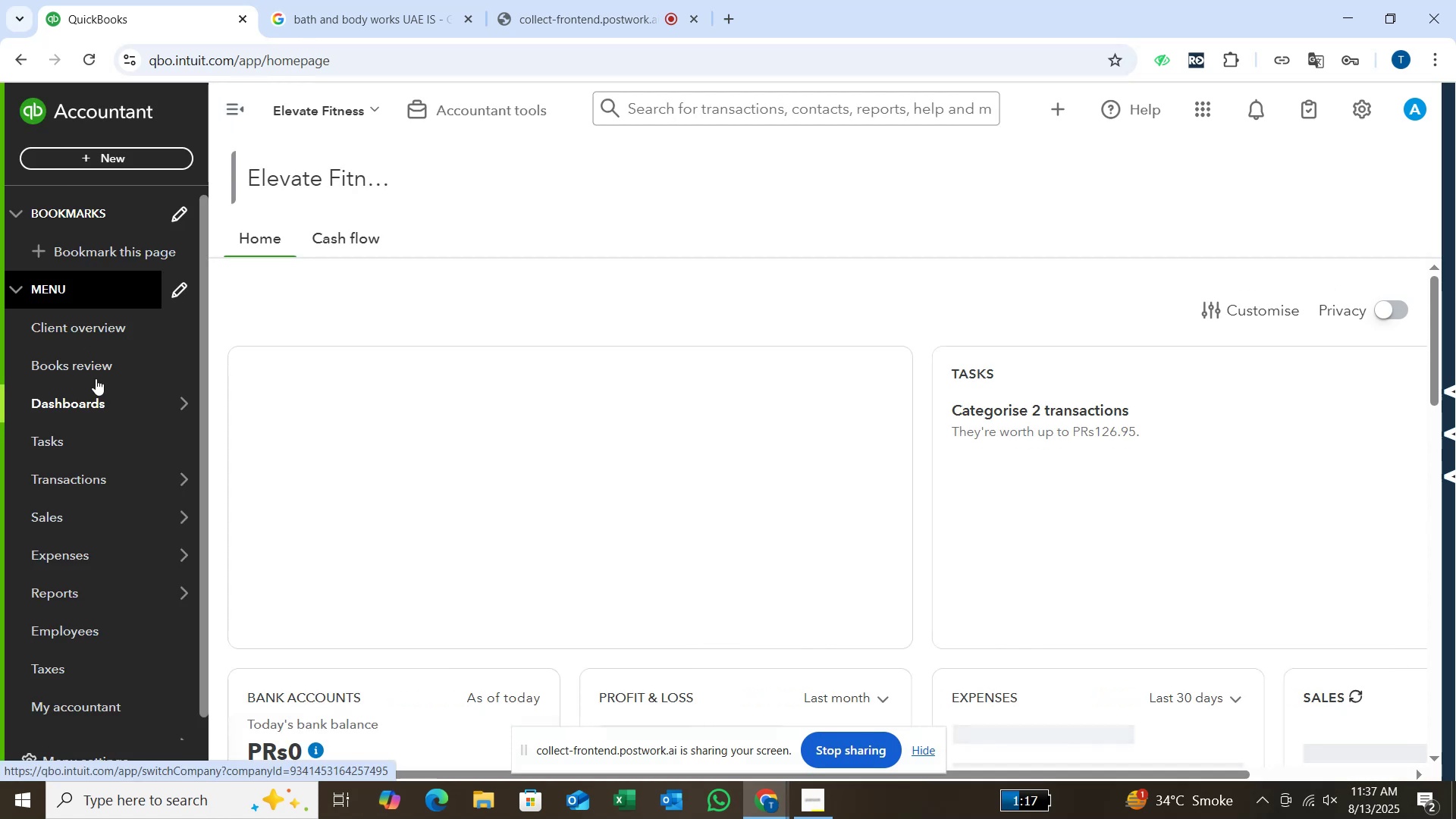 
mouse_move([191, 481])
 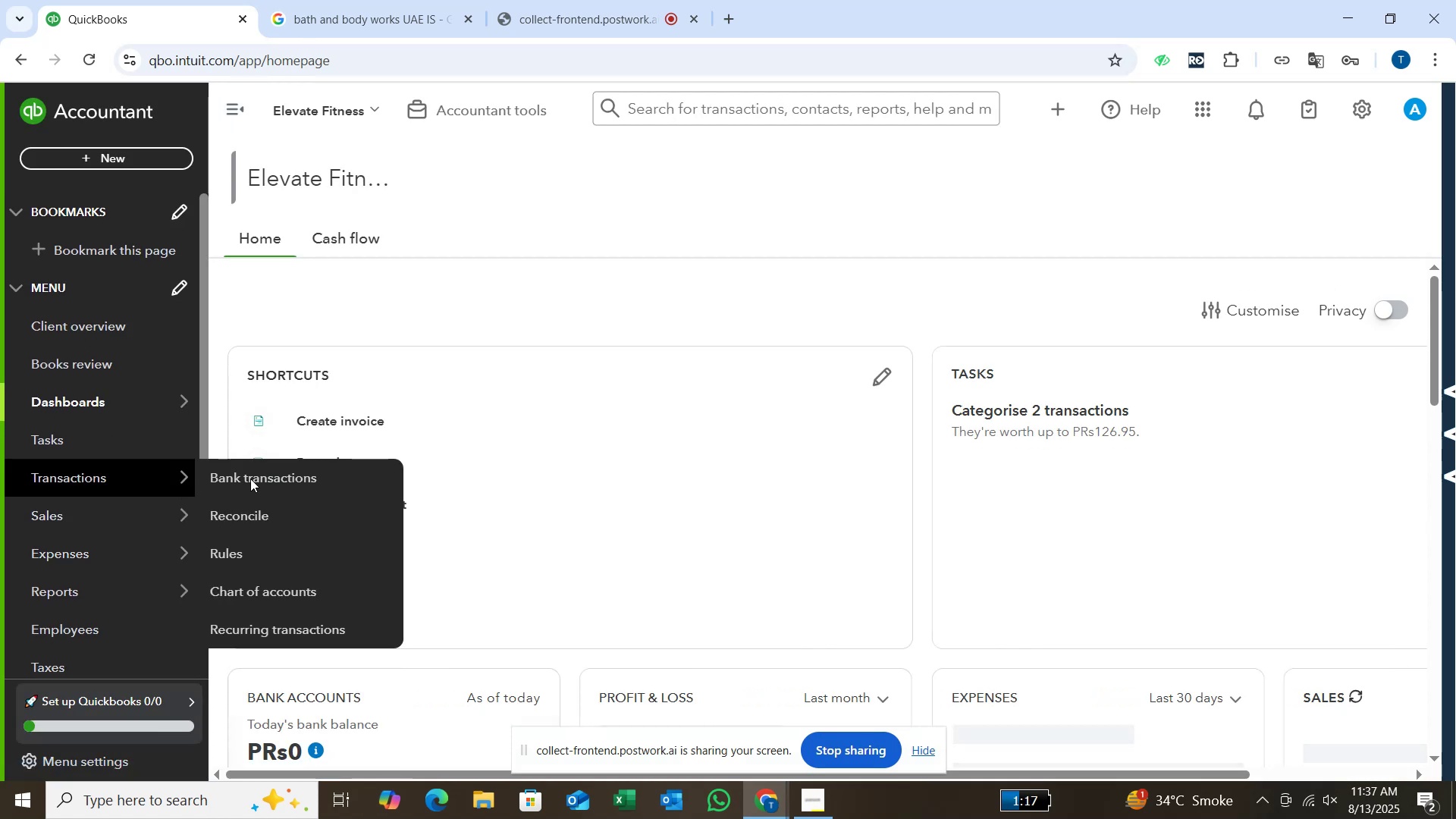 
left_click([250, 479])
 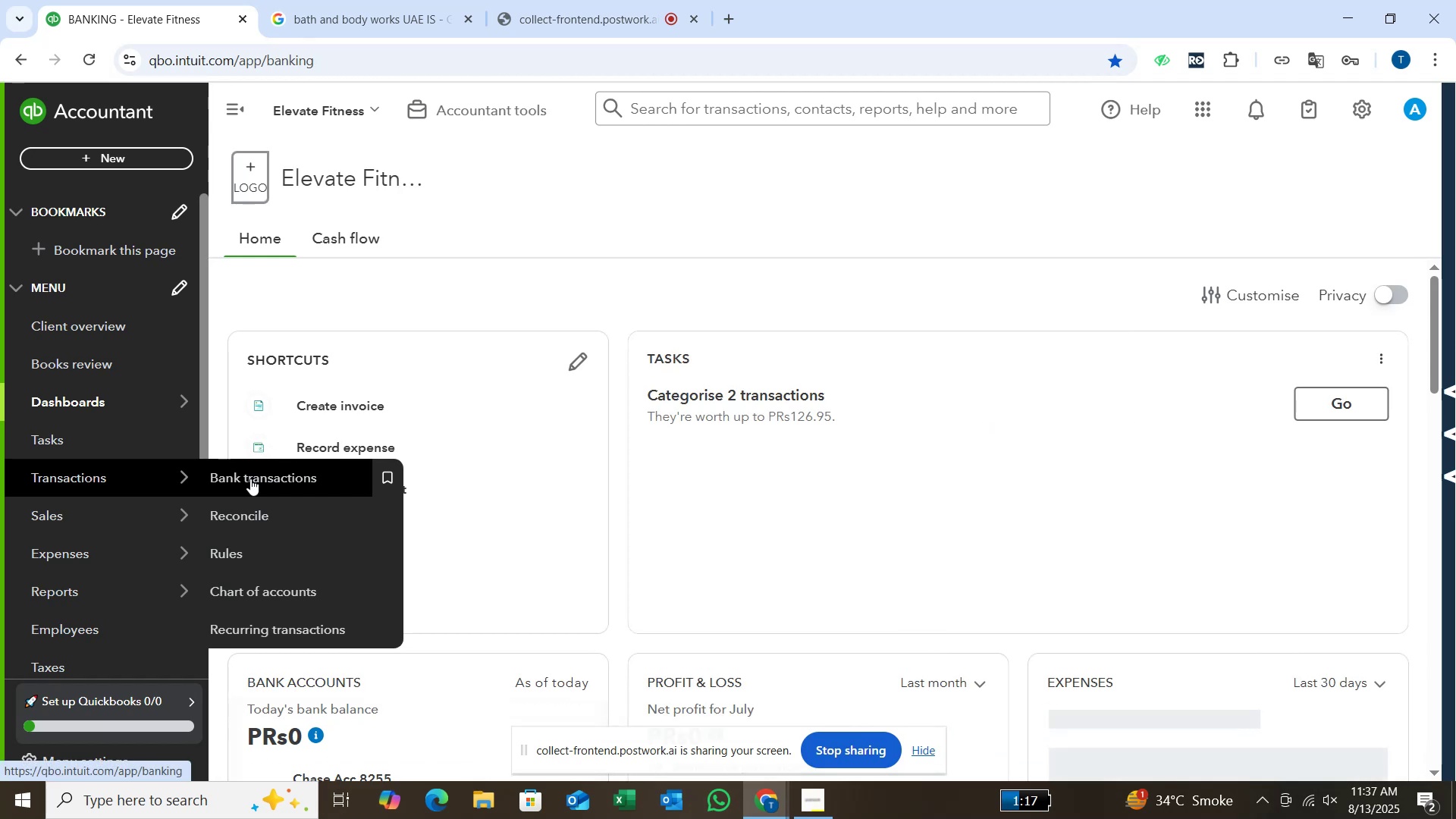 
wait(8.28)
 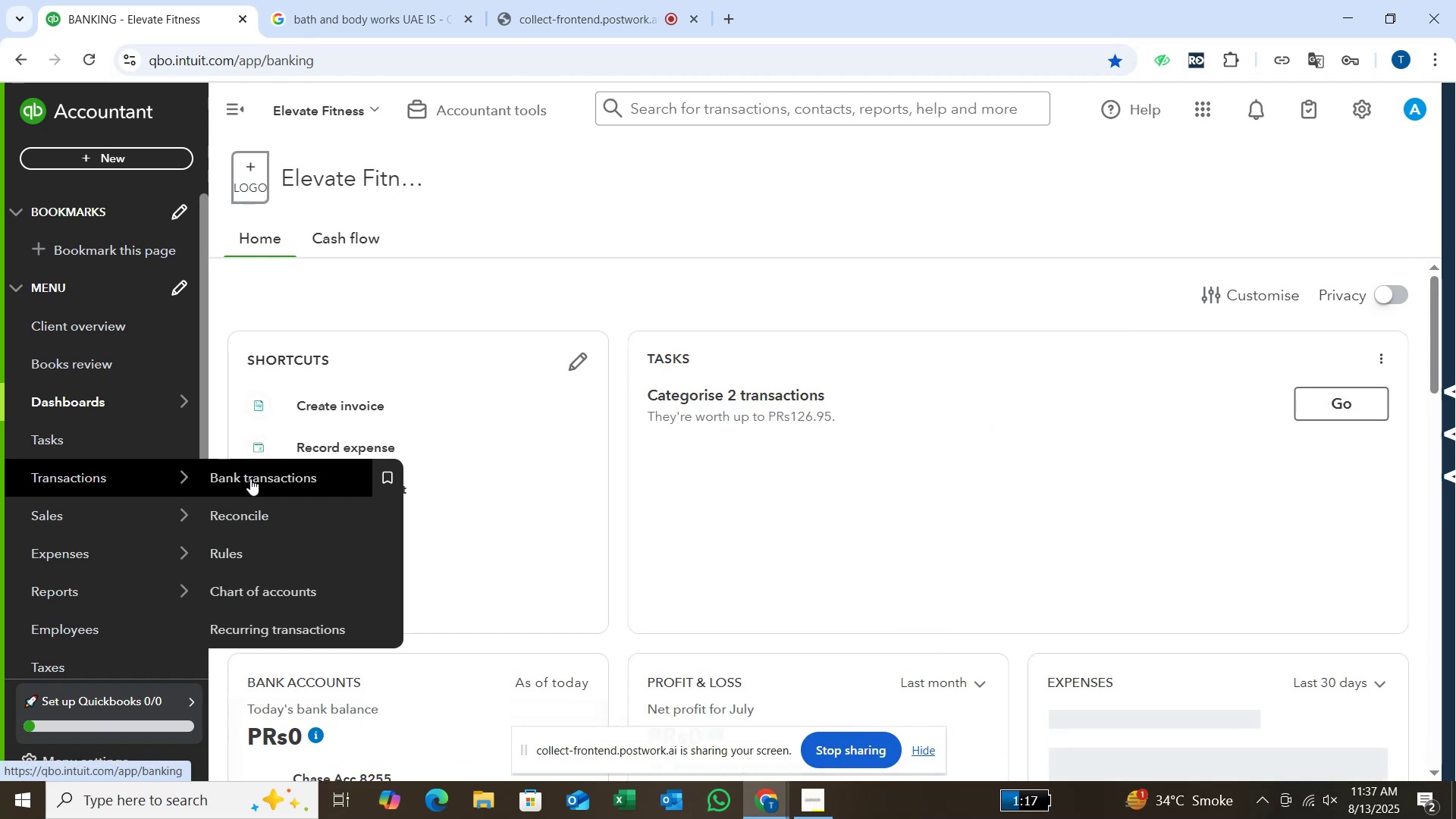 
left_click([262, 475])
 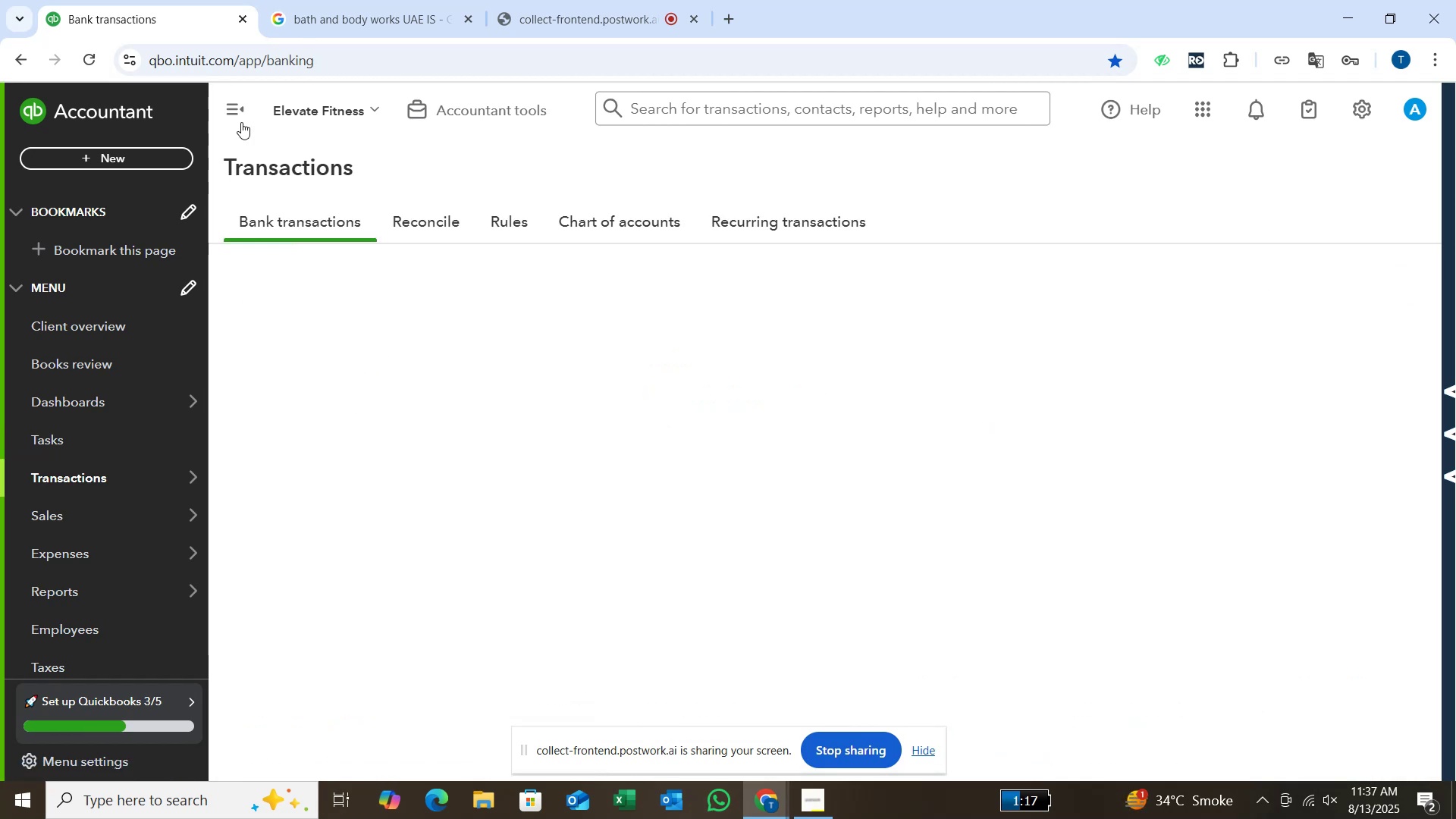 
left_click([241, 115])
 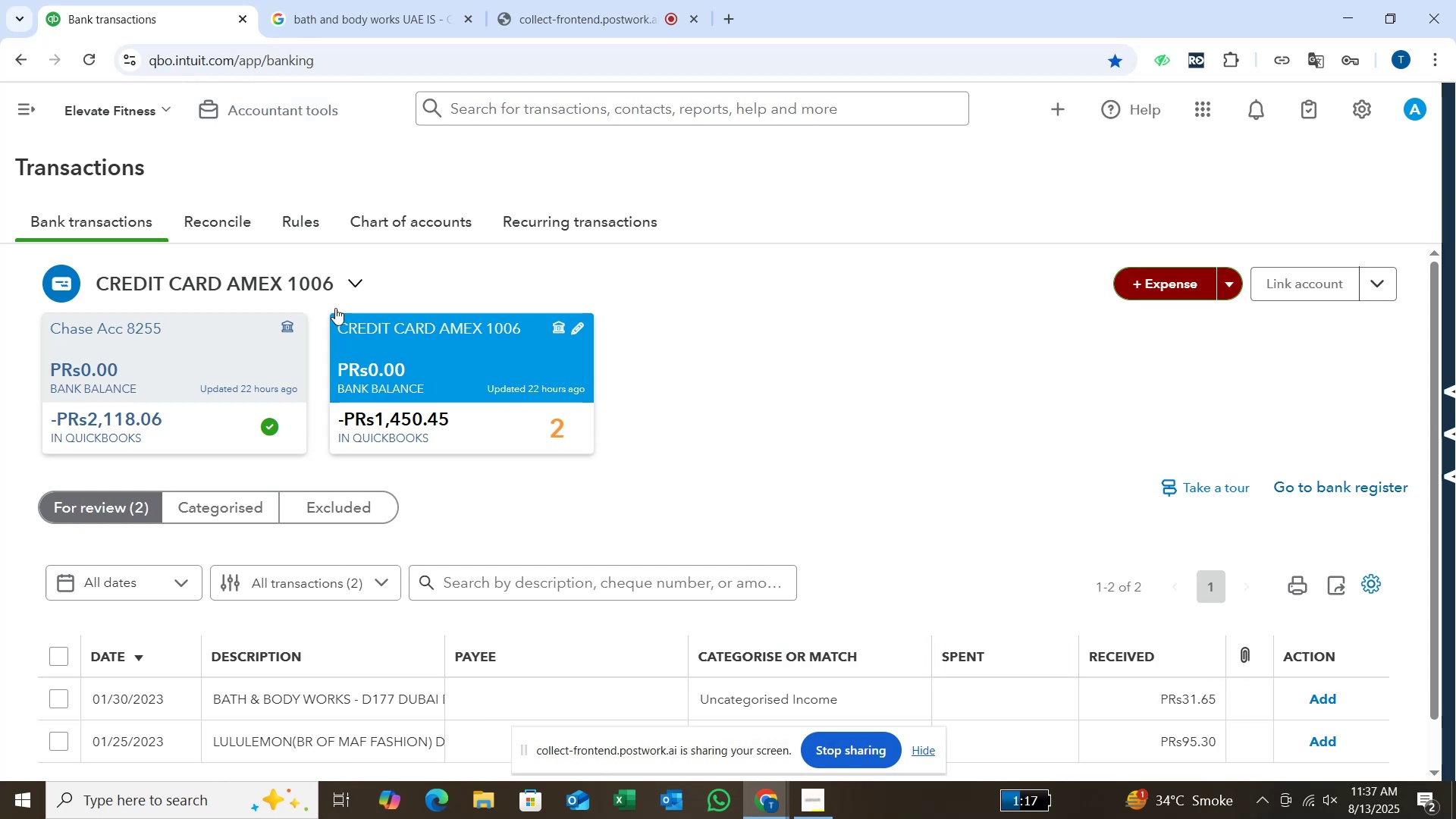 
scroll: coordinate [372, 460], scroll_direction: down, amount: 4.0
 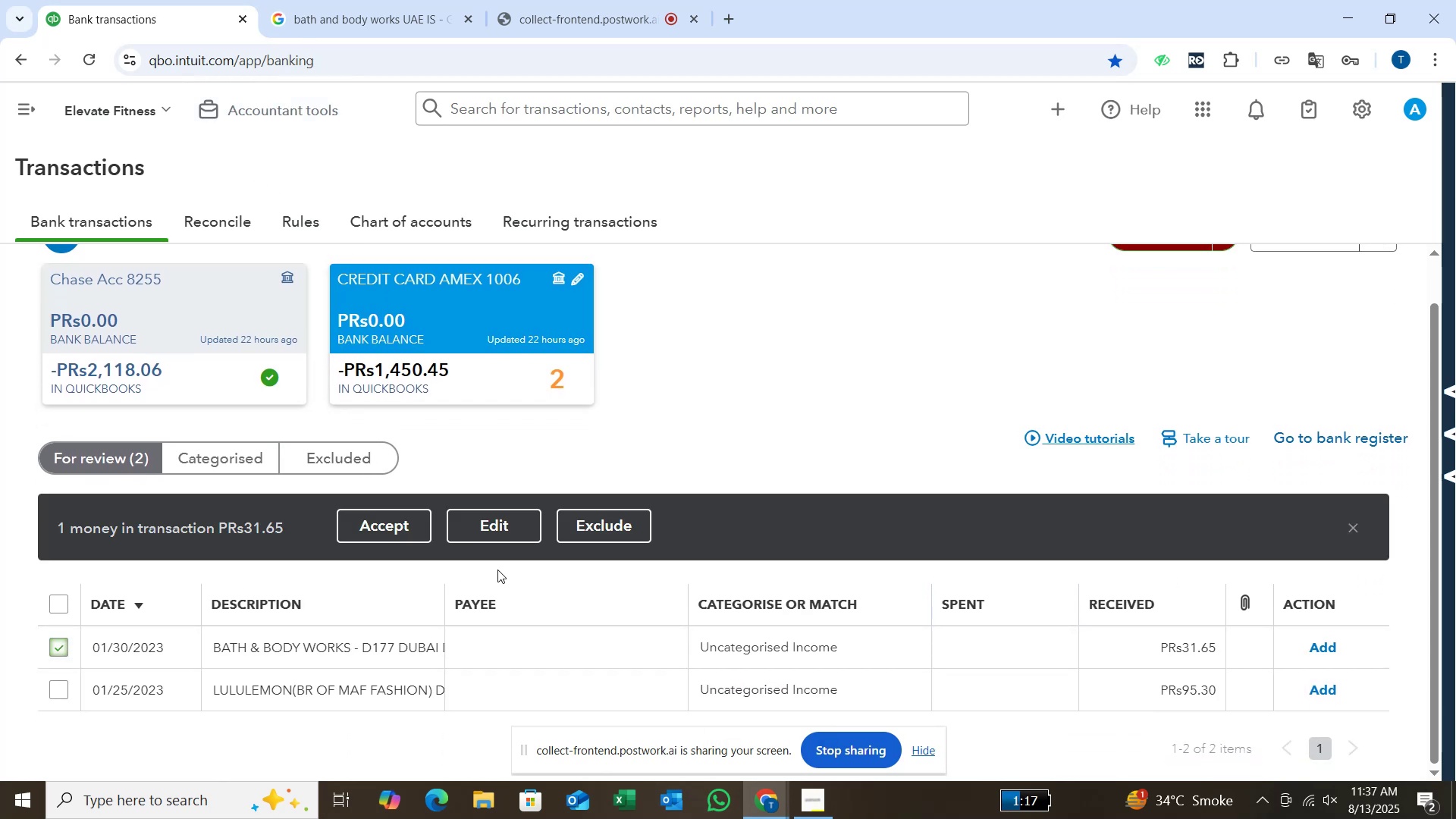 
left_click([524, 529])
 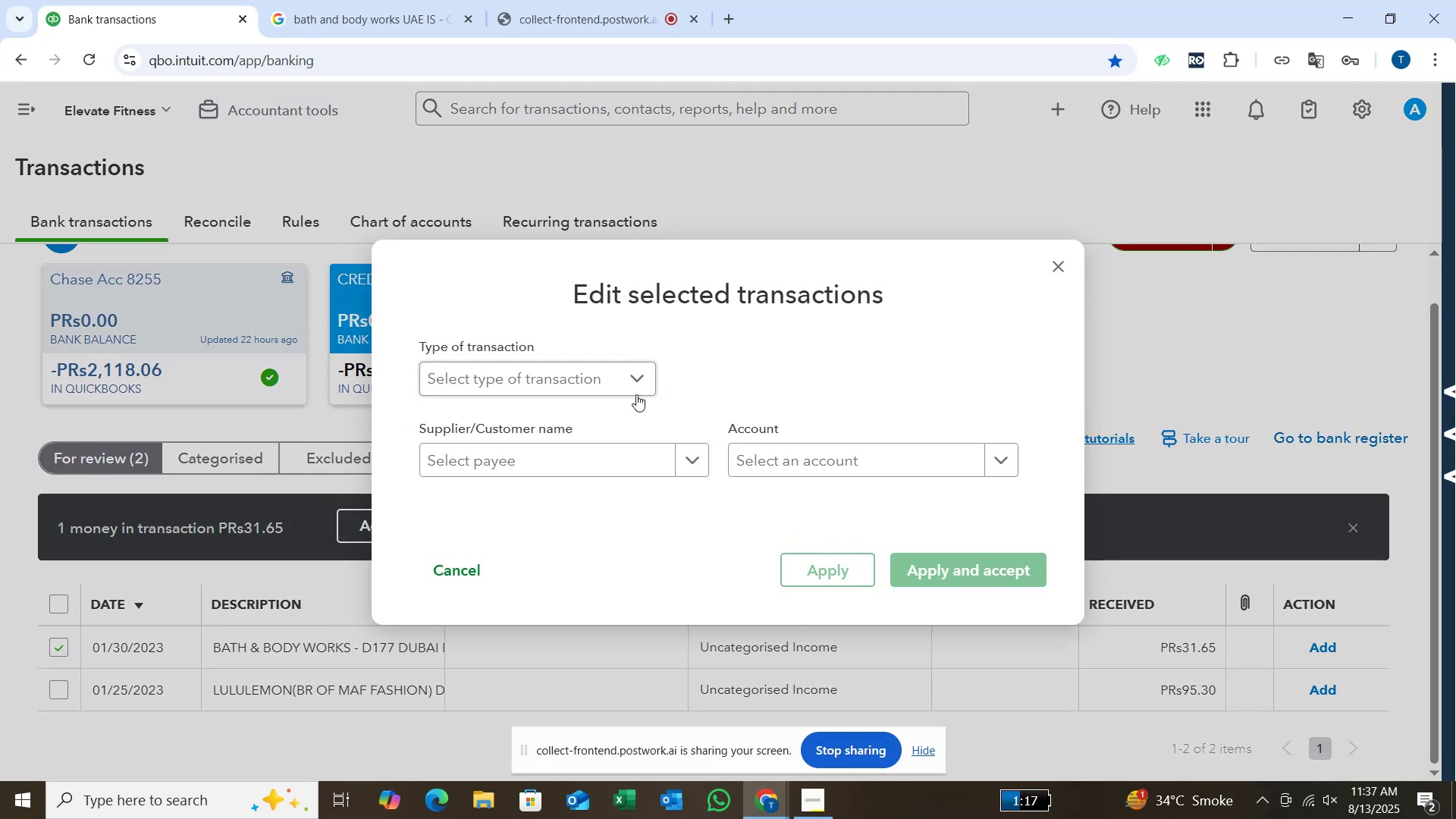 
left_click([639, 389])
 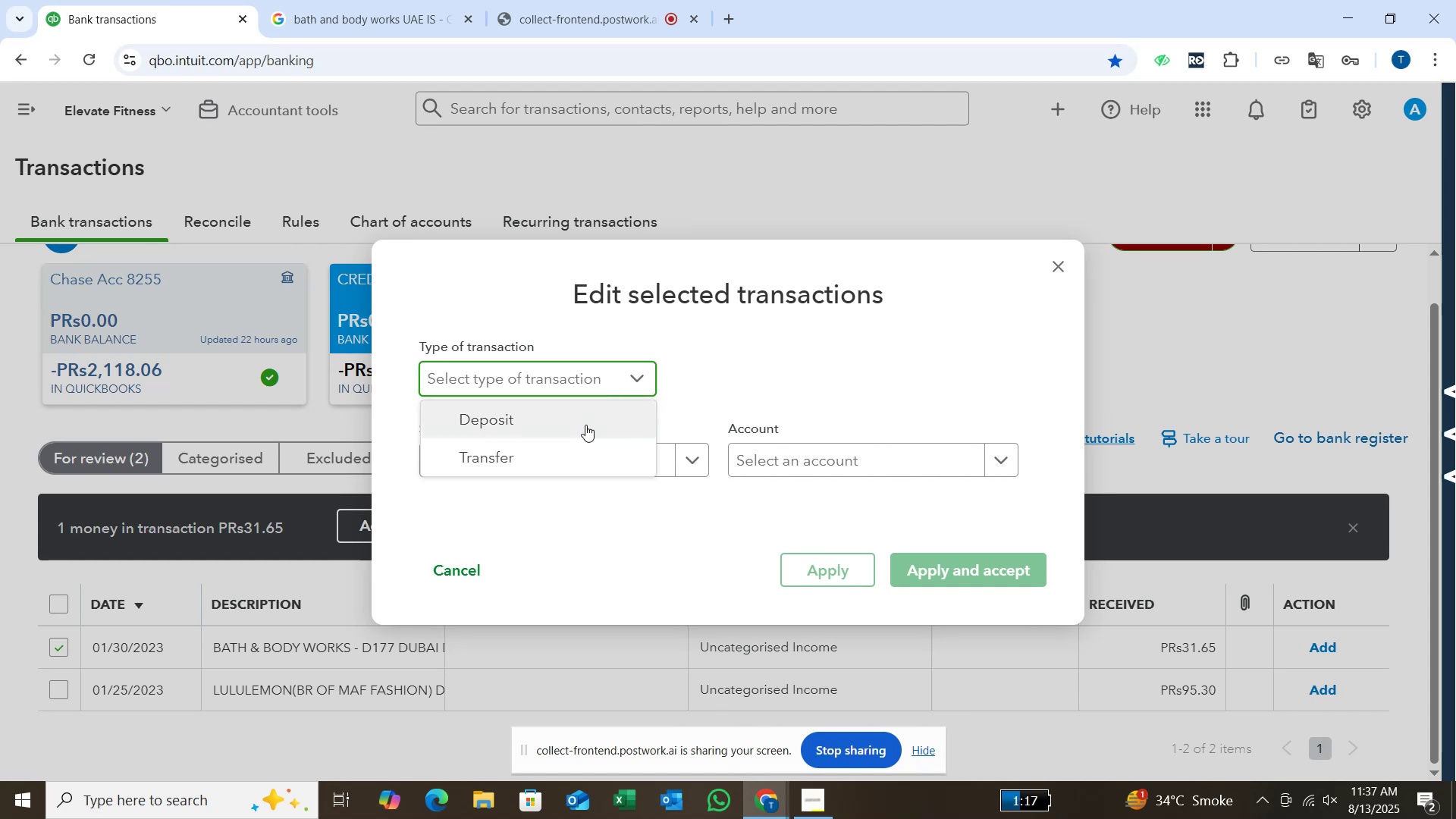 
left_click([585, 425])
 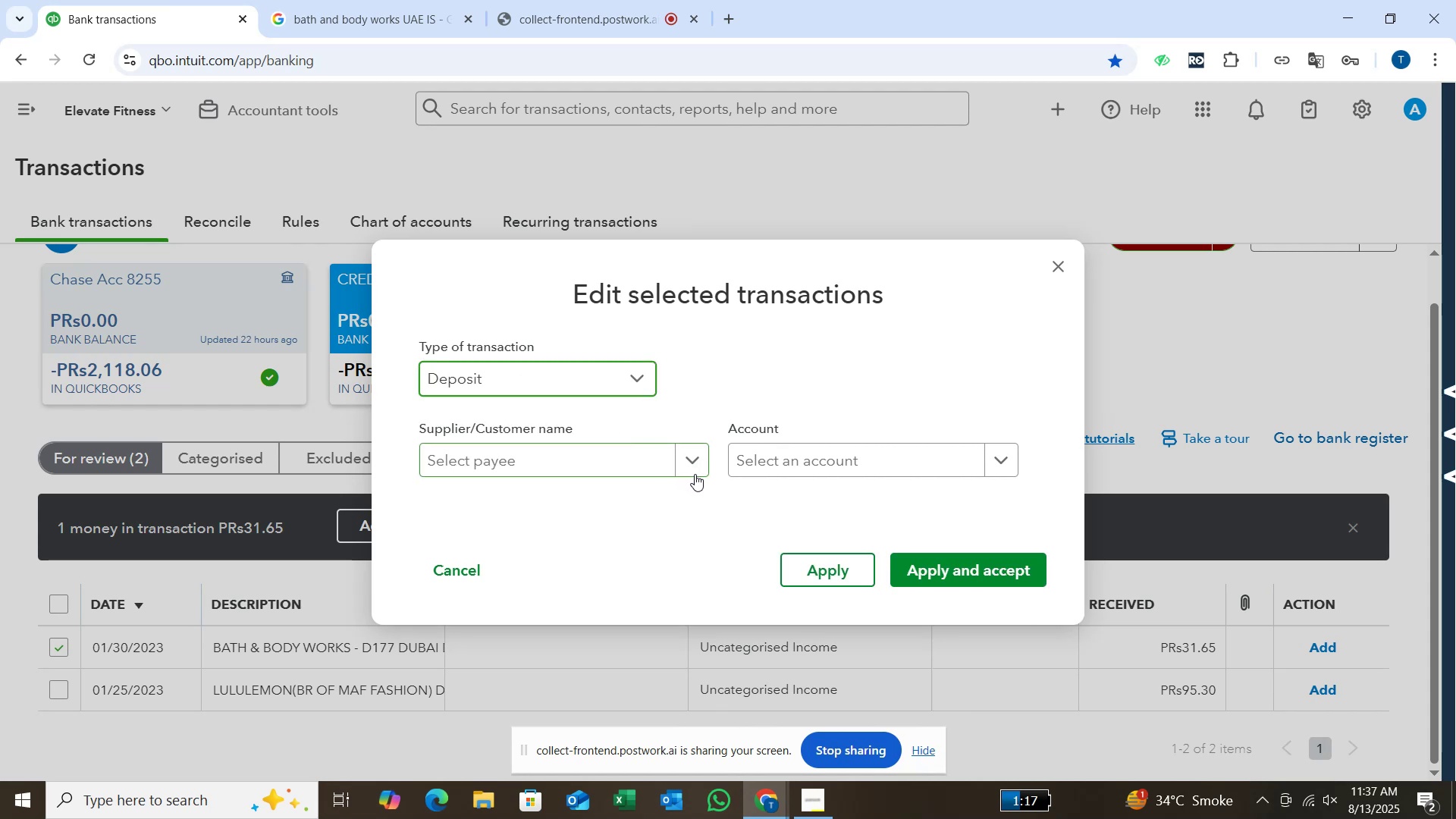 
left_click([698, 463])
 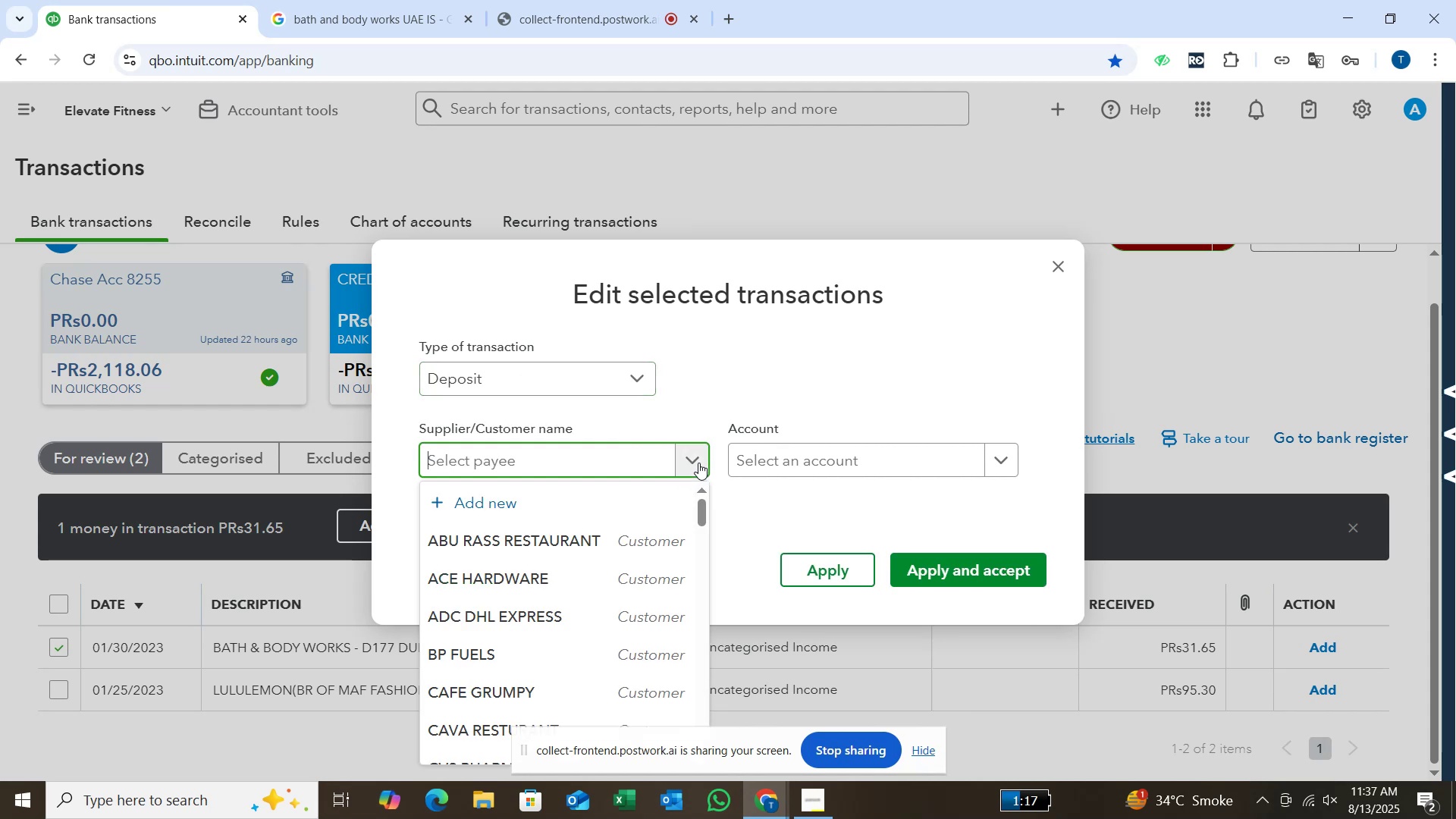 
type(BATH AND BODY)
 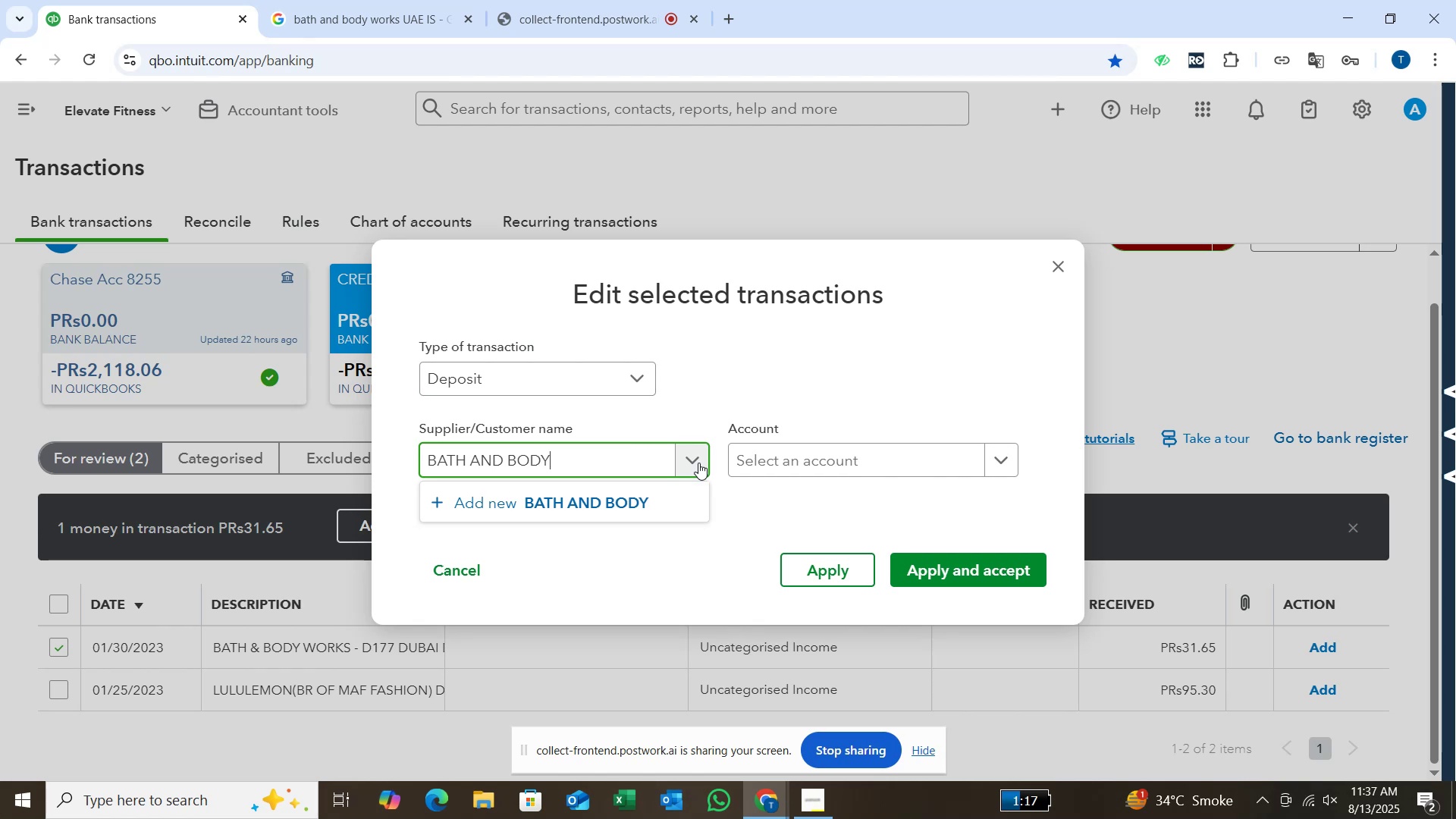 
key(Enter)
 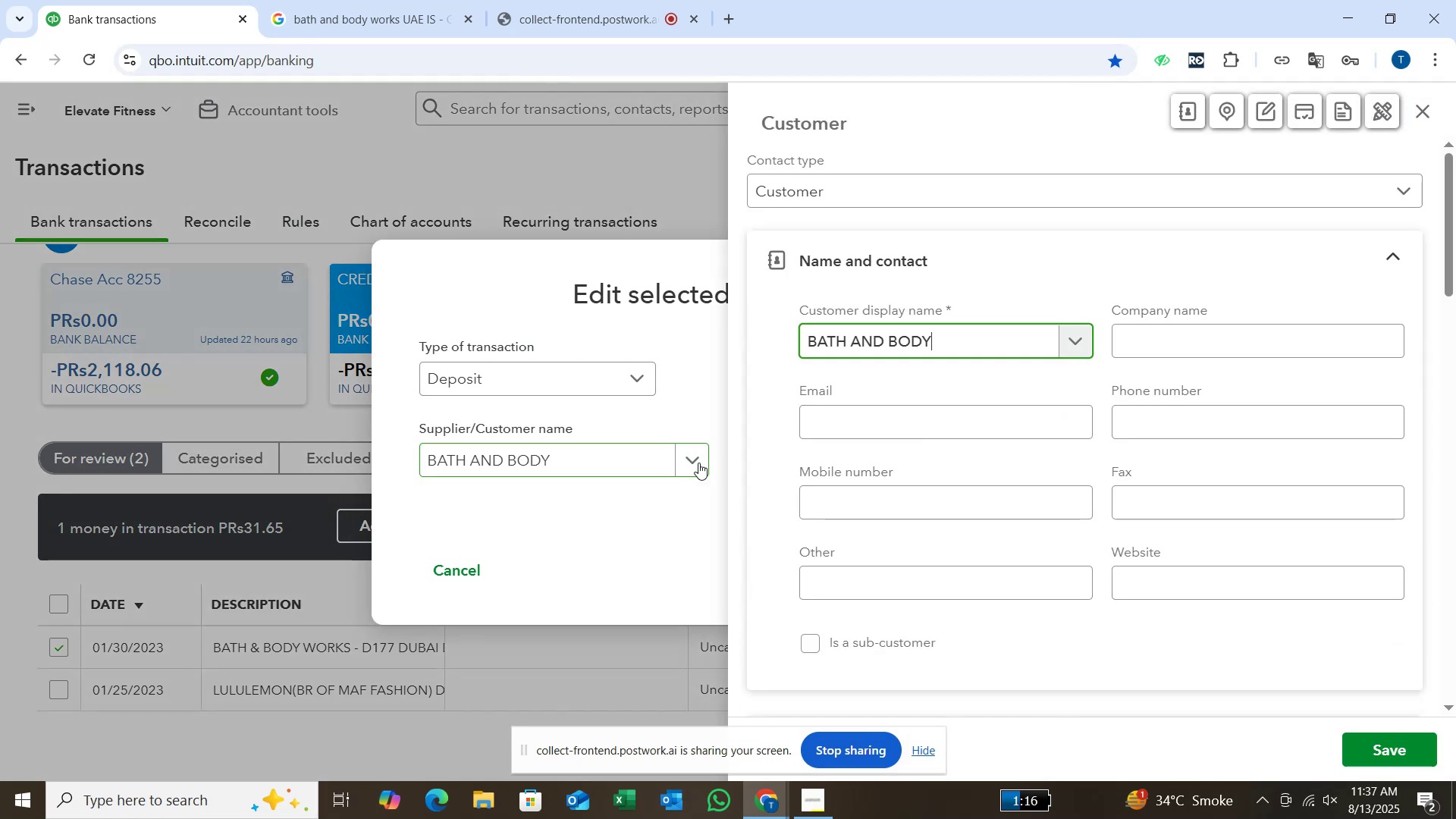 
key(Enter)
 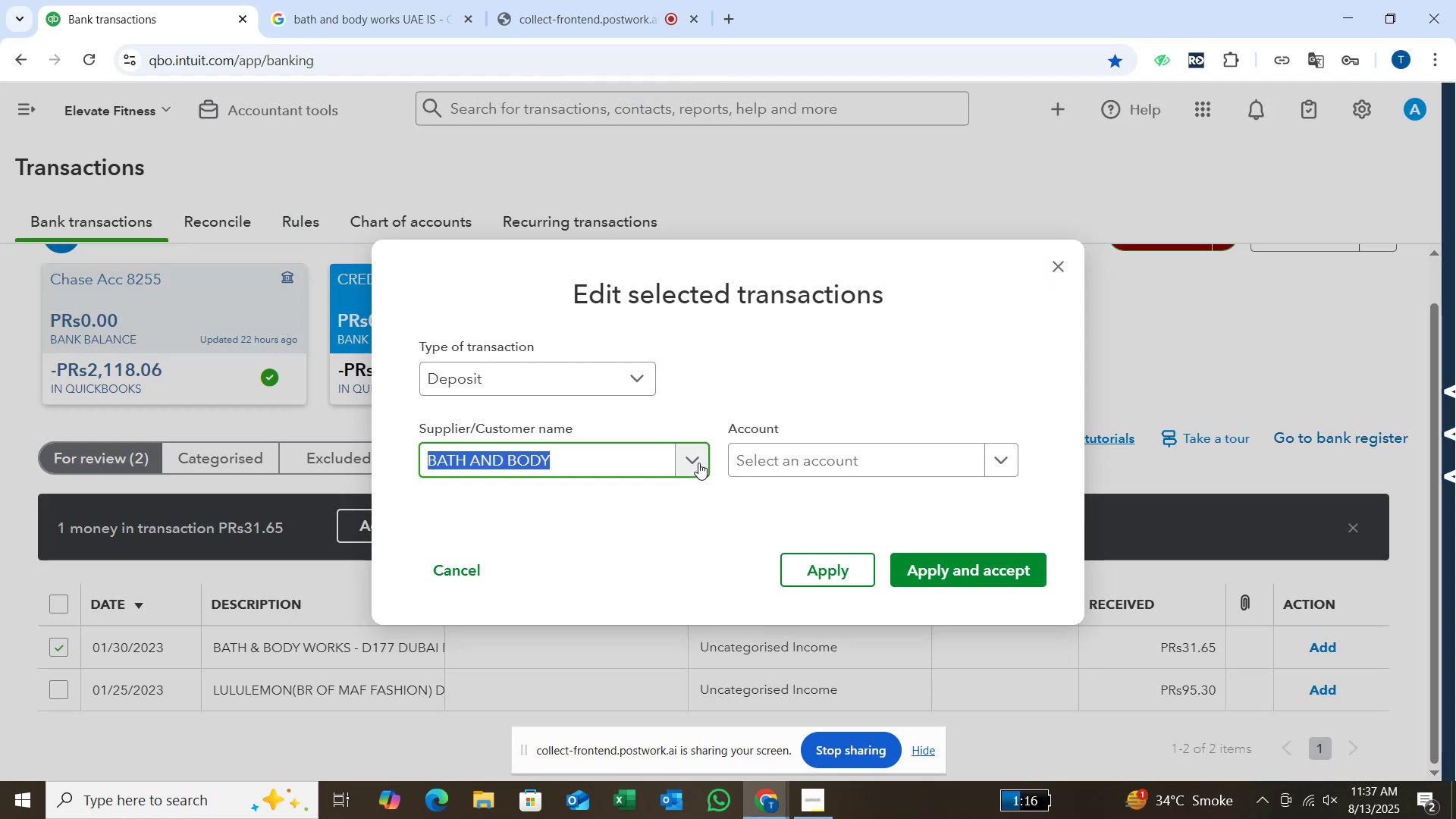 
left_click_drag(start_coordinate=[784, 467], to_coordinate=[789, 467])
 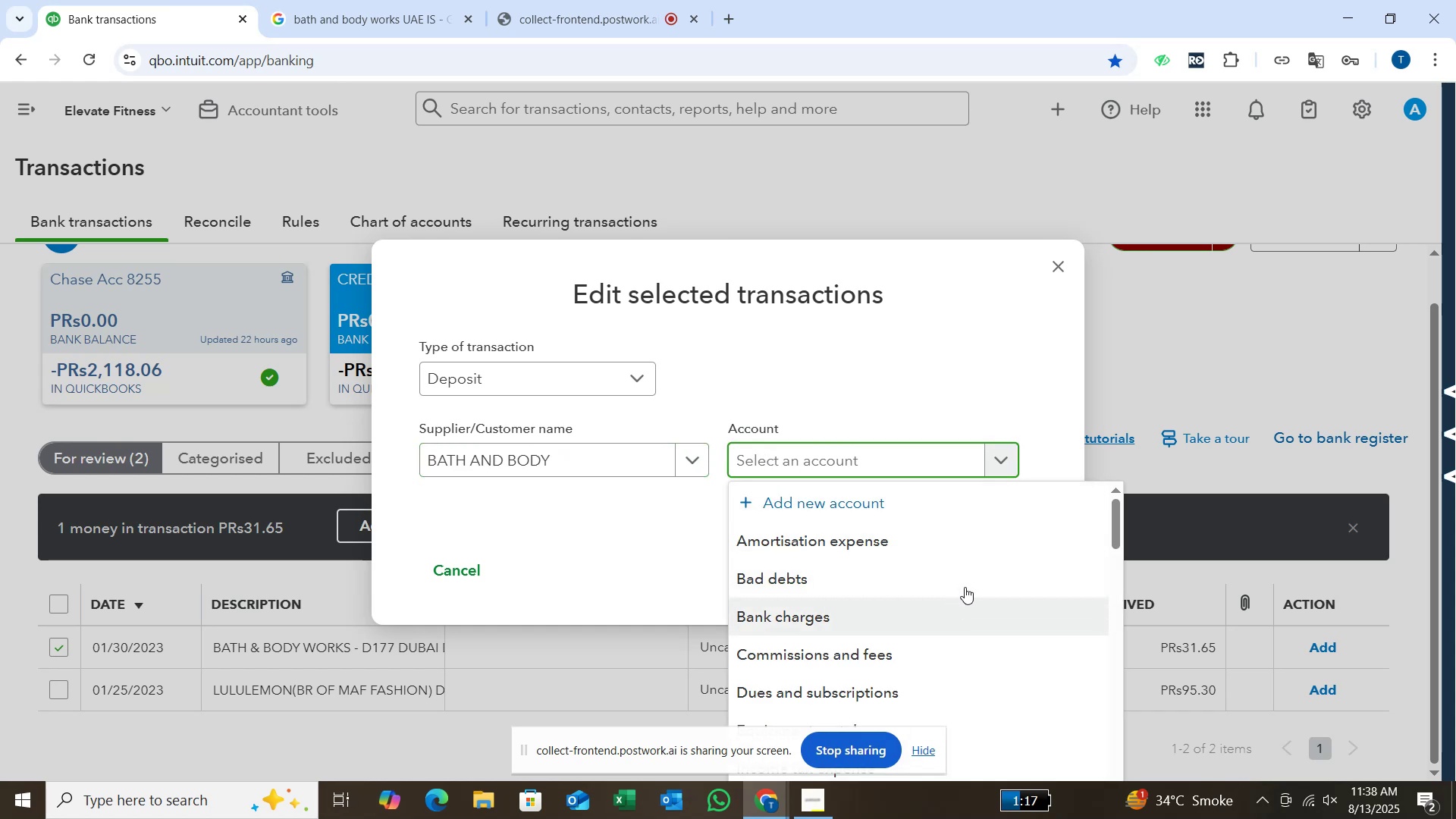 
wait(6.61)
 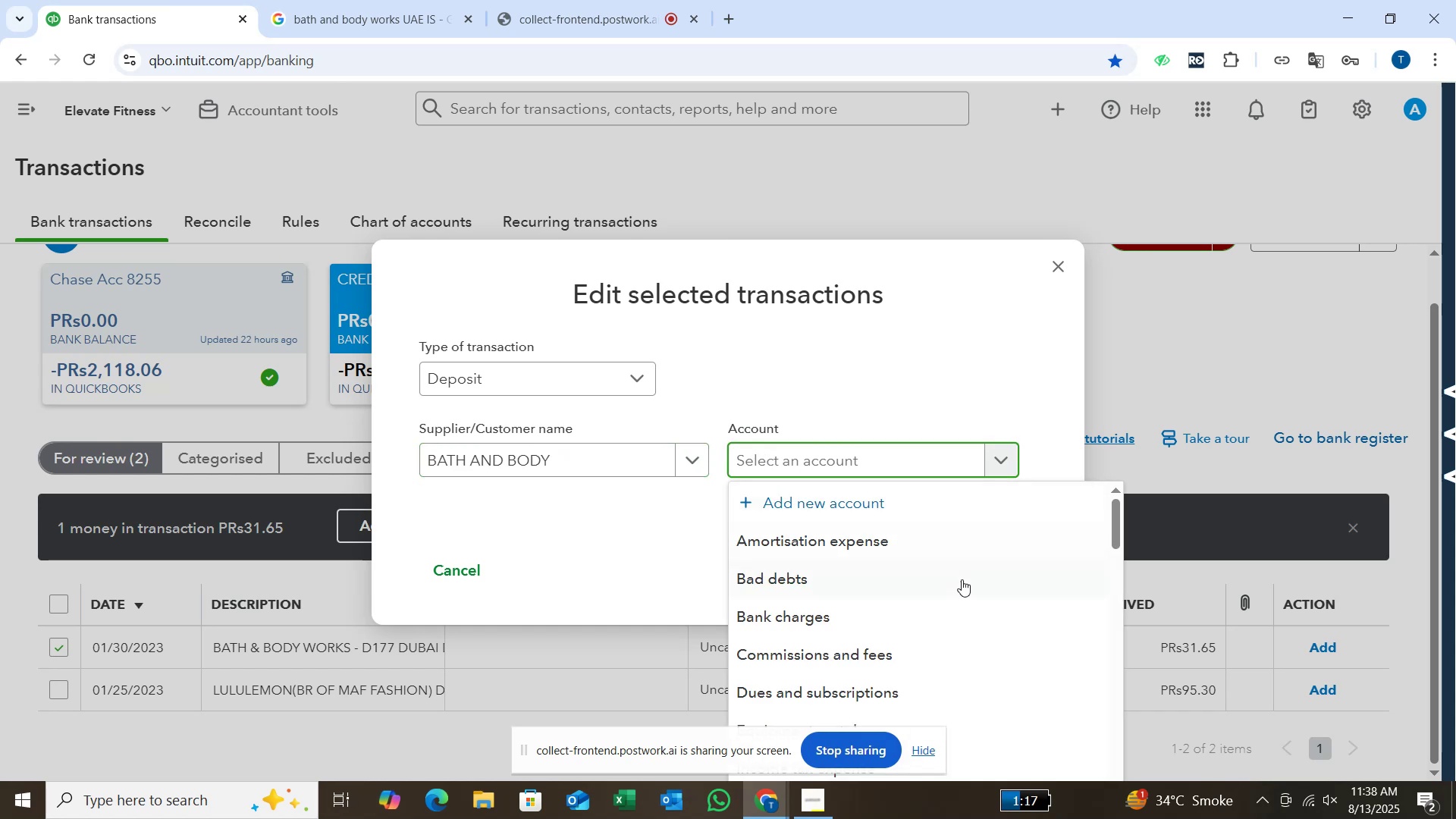 
left_click([425, 19])
 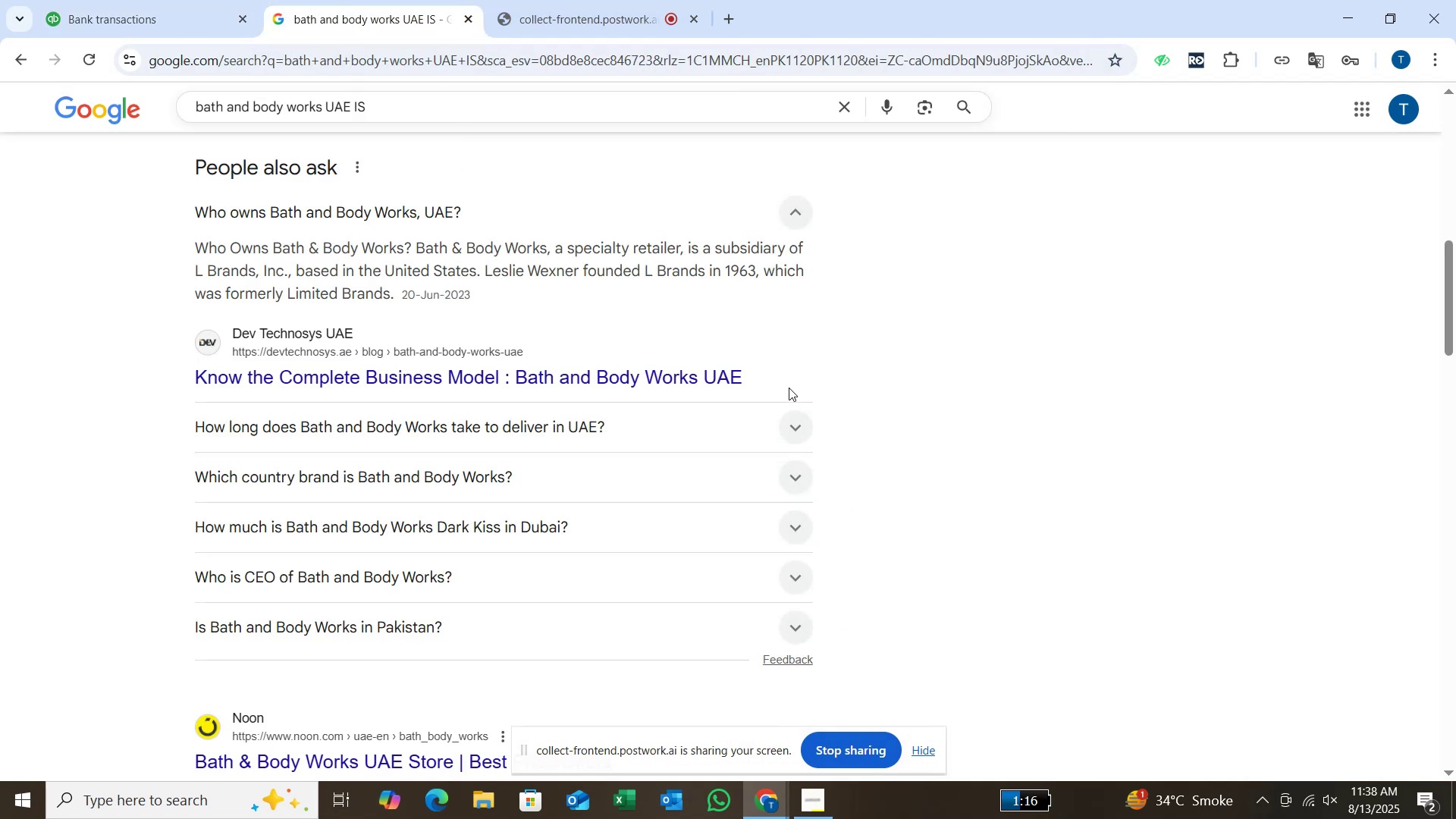 
left_click([789, 433])
 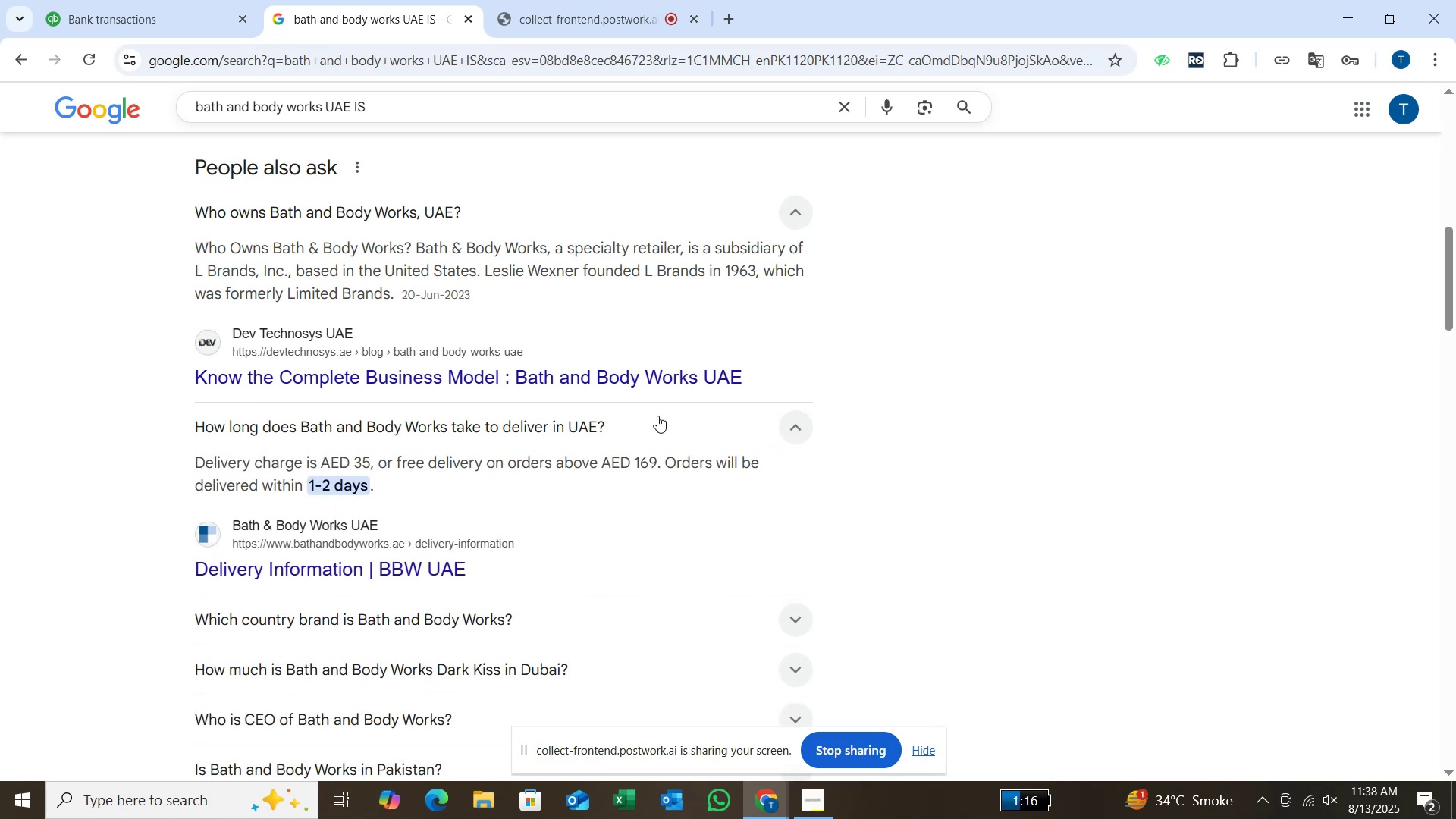 
scroll: coordinate [752, 396], scroll_direction: down, amount: 1.0
 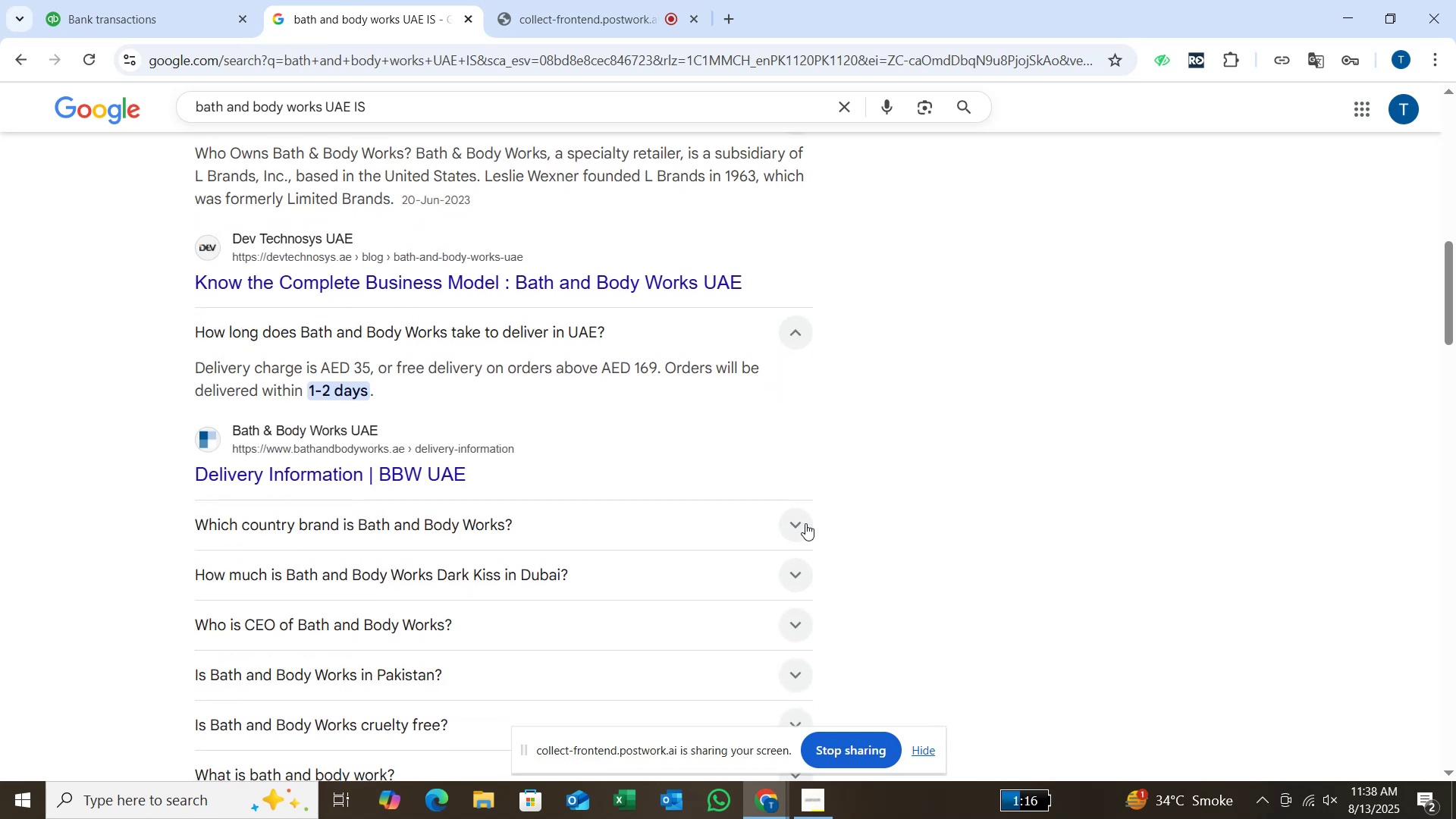 
left_click([805, 523])
 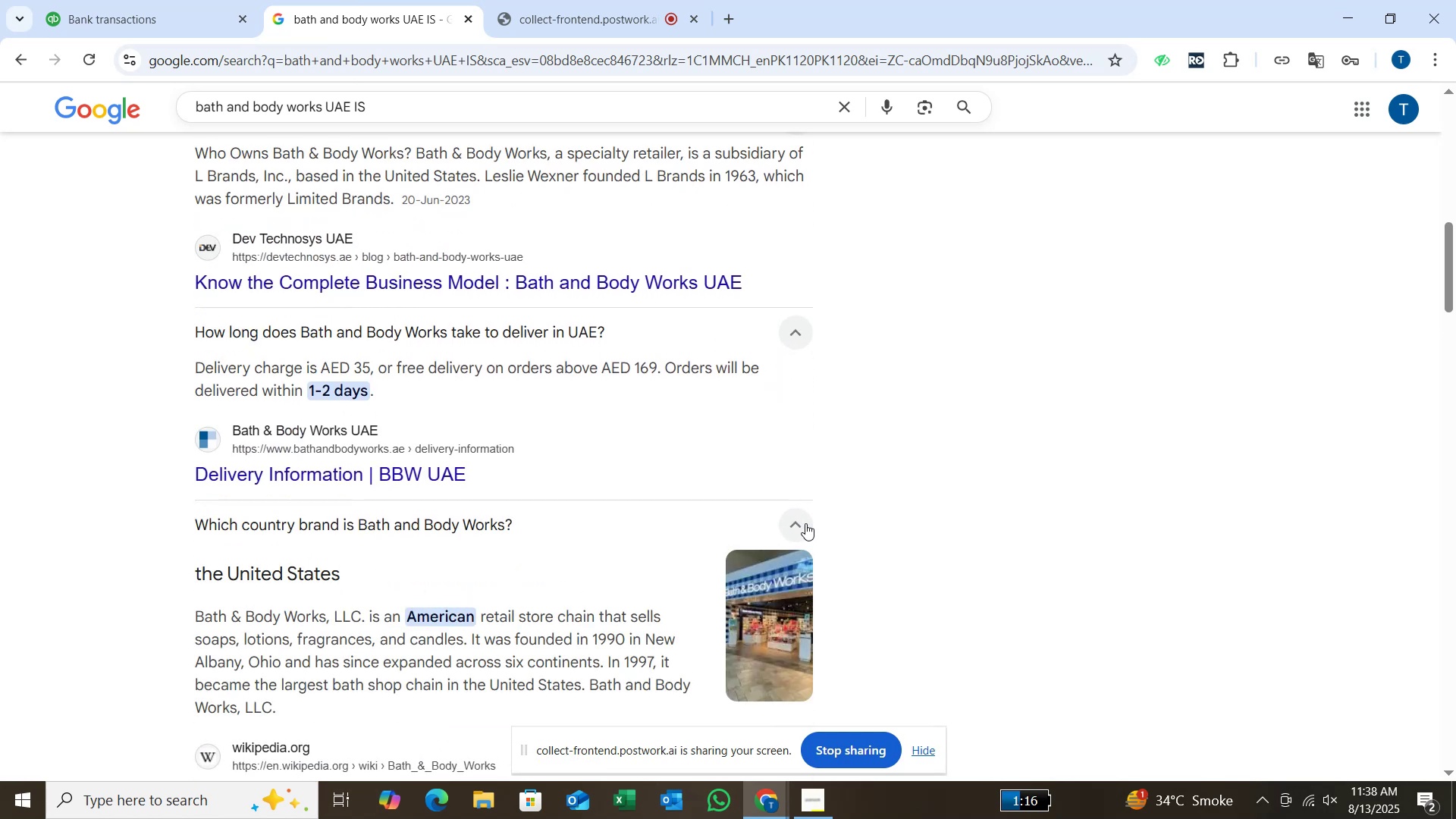 
scroll: coordinate [805, 511], scroll_direction: down, amount: 2.0
 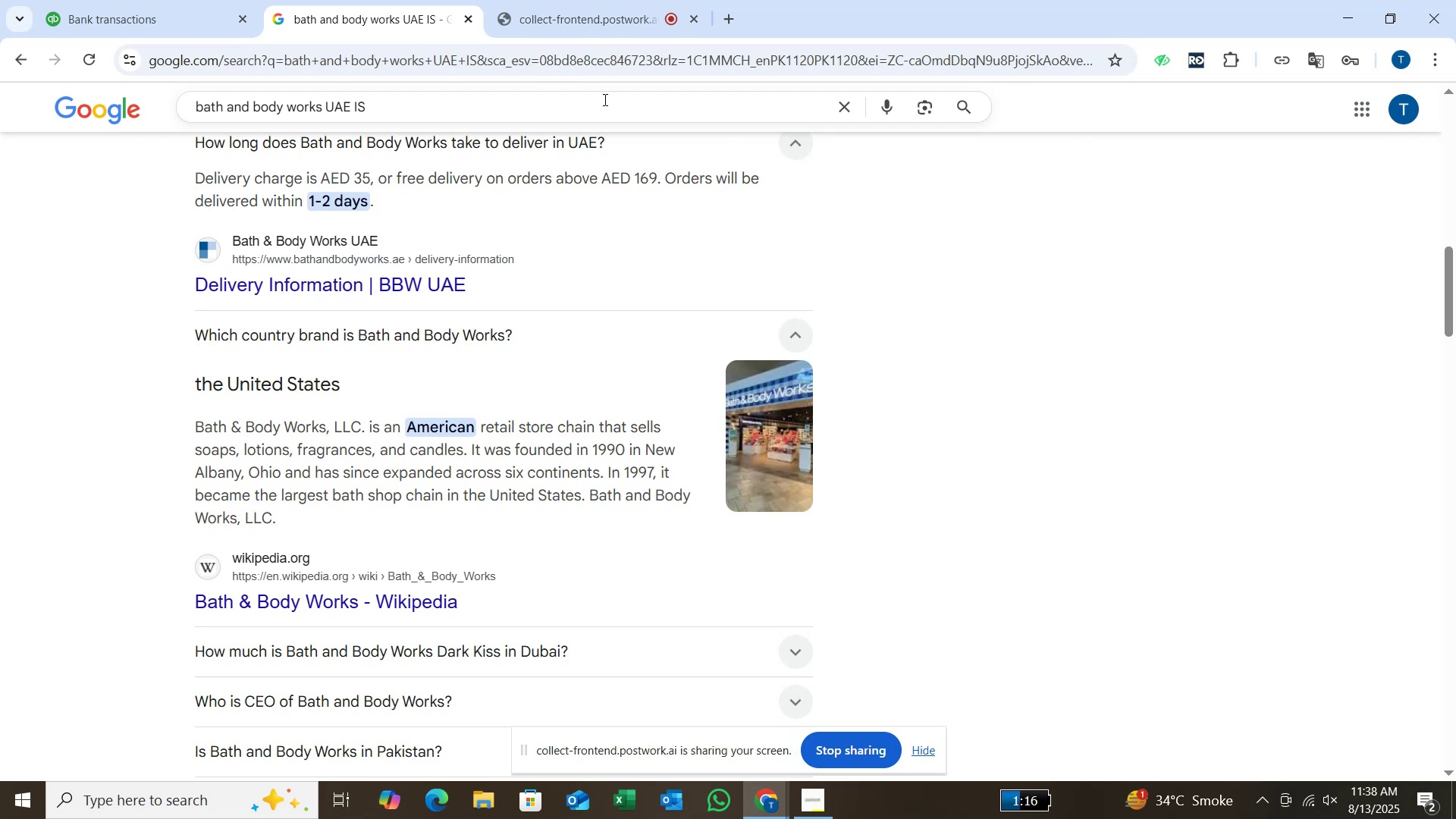 
wait(5.64)
 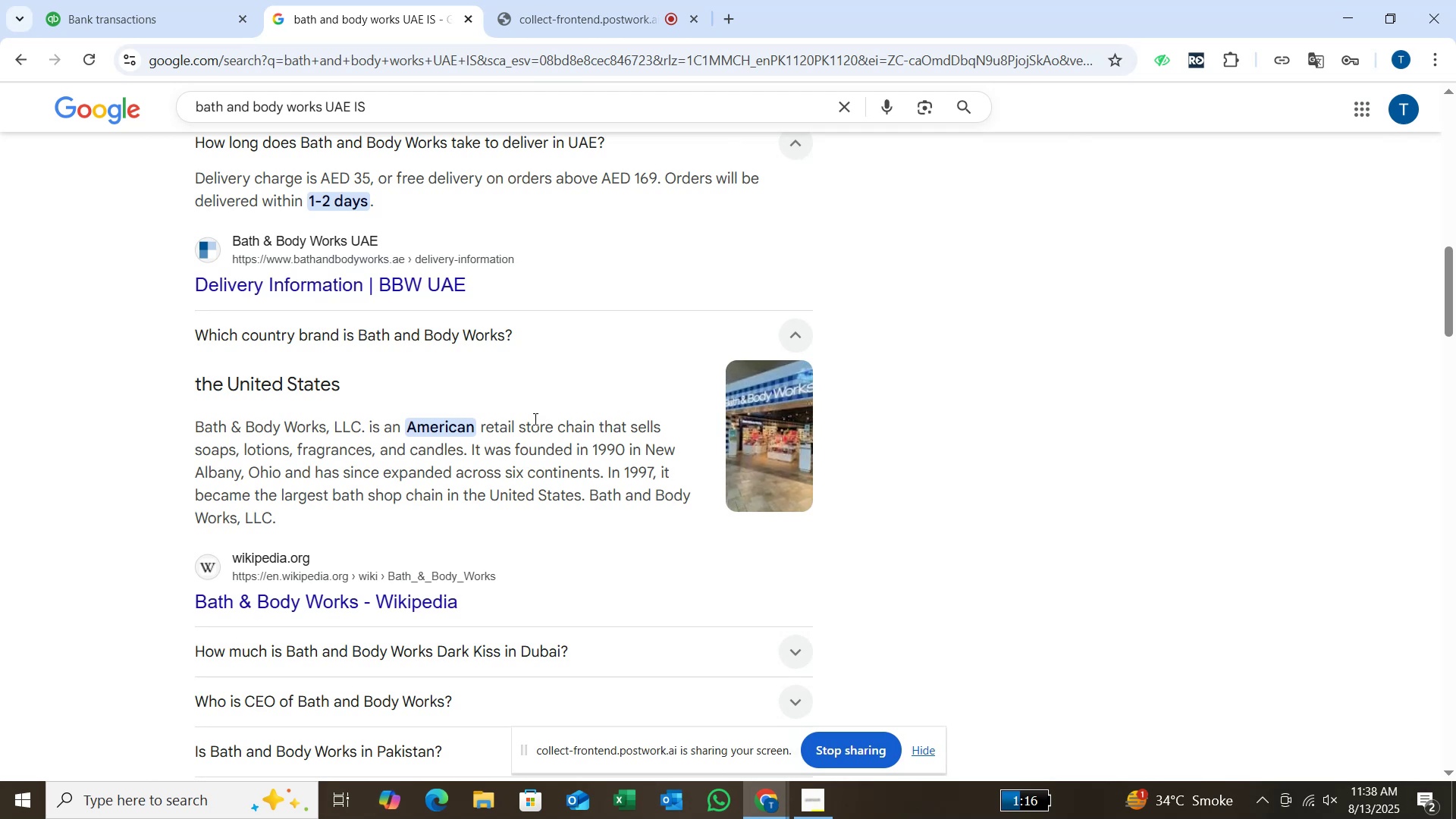 
left_click([157, 31])
 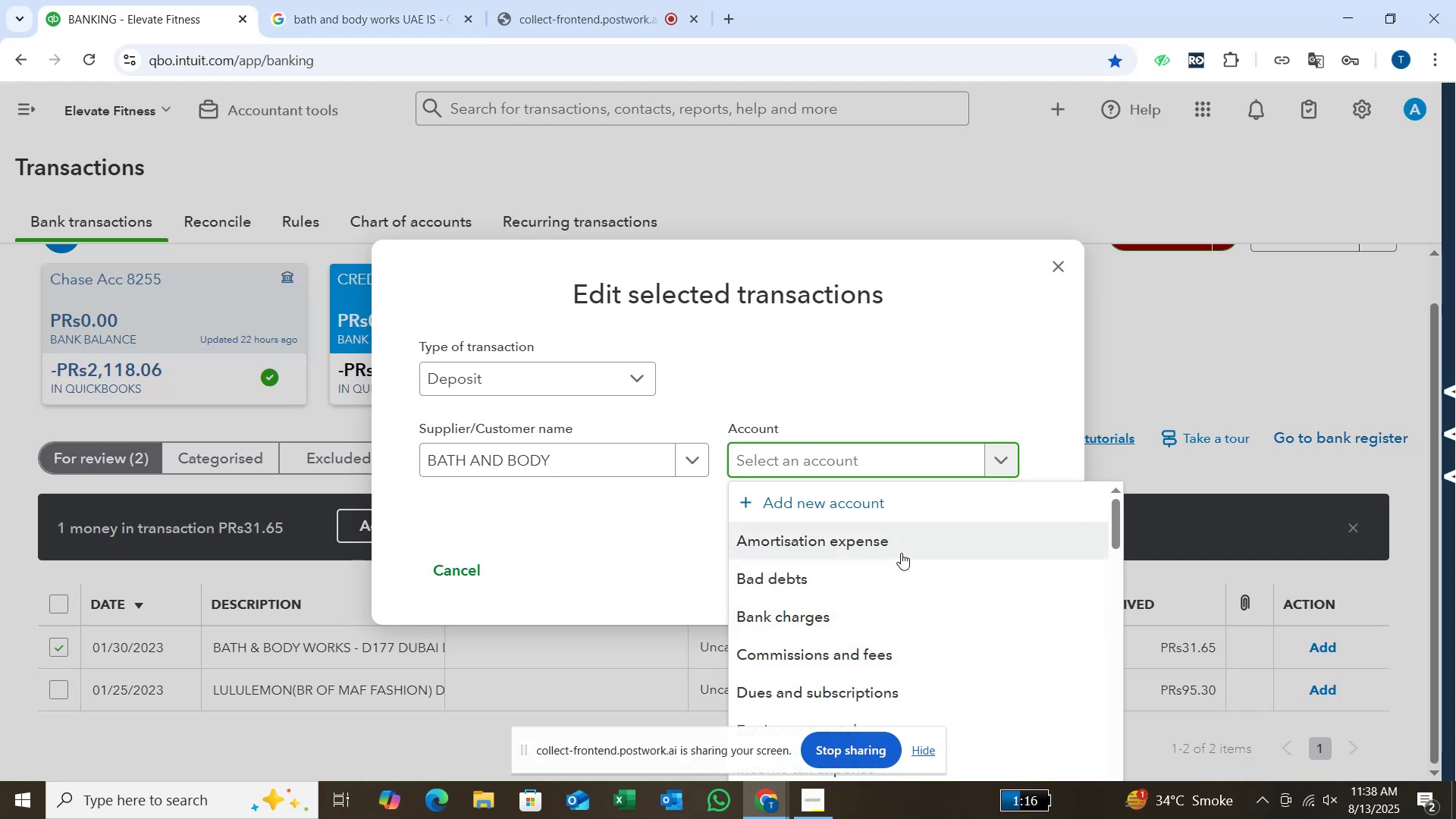 
type(SHO)
 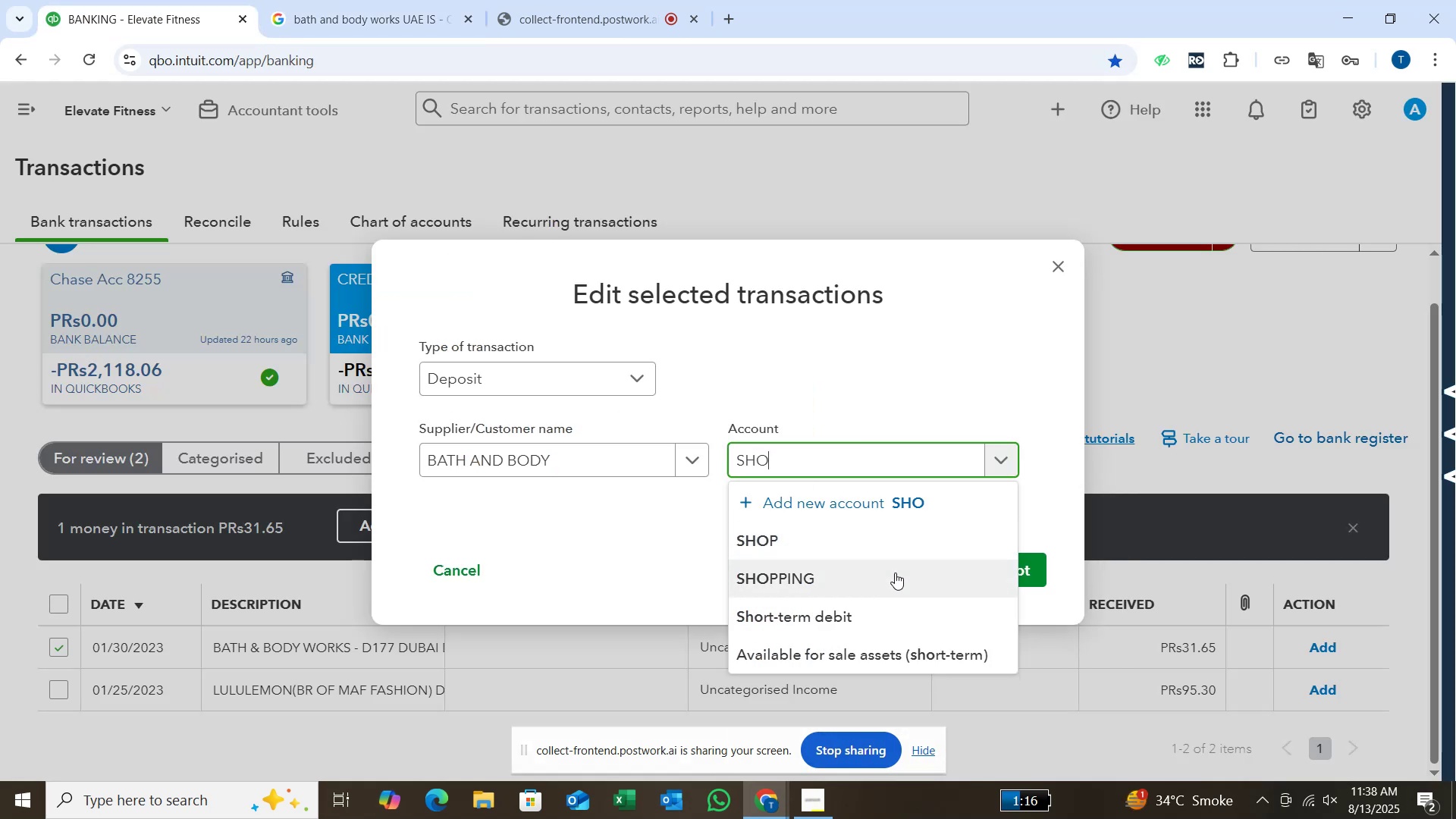 
left_click([895, 573])
 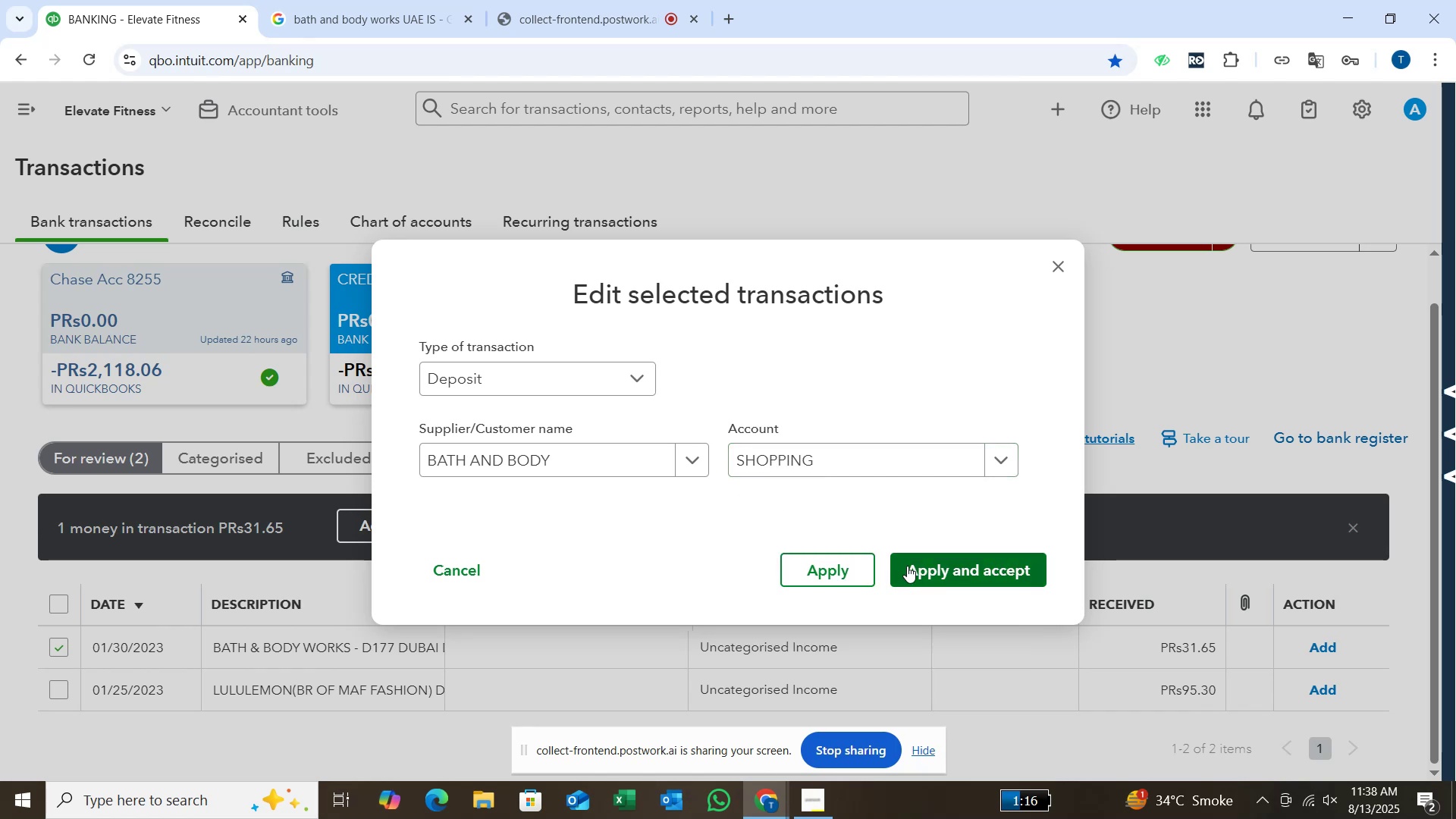 
left_click([907, 566])
 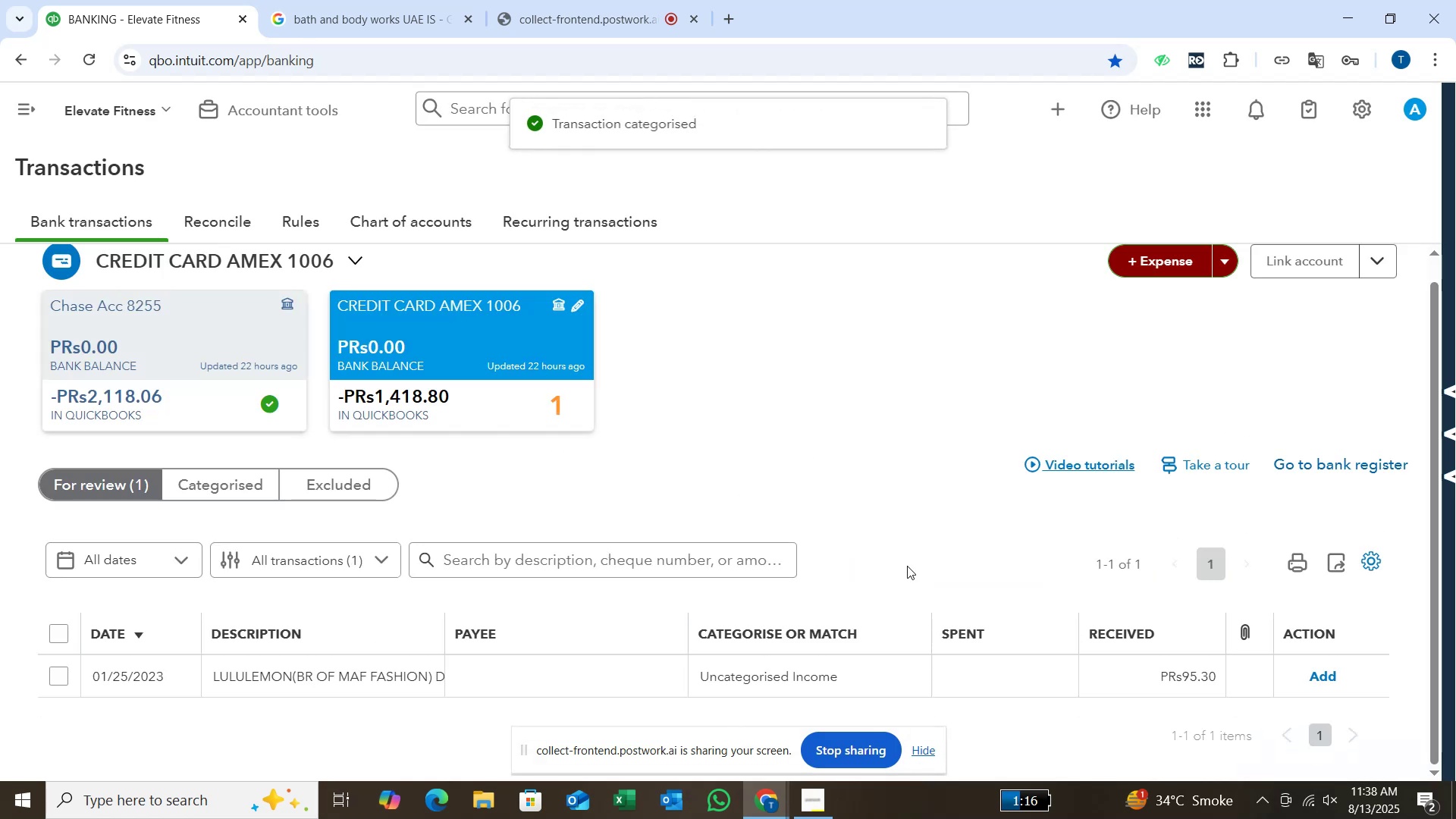 
scroll: coordinate [907, 566], scroll_direction: down, amount: 2.0
 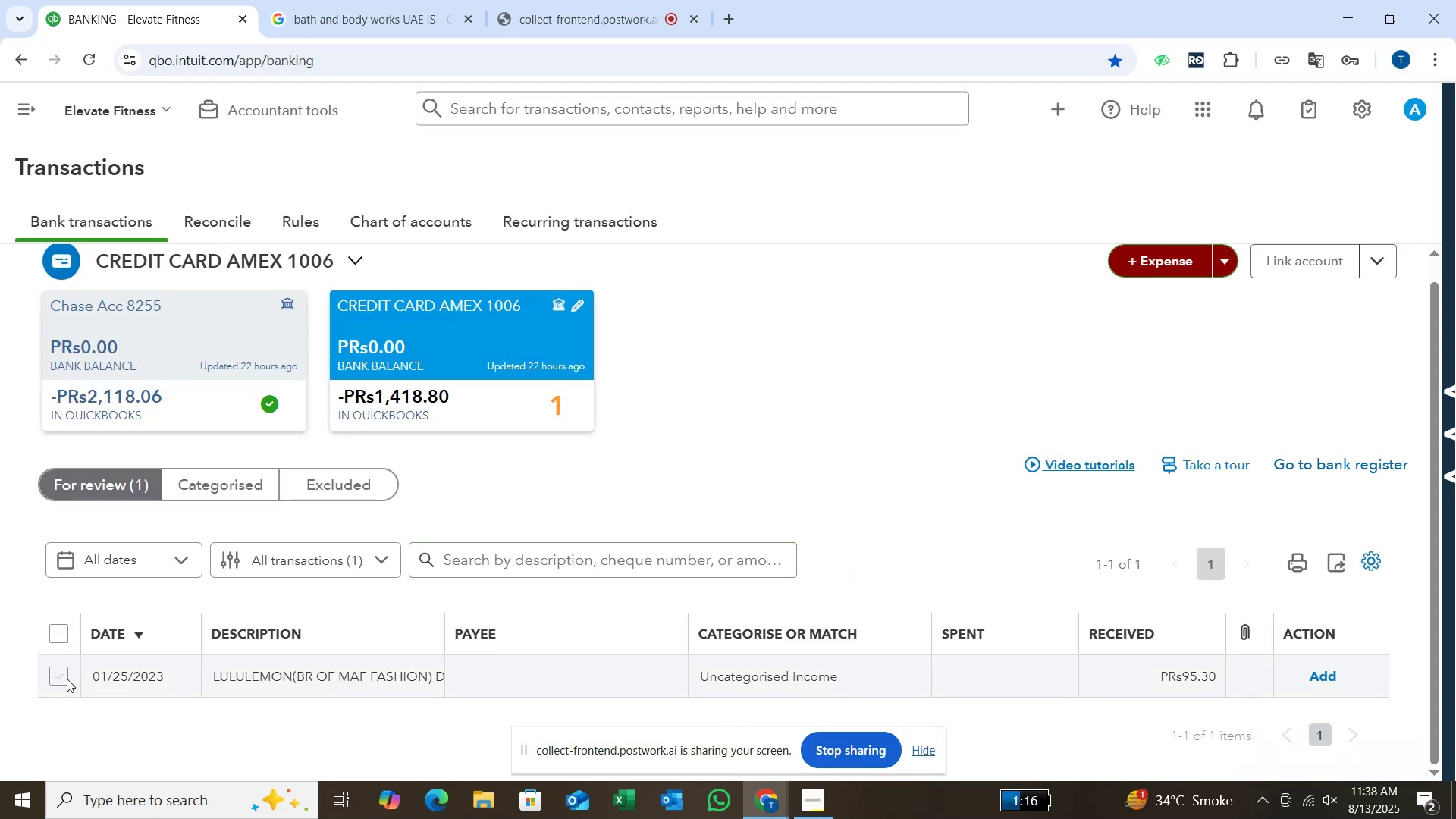 
wait(5.02)
 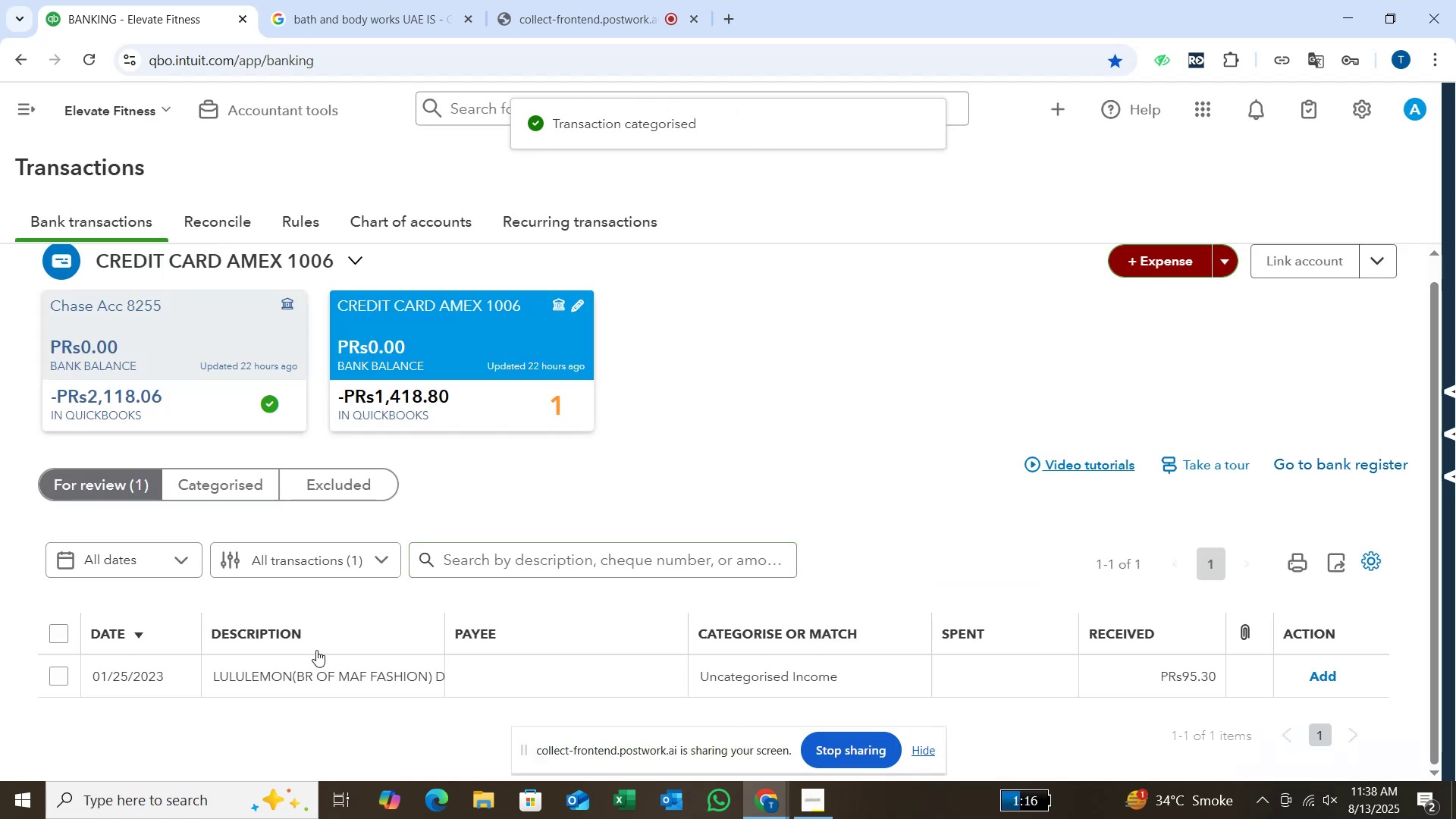 
left_click([67, 679])
 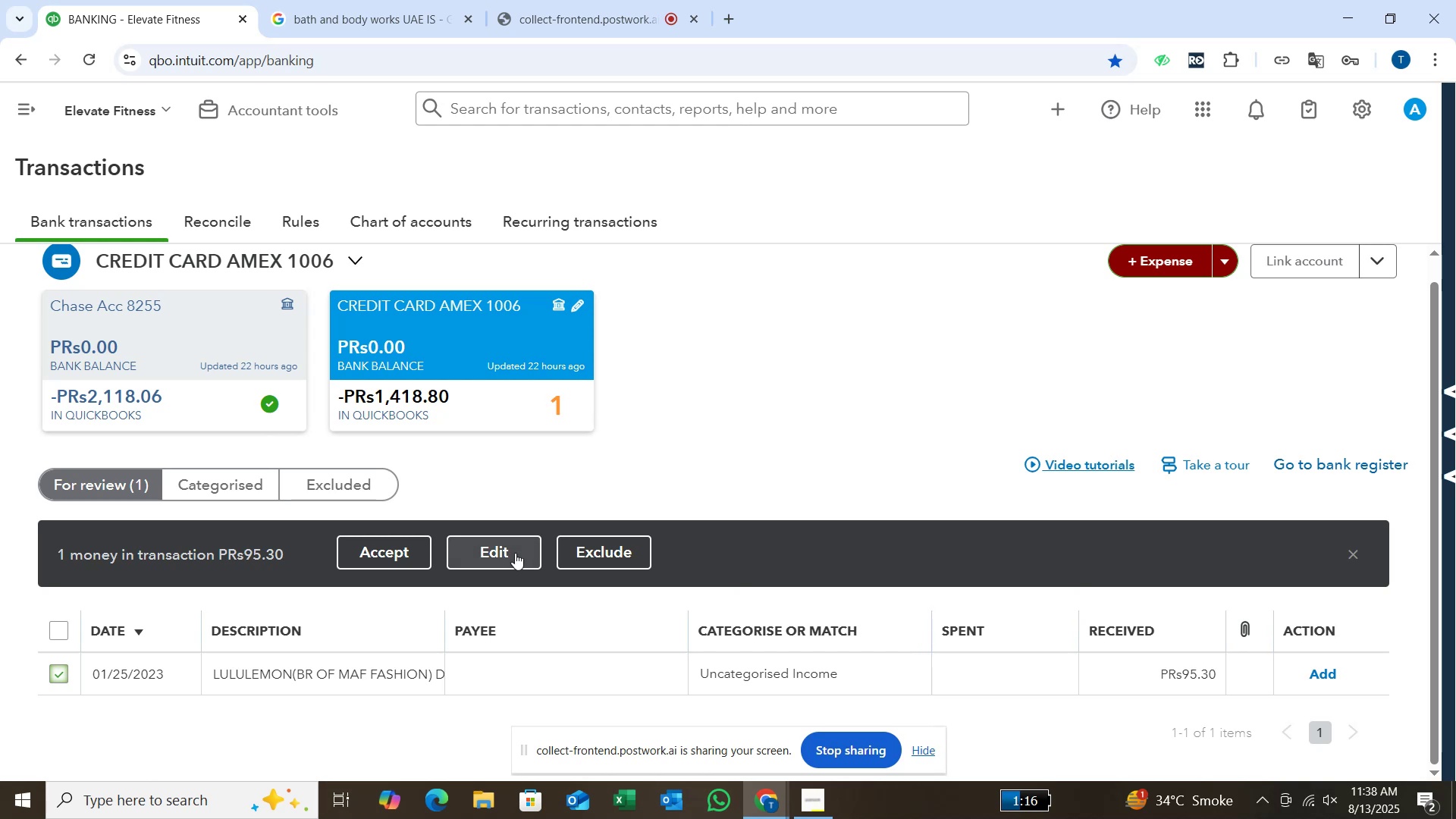 
left_click([515, 553])
 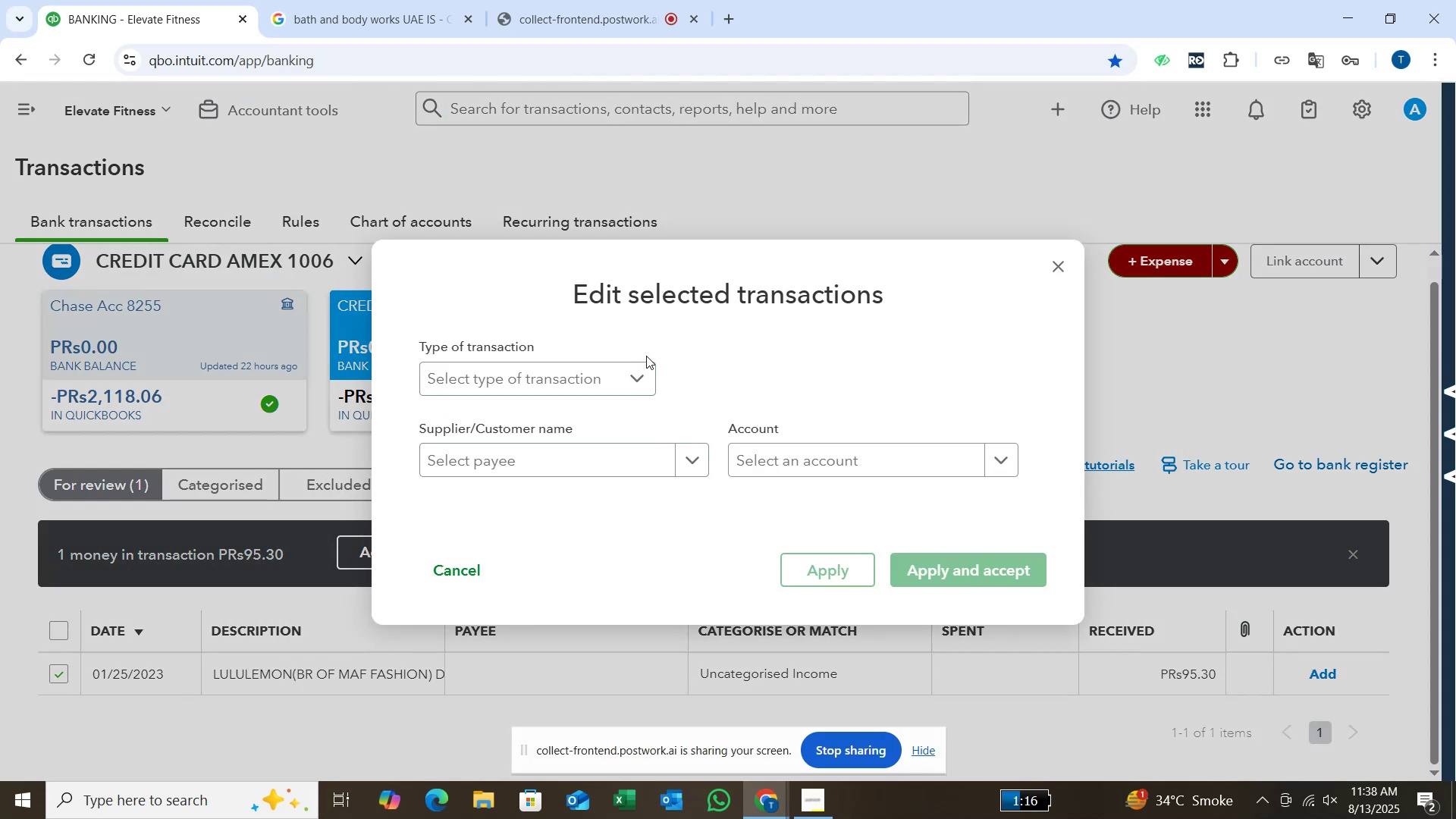 
left_click([645, 372])
 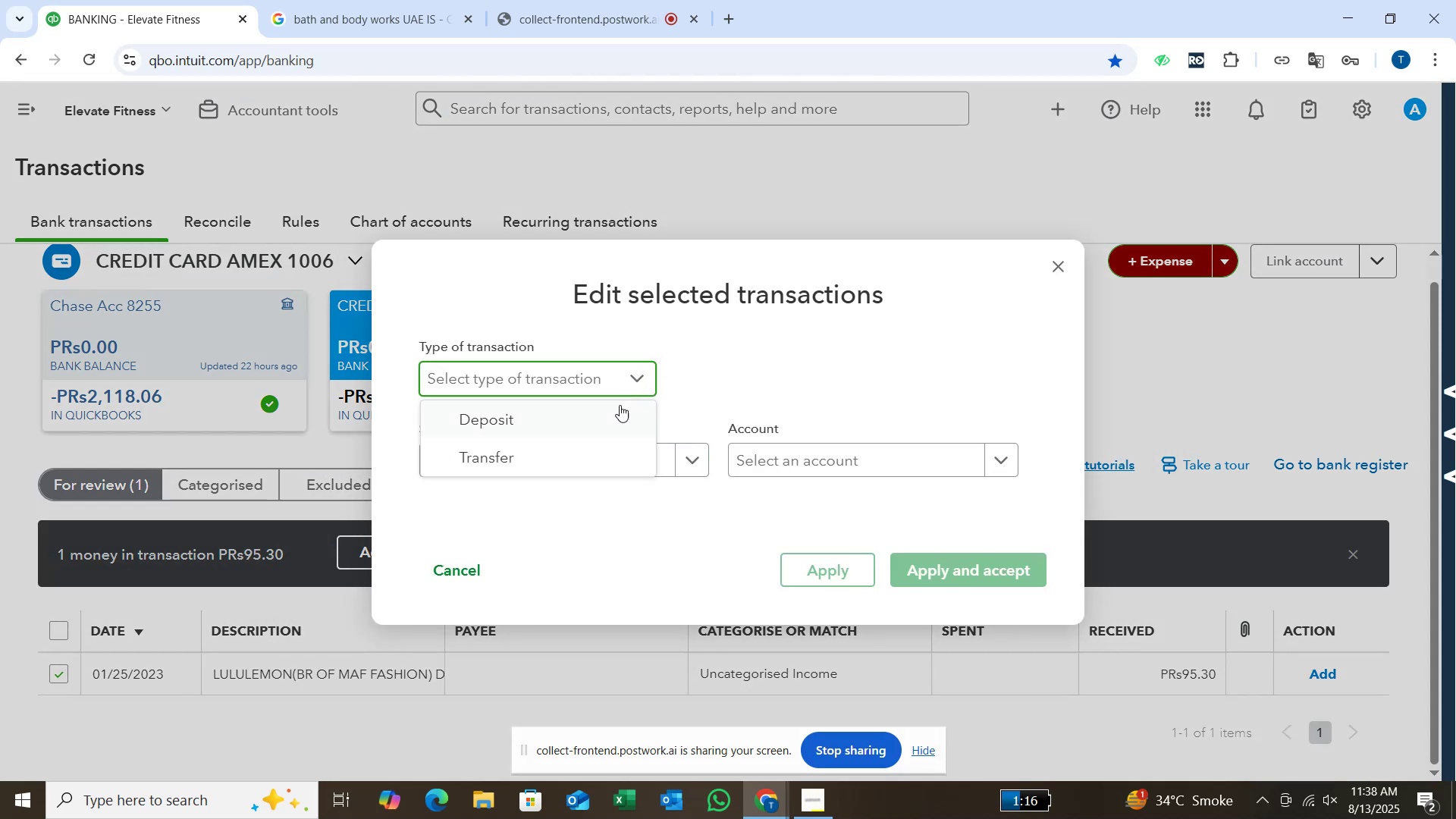 
left_click([620, 405])
 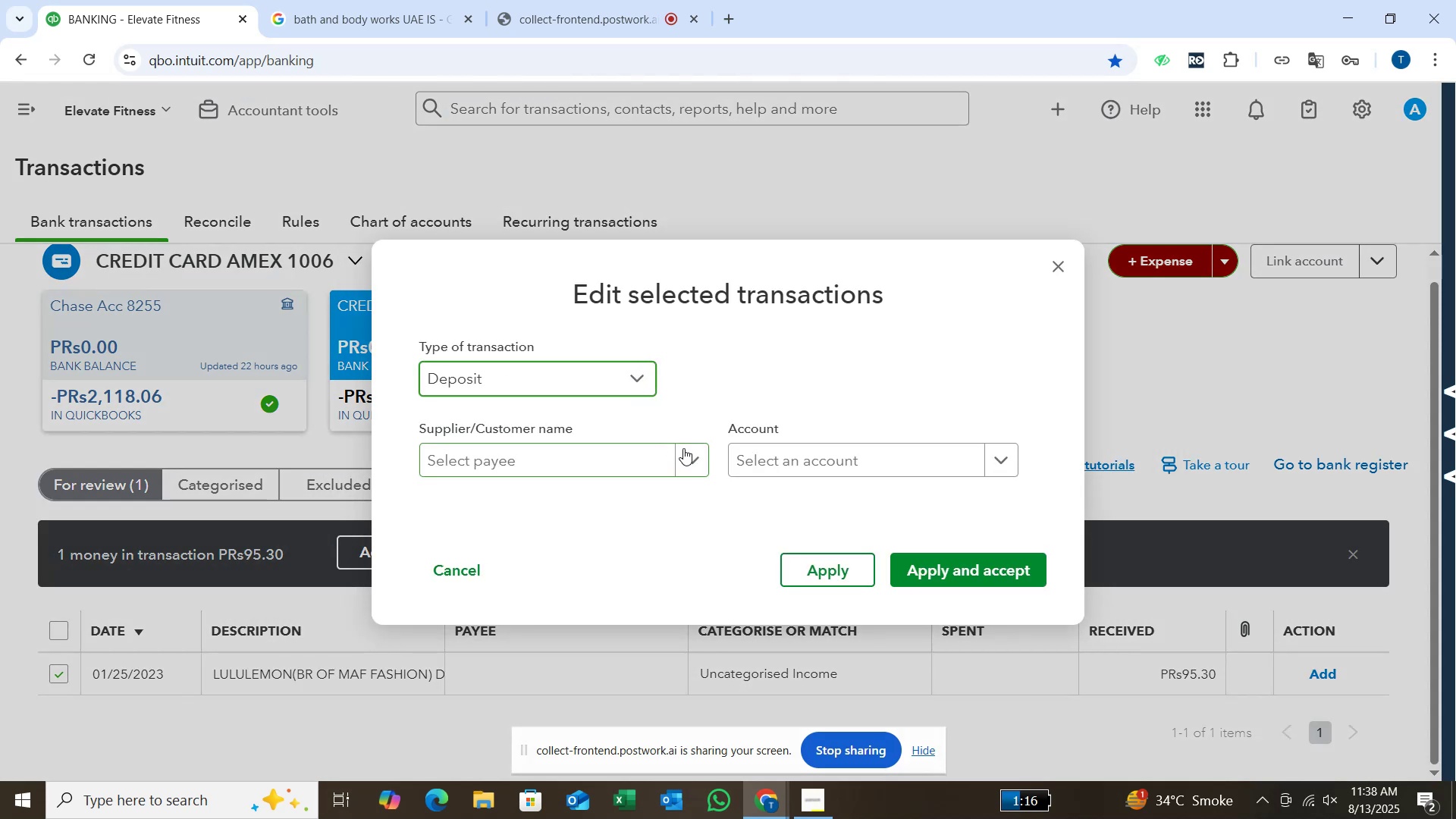 
left_click([688, 448])
 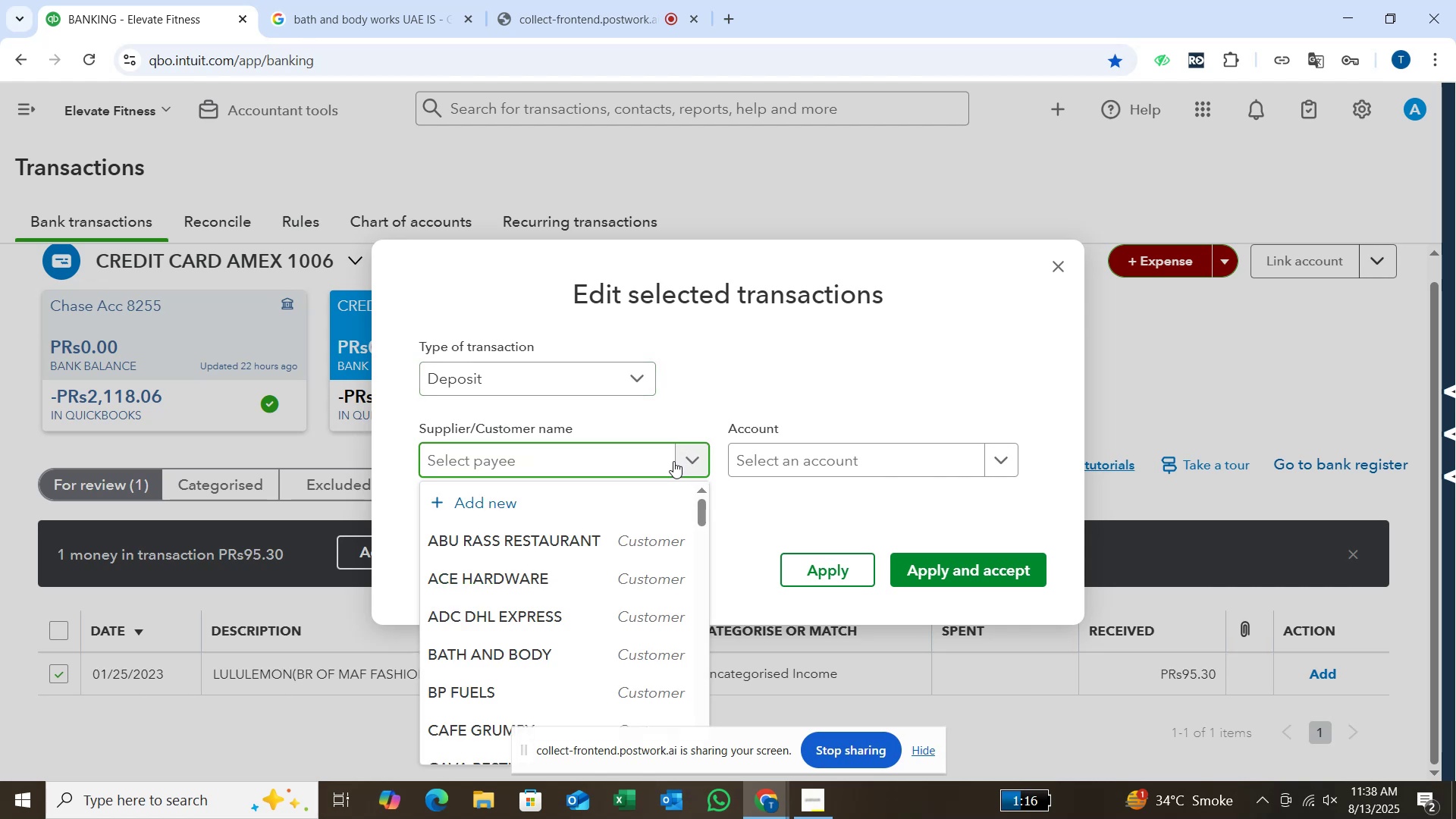 
type(LULULEMON)
 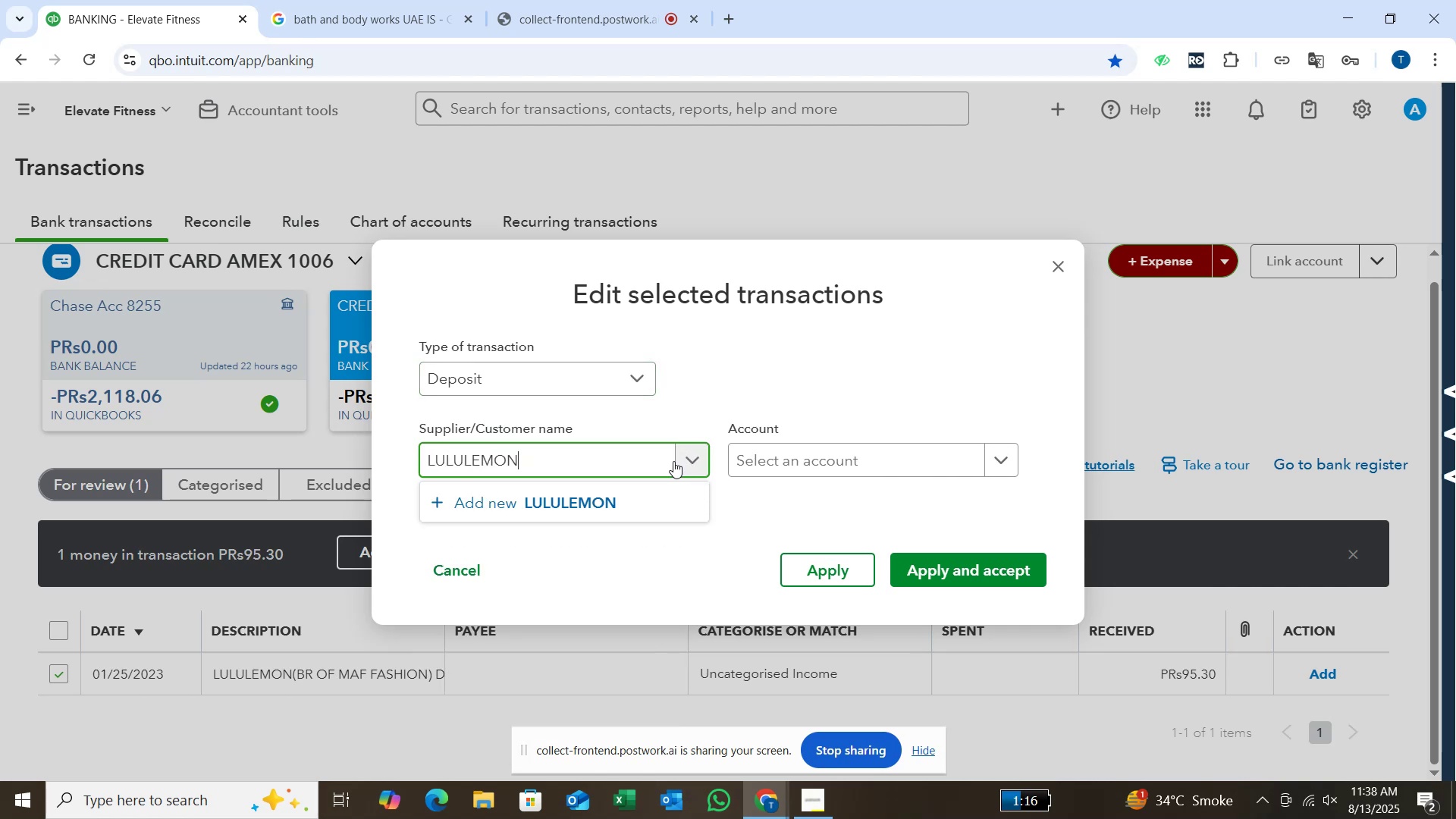 
key(Enter)
 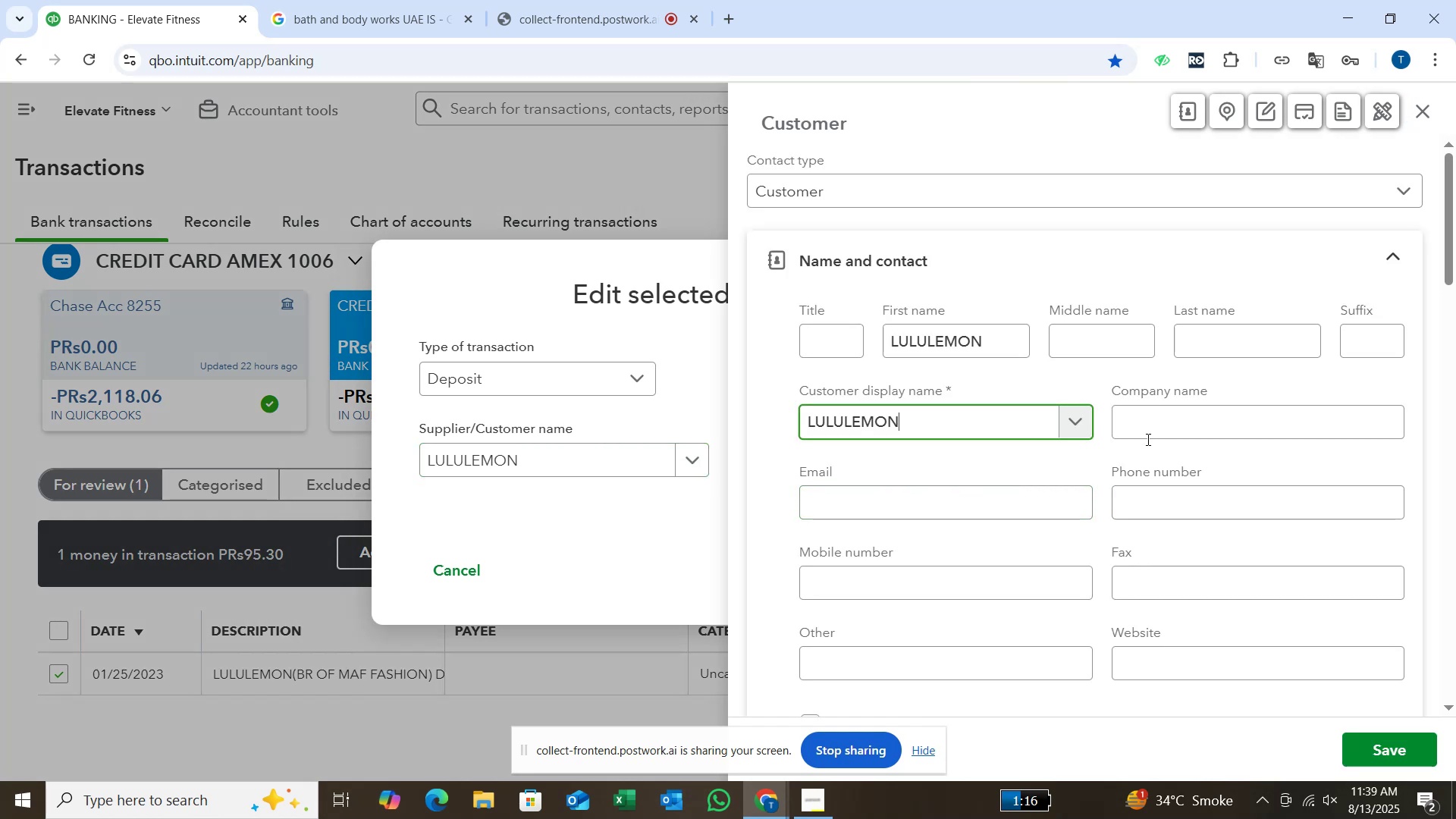 
wait(6.39)
 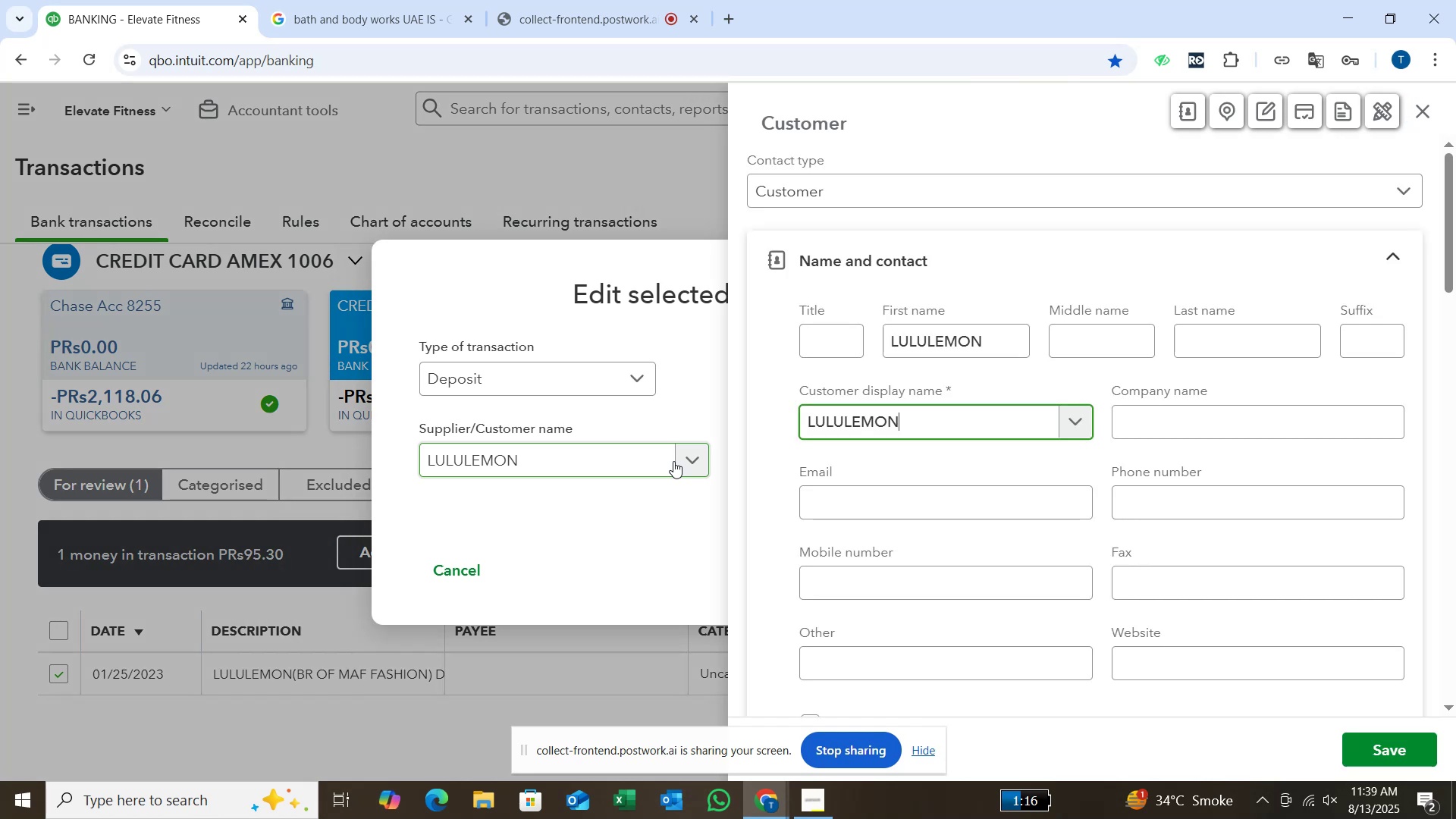 
left_click([1410, 759])
 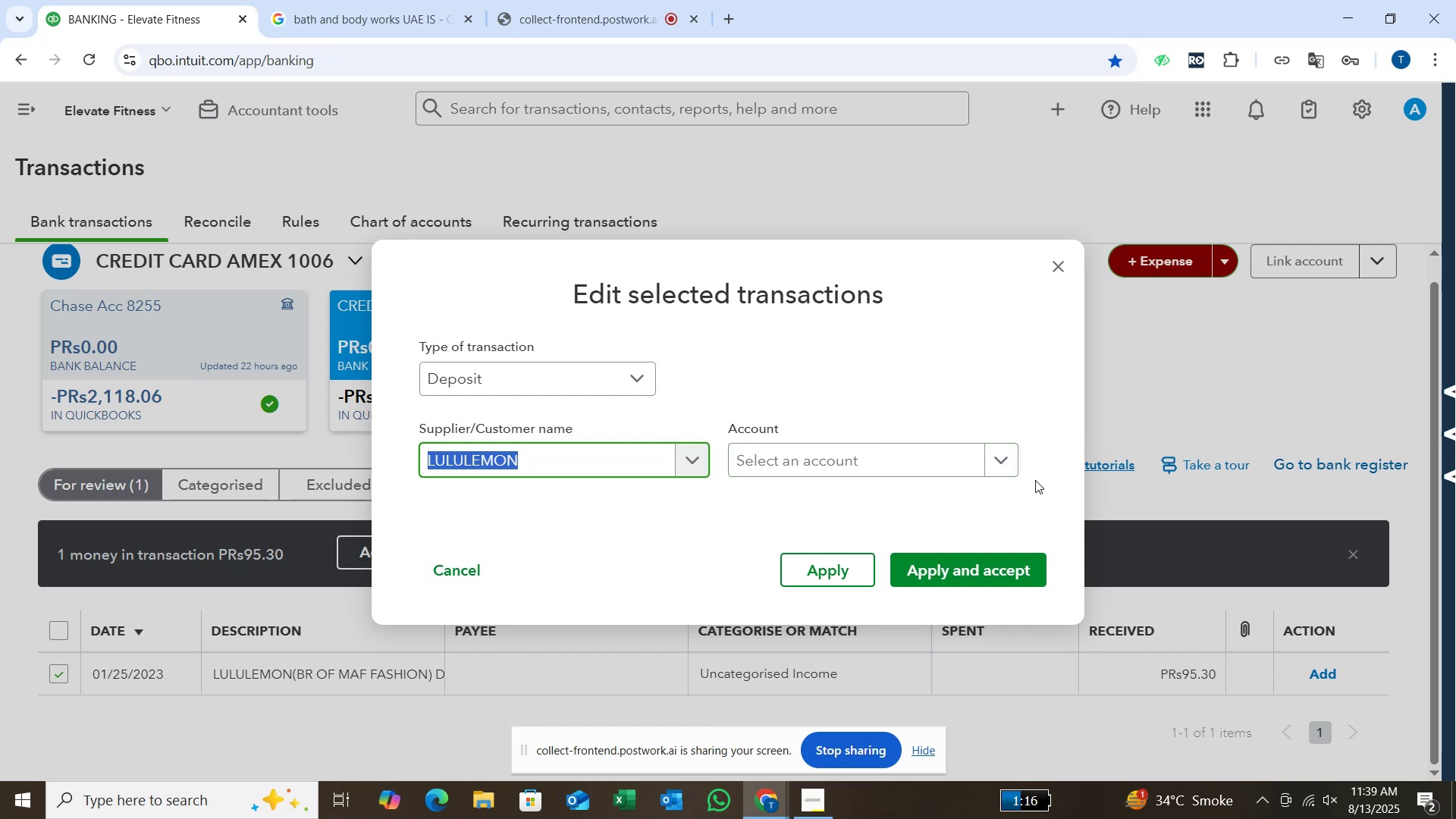 
wait(13.43)
 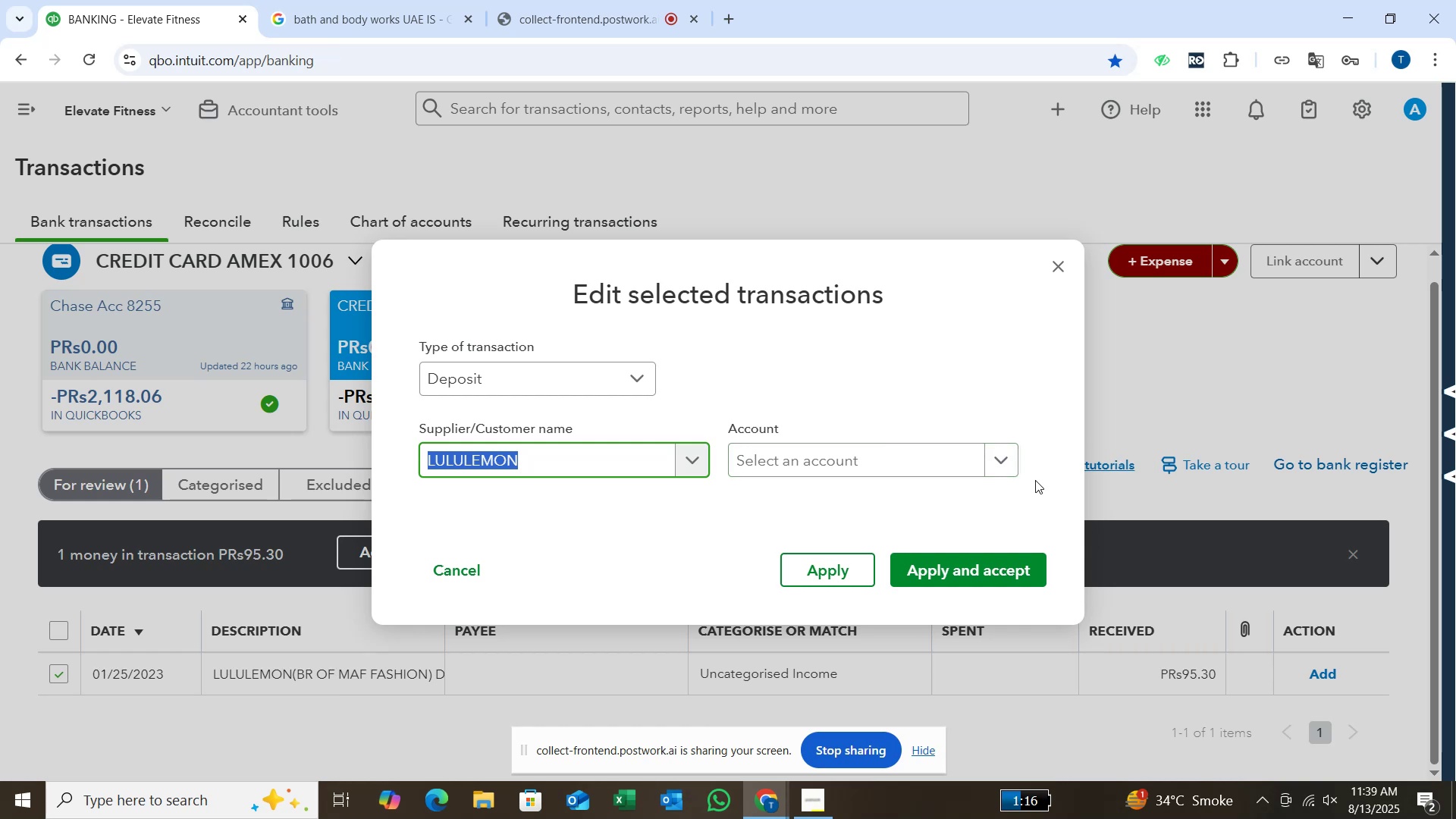 
left_click([1014, 463])
 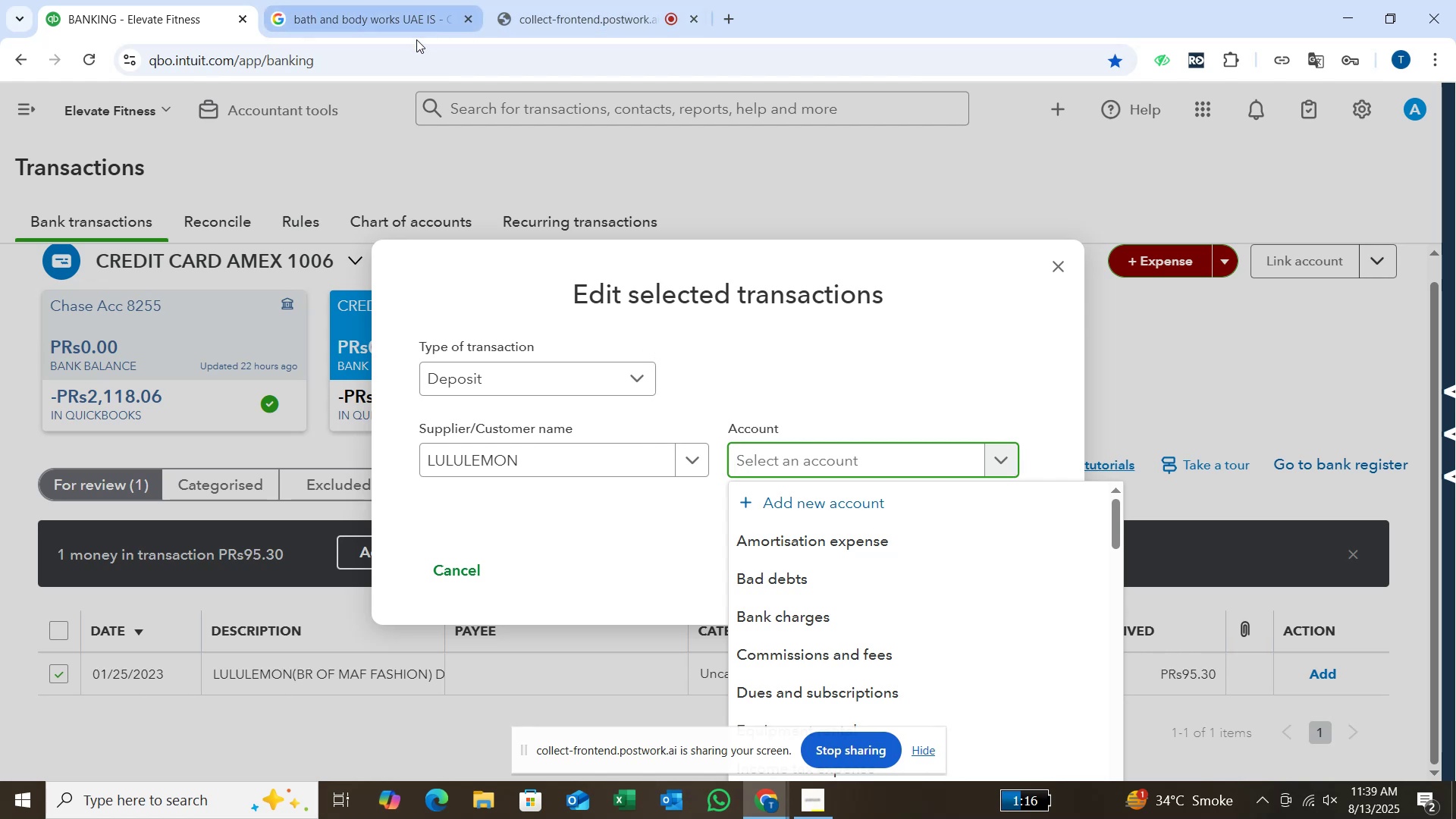 
left_click([384, 26])
 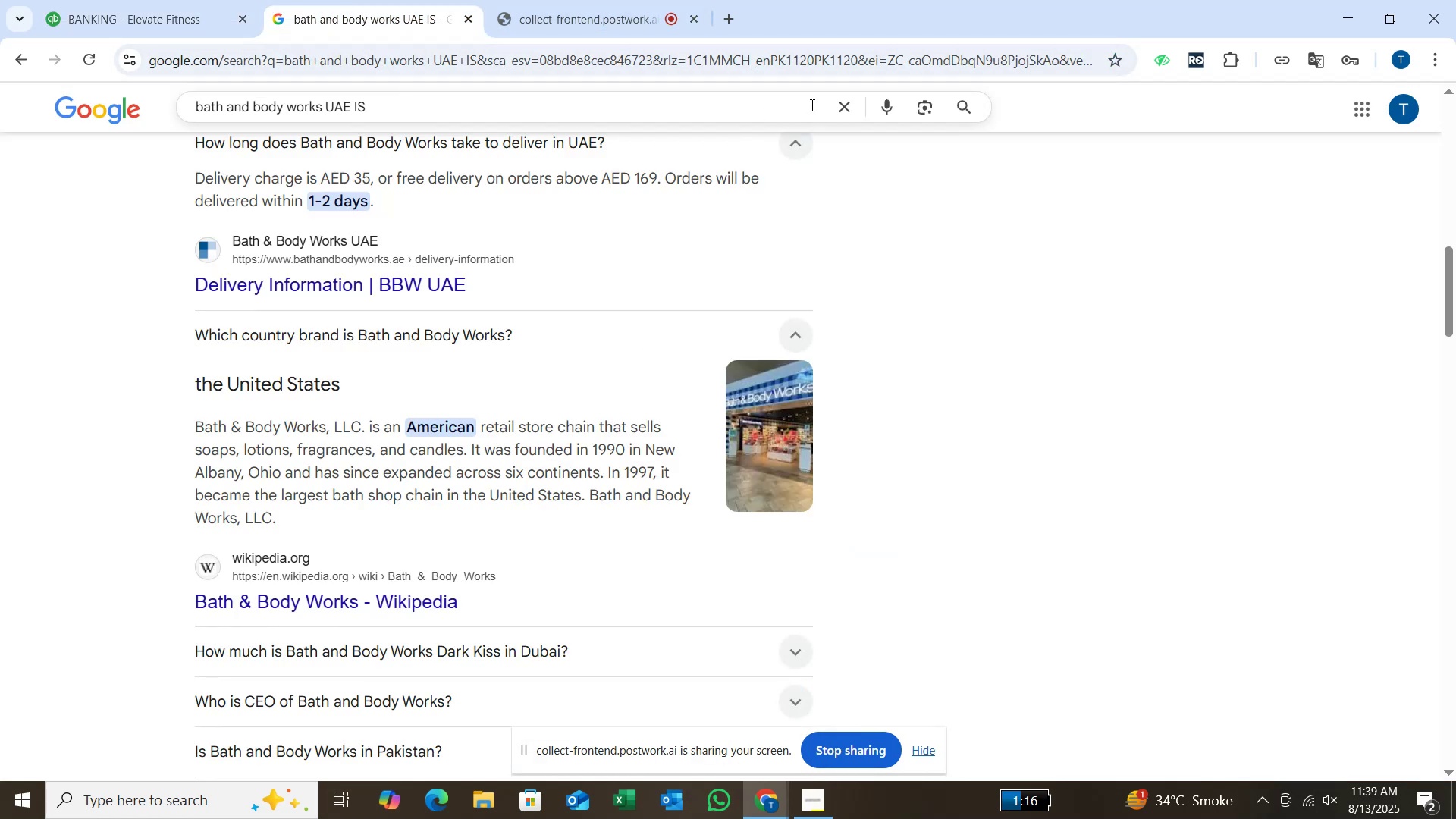 
left_click([839, 105])
 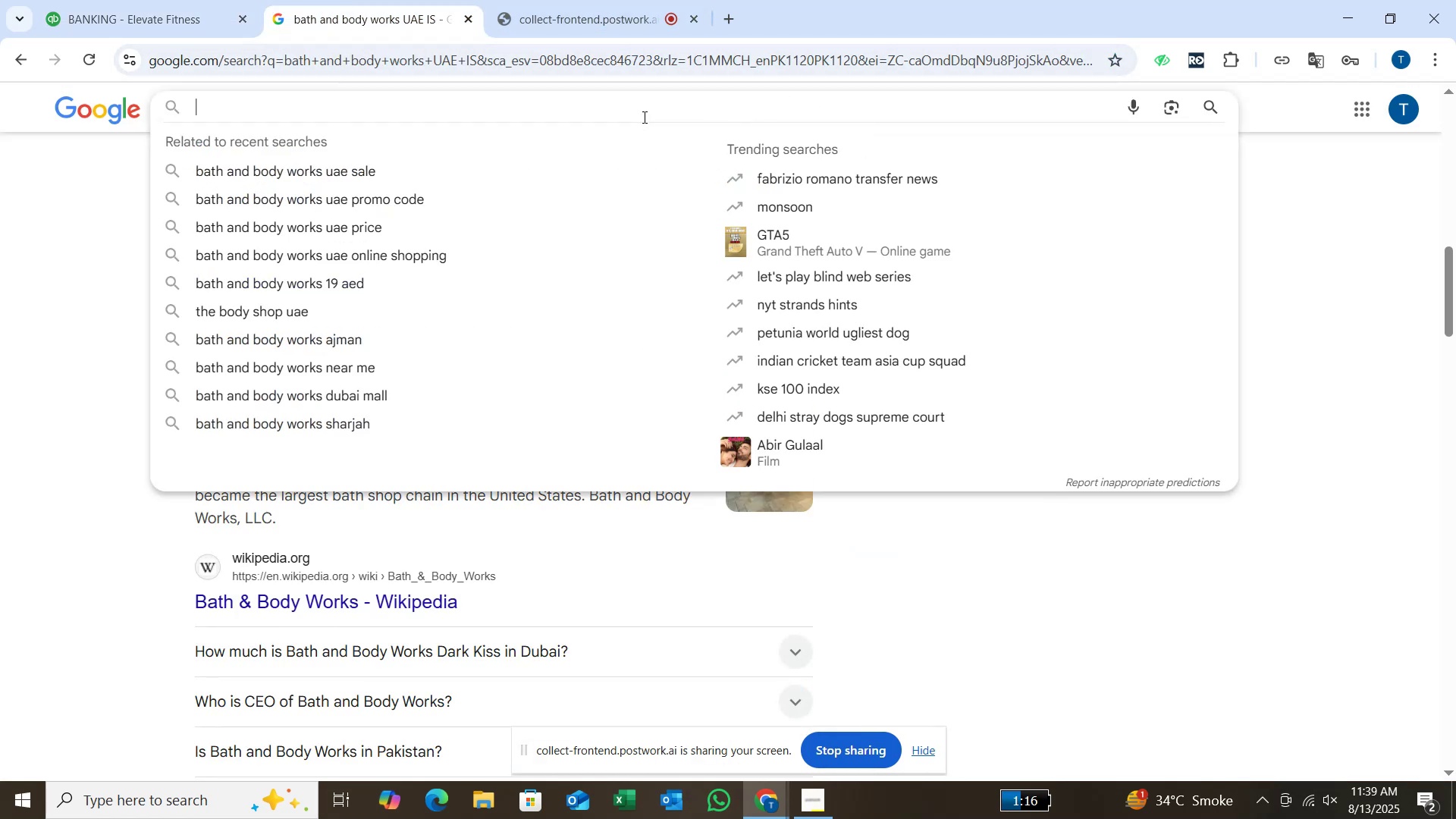 
type(LULU LEMON)
 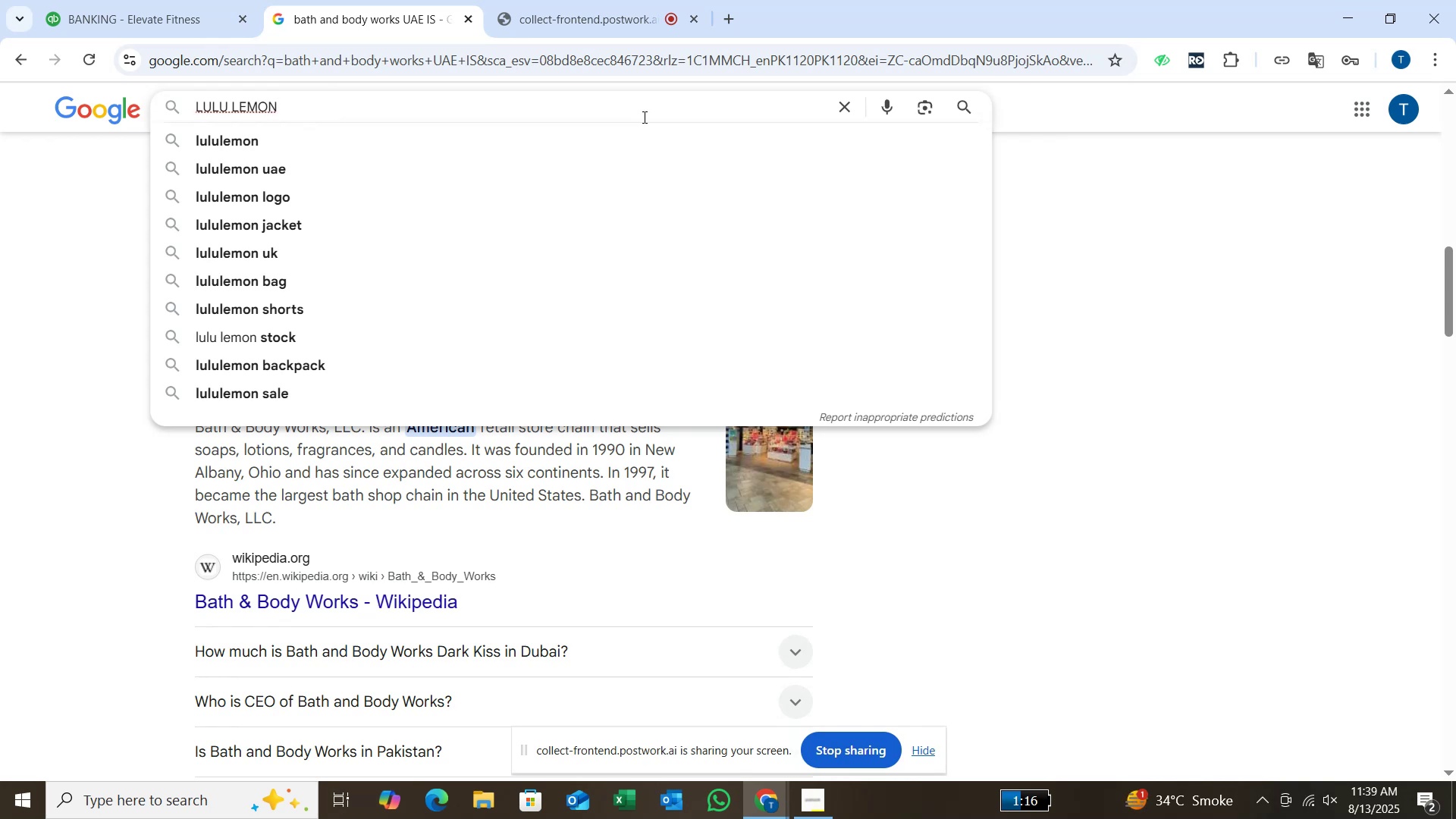 
key(ArrowDown)
 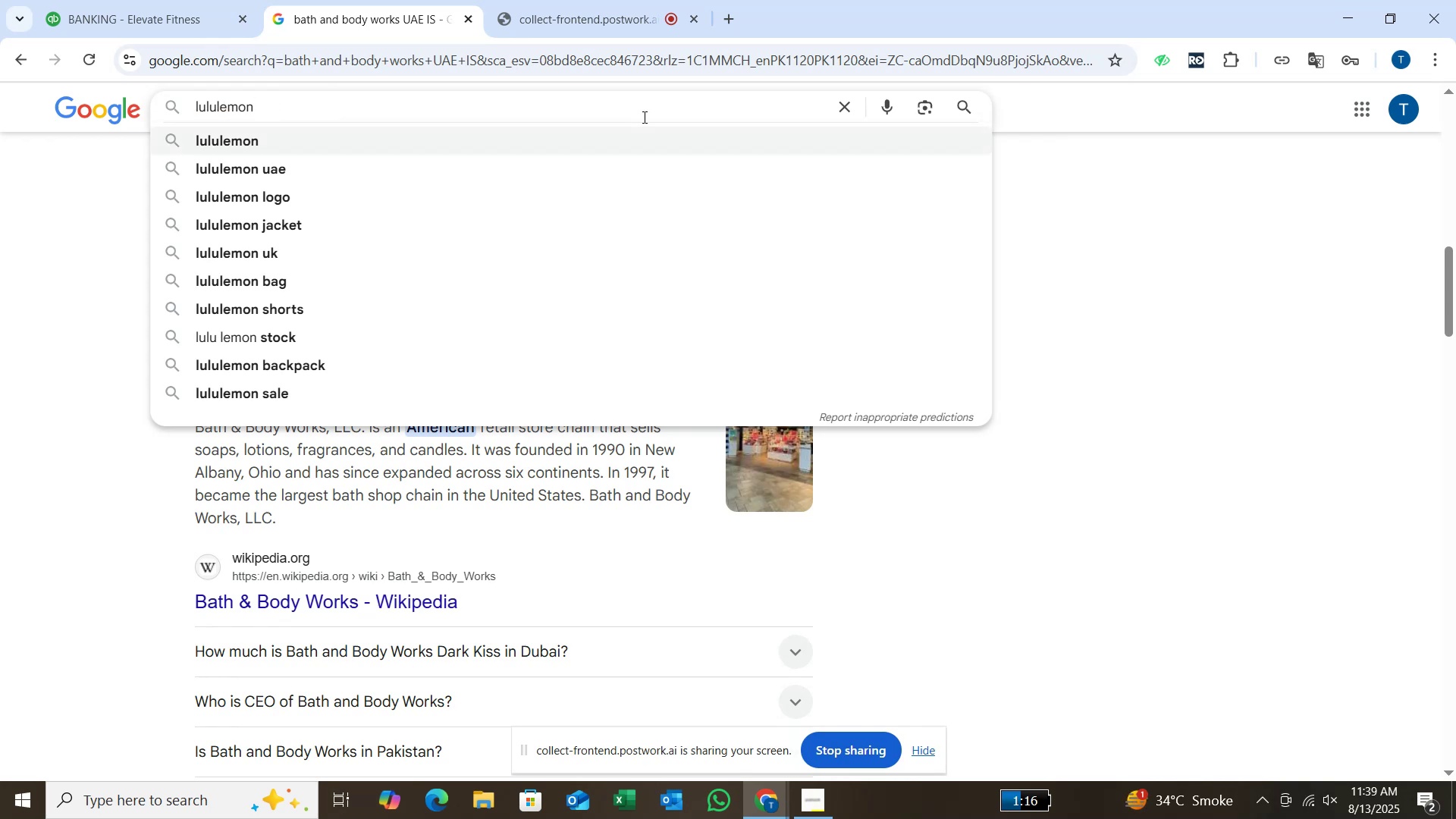 
key(ArrowDown)
 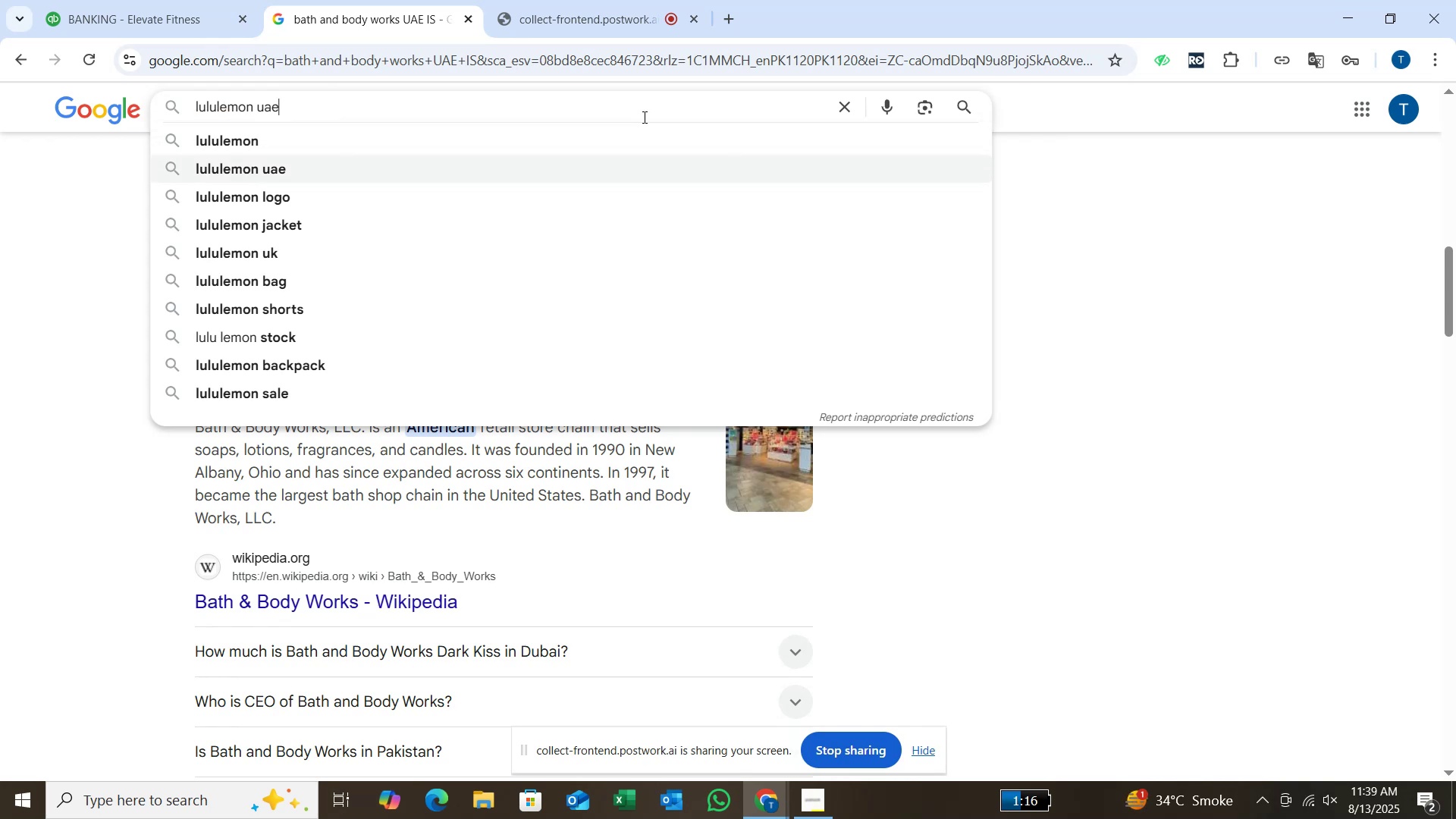 
key(ArrowDown)
 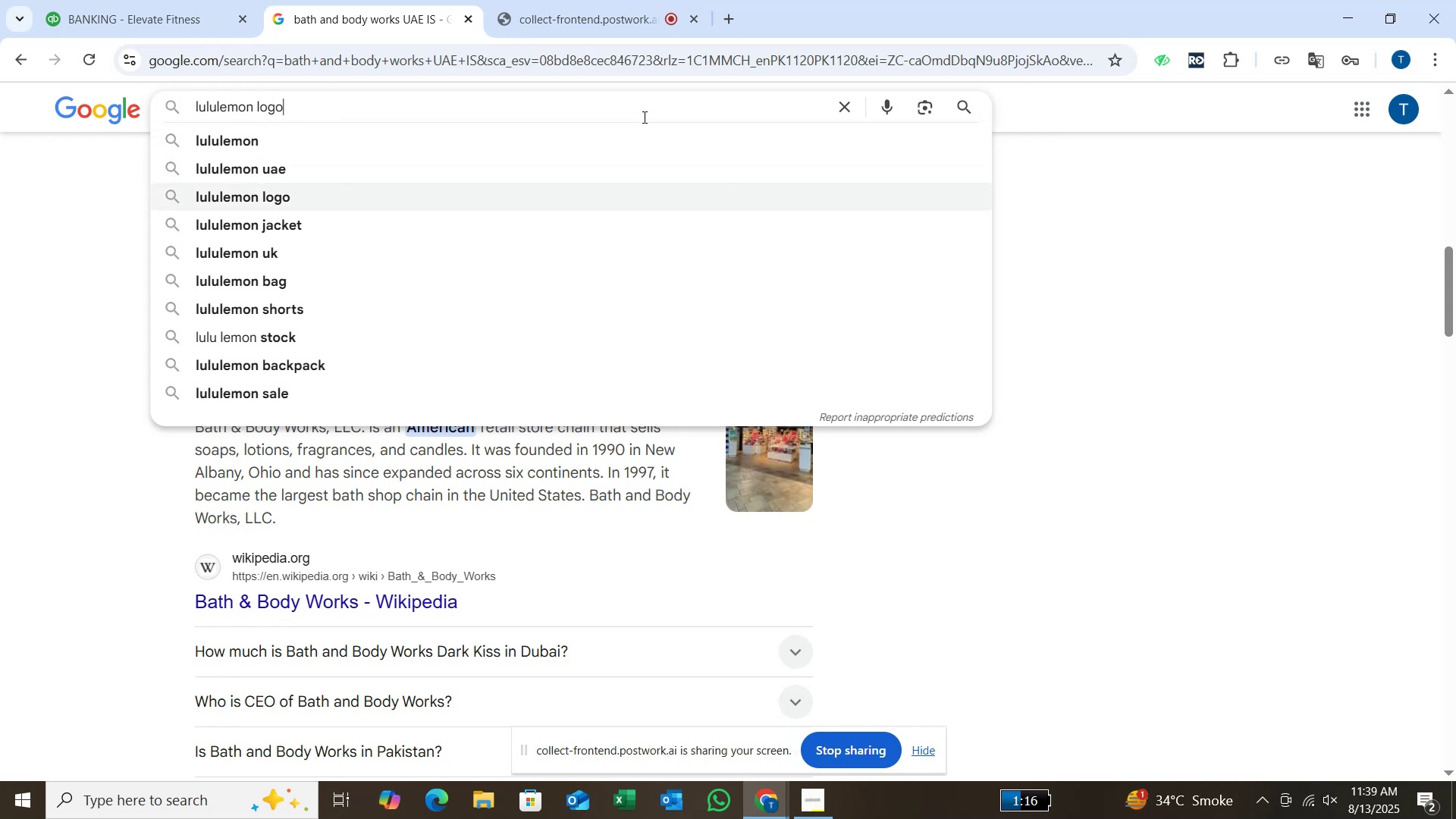 
key(ArrowUp)
 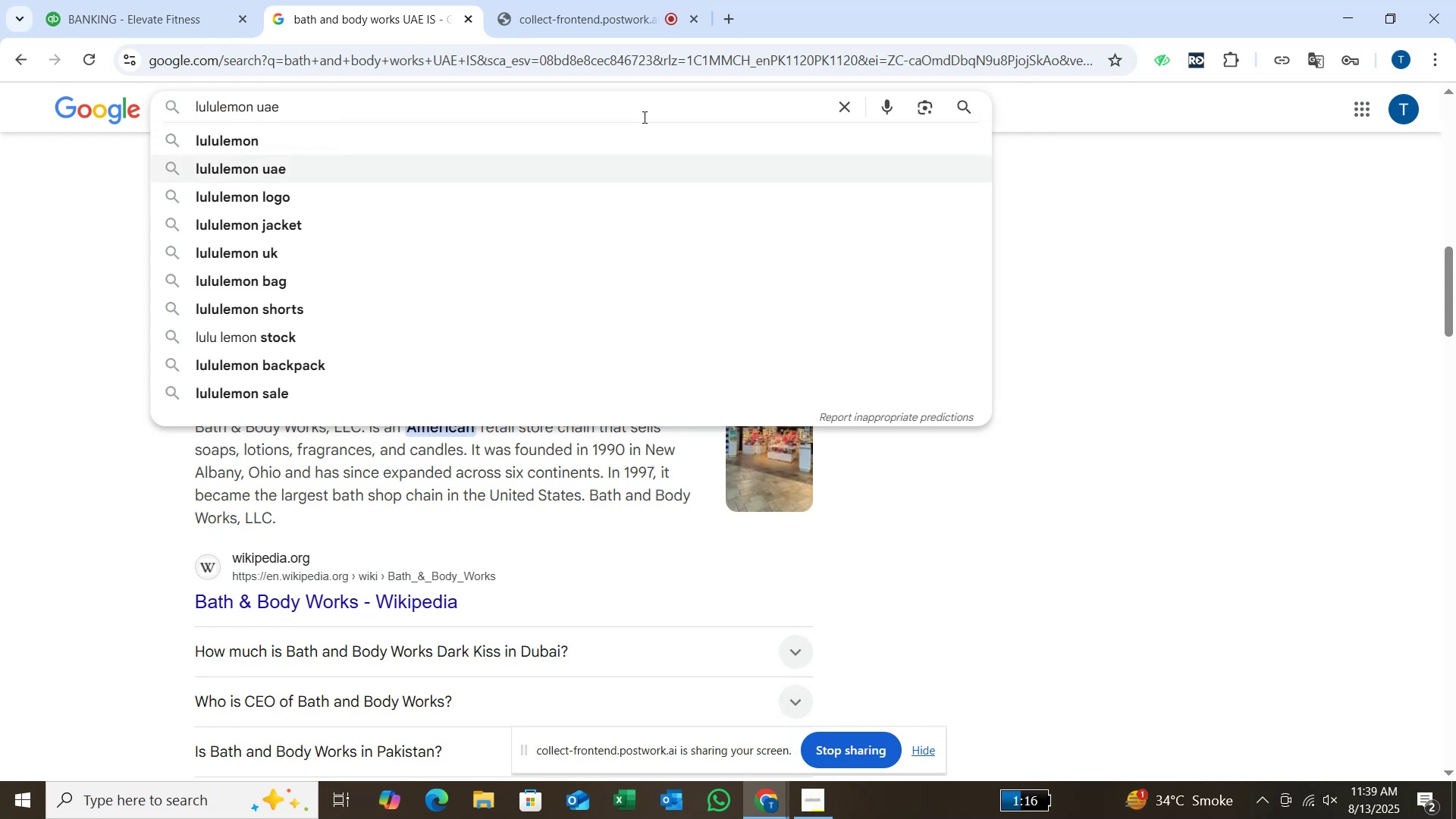 
key(Enter)
 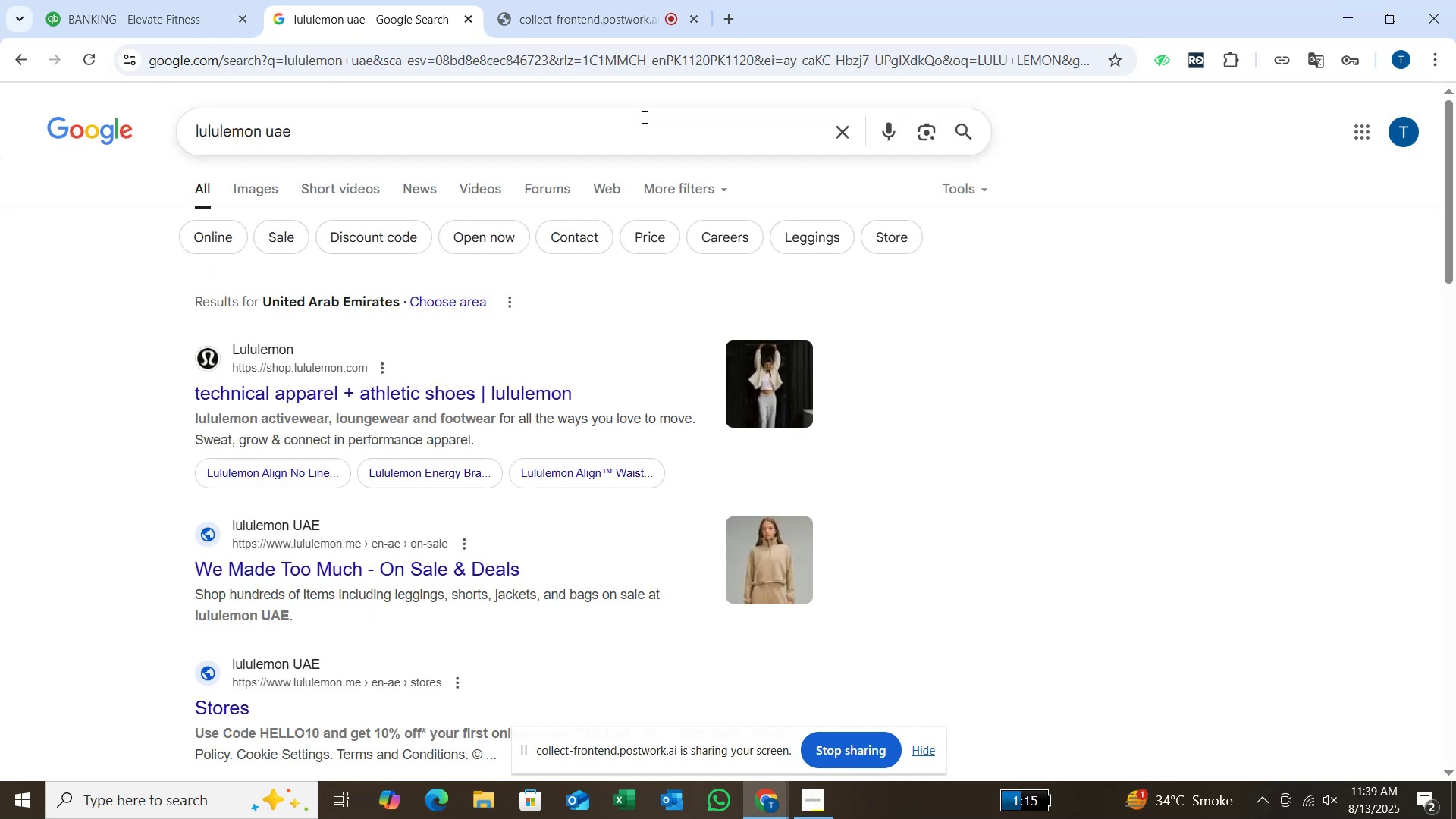 
left_click([454, 127])
 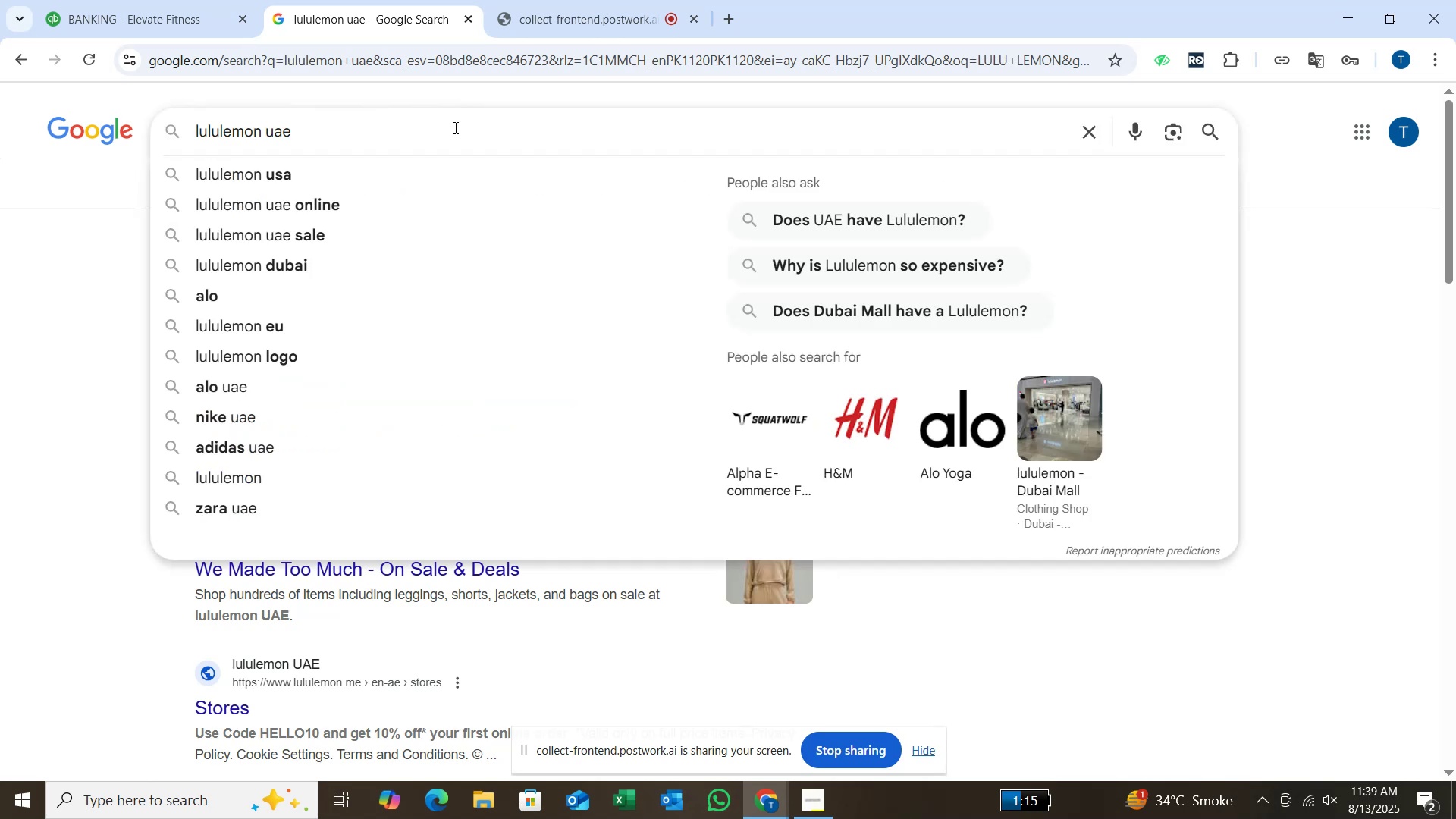 
type( IS)
 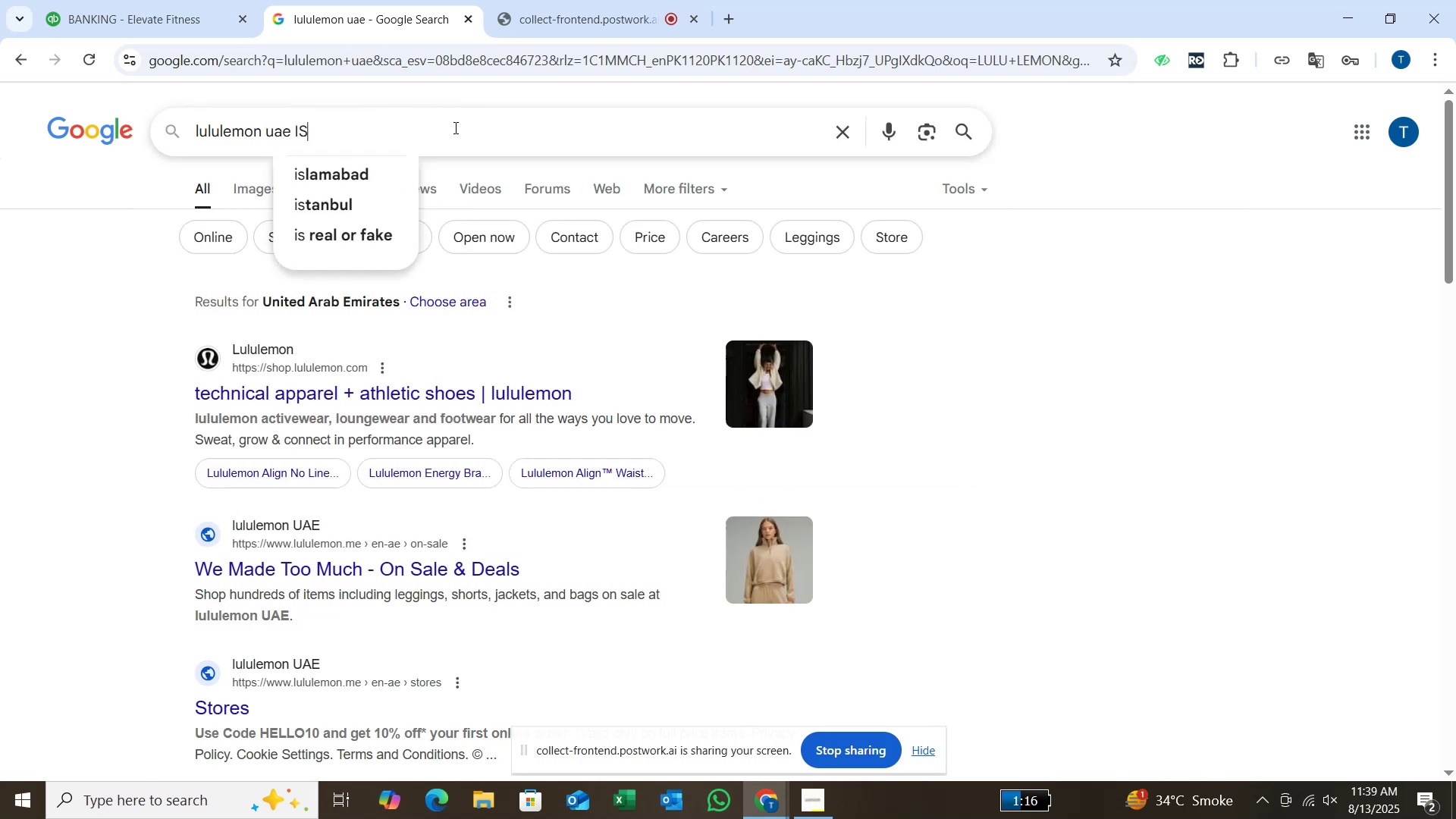 
key(Enter)
 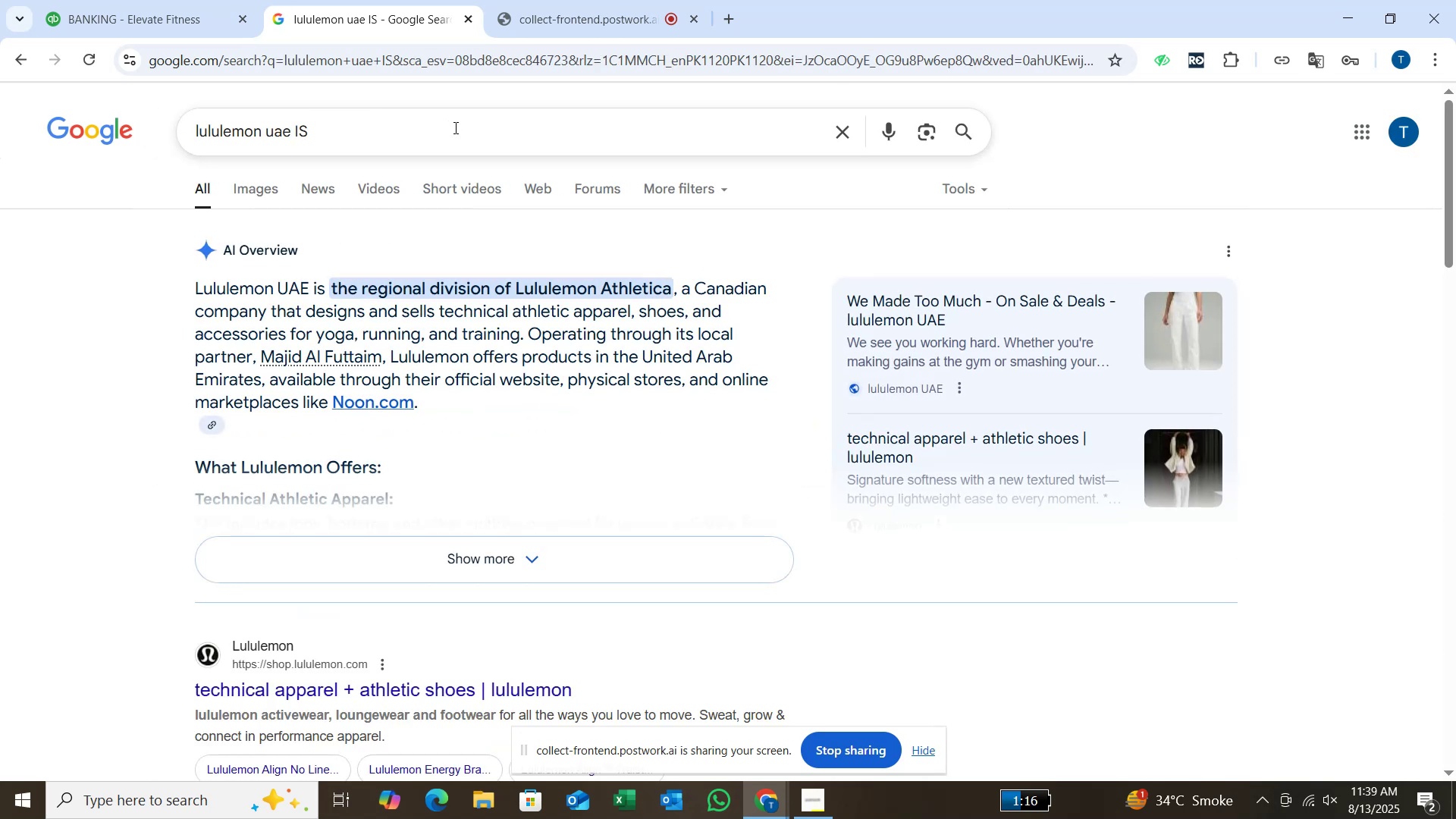 
wait(5.73)
 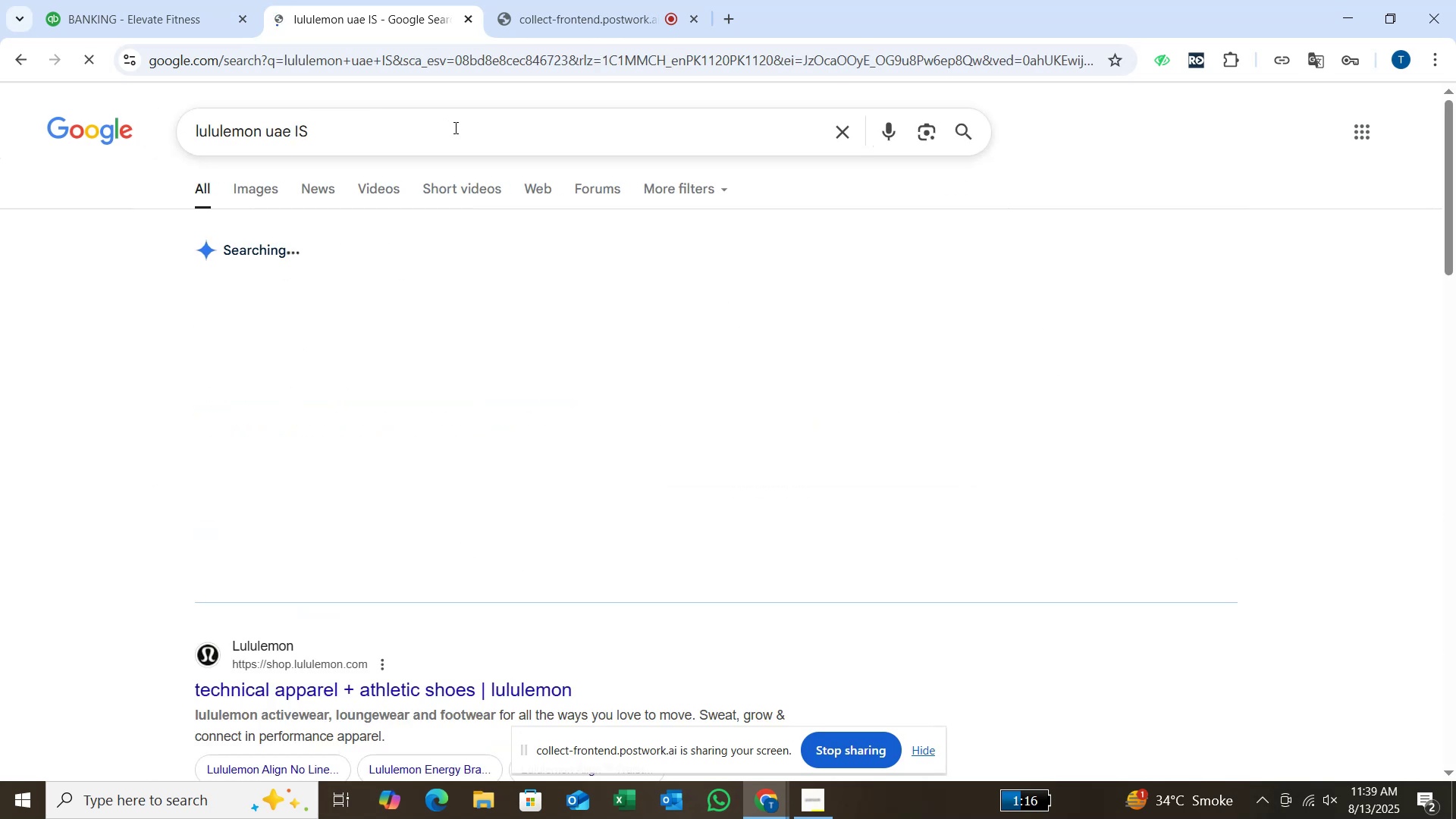 
scroll: coordinate [514, 251], scroll_direction: down, amount: 1.0
 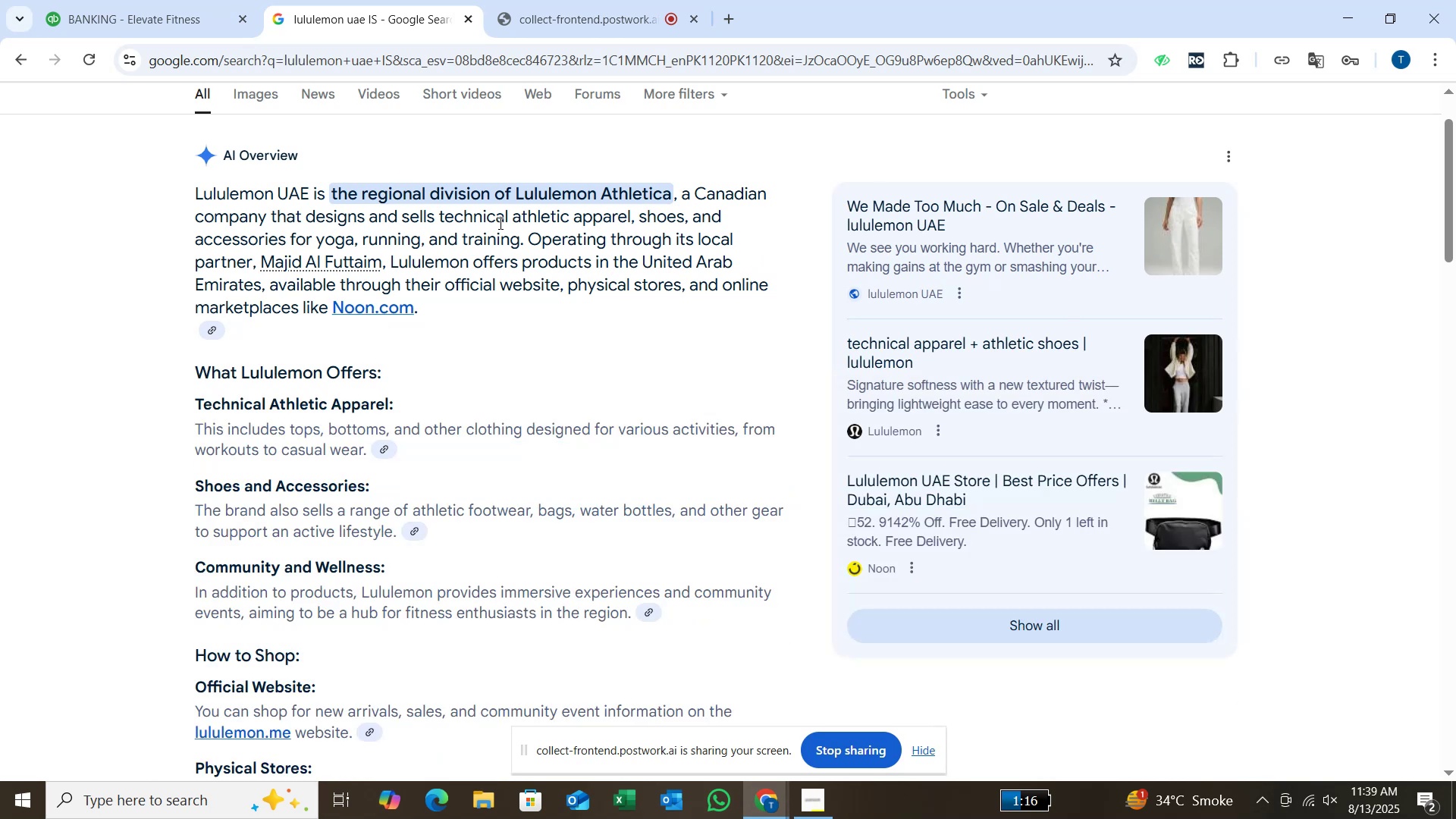 
wait(15.33)
 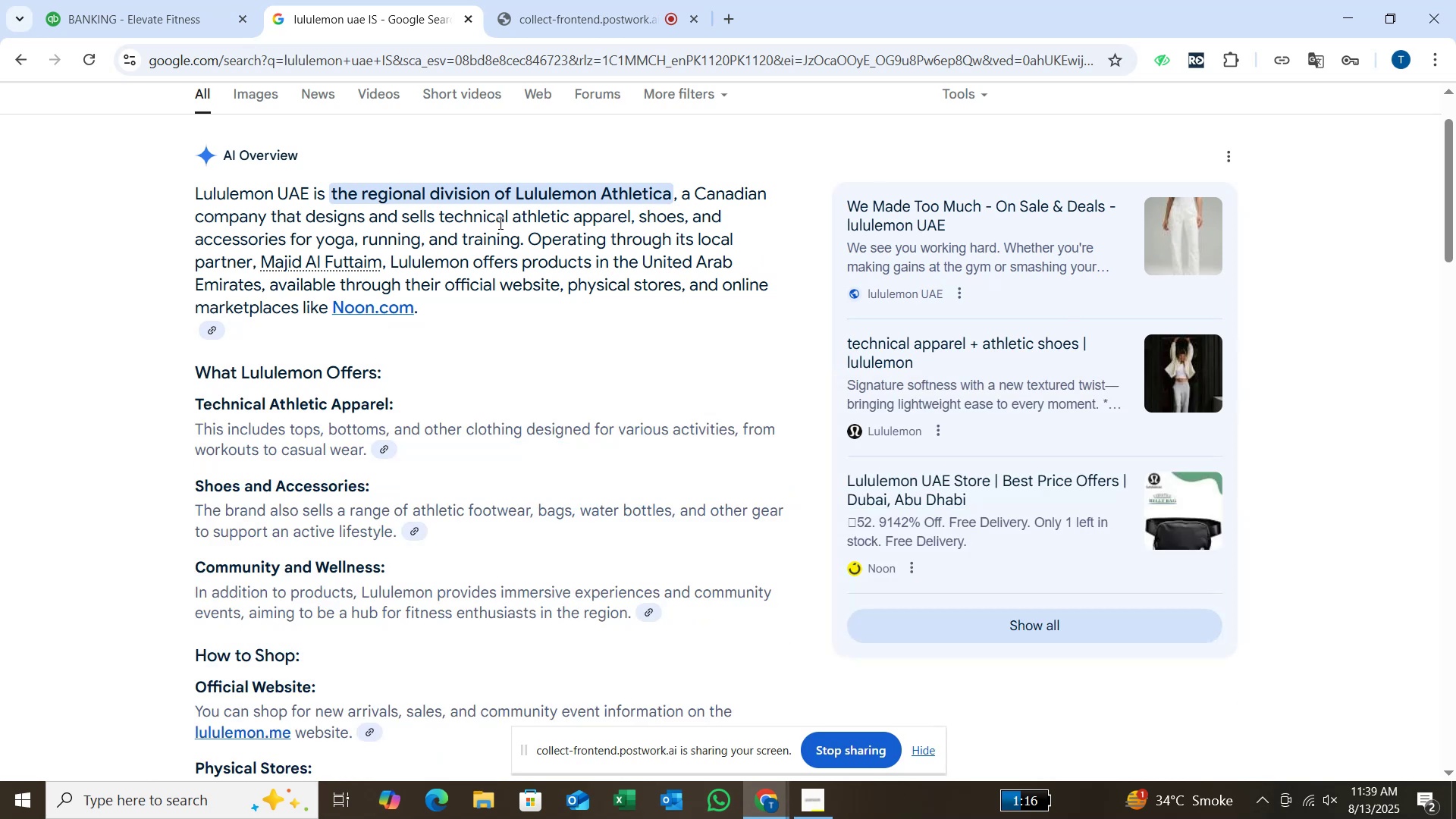 
left_click([202, 15])
 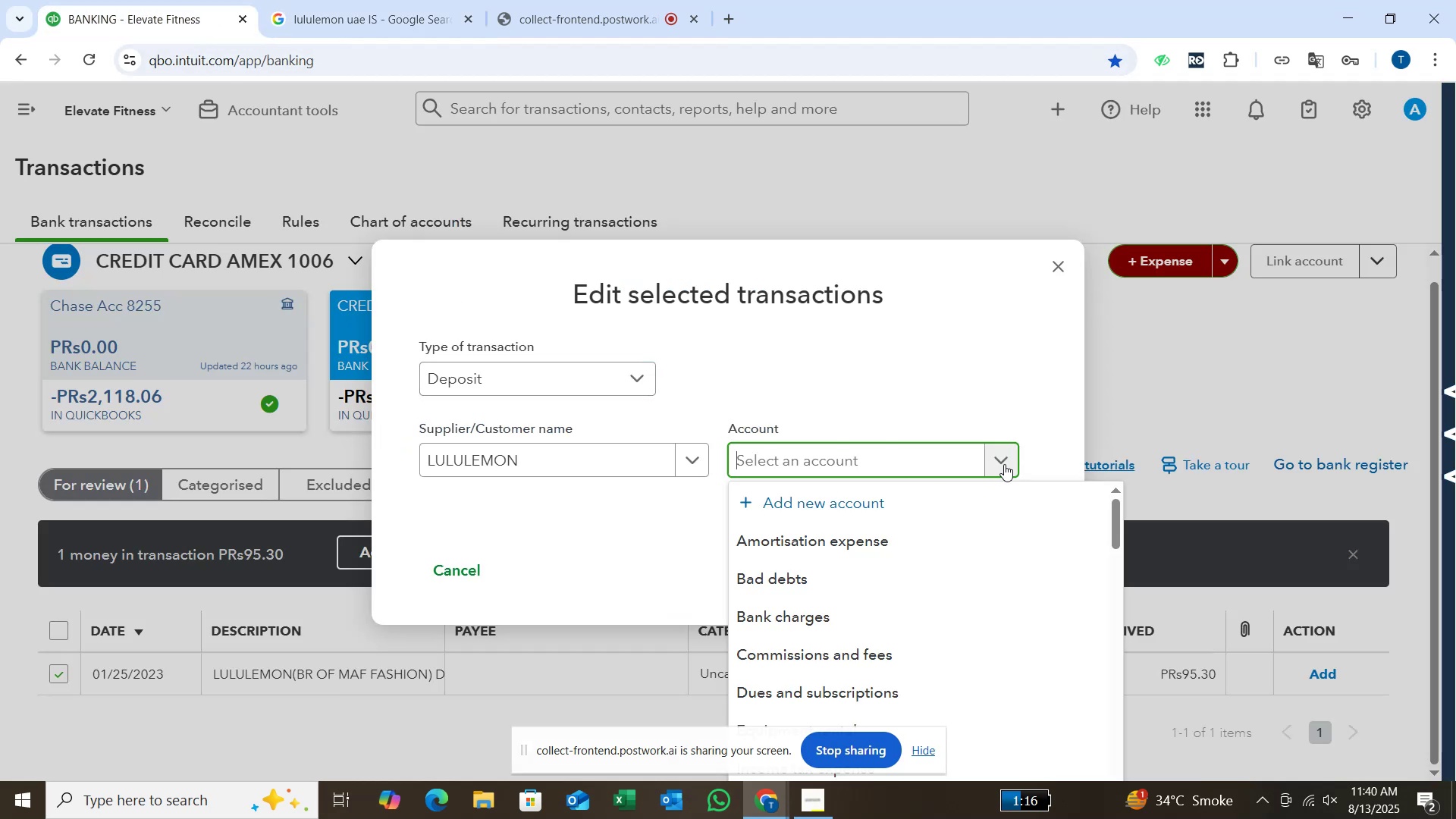 
scroll: coordinate [1012, 620], scroll_direction: down, amount: 5.0
 